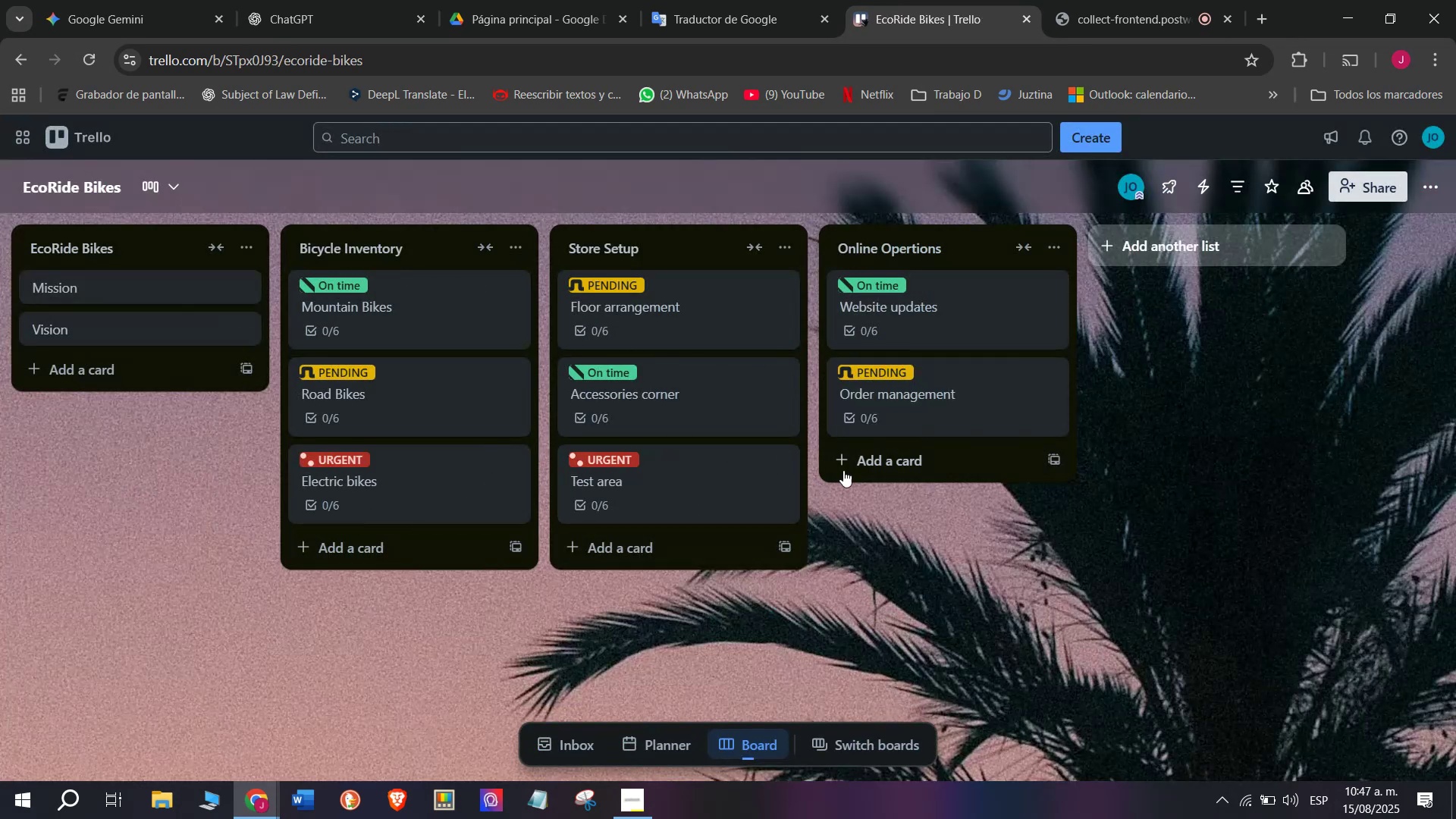 
left_click([877, 474])
 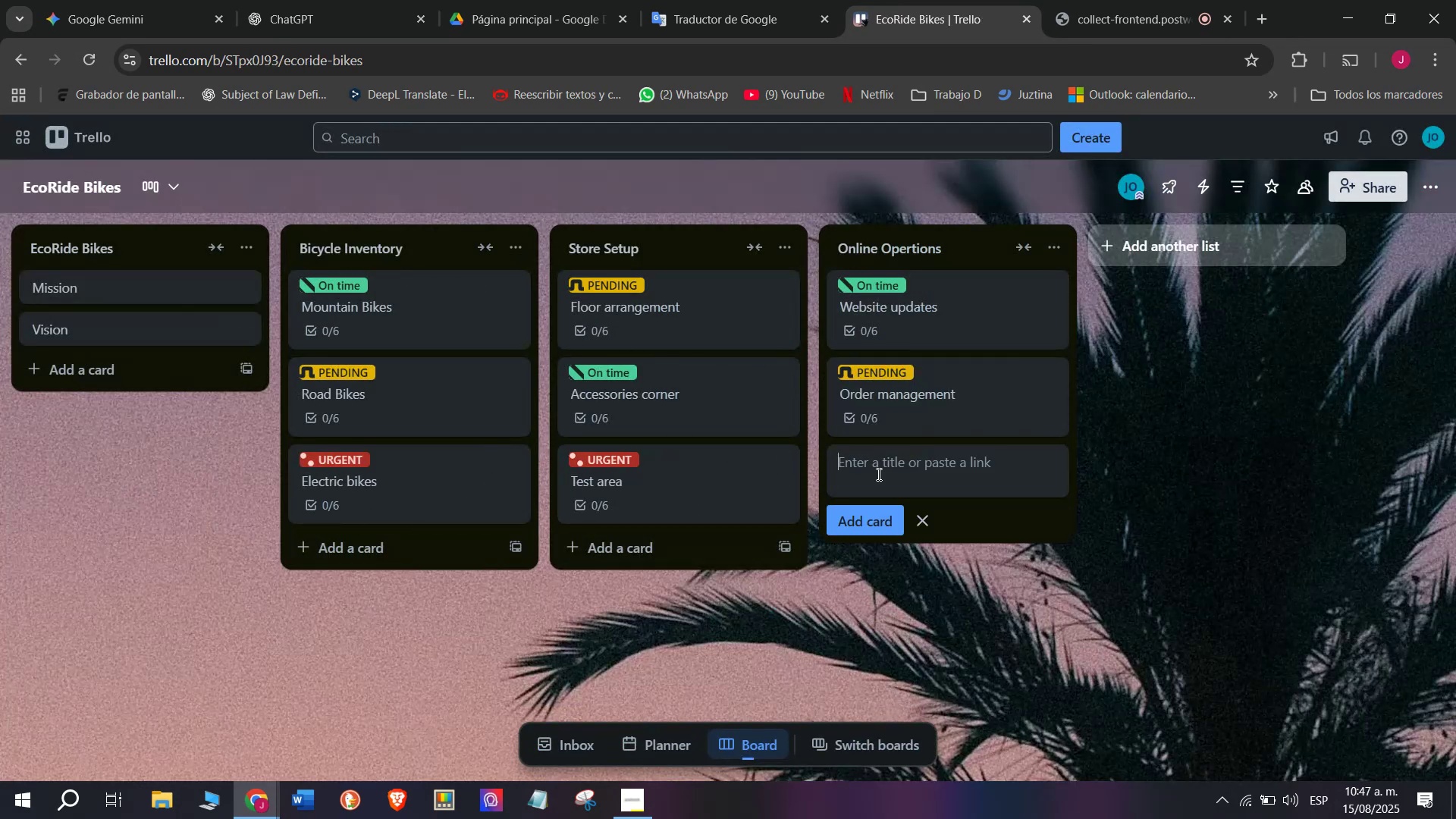 
type(Online)
 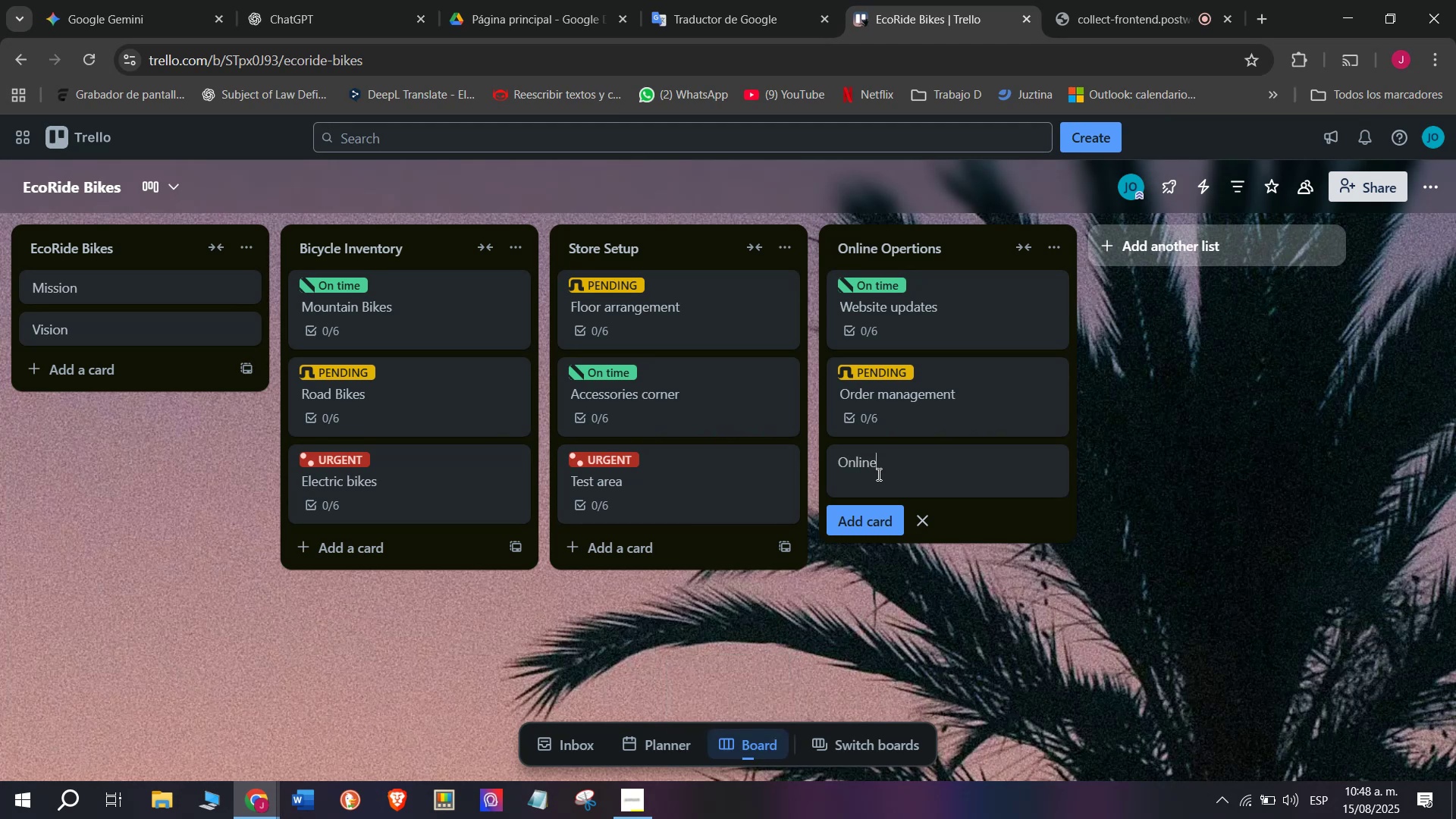 
wait(7.36)
 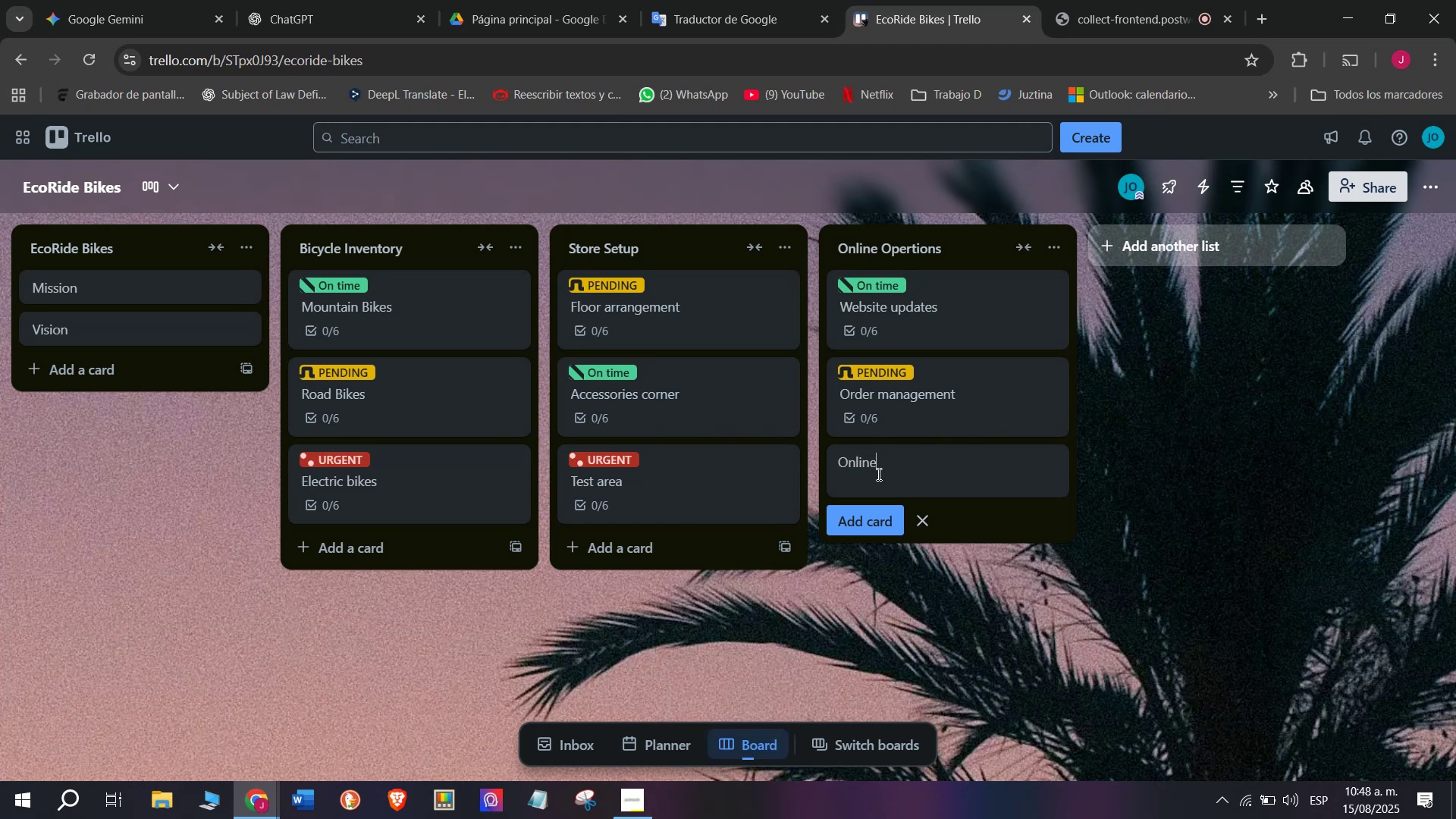 
type( aaa)
key(Backspace)
type( Markwe)
key(Backspace)
key(Backspace)
type(w)
key(Backspace)
type(ey)
key(Backspace)
type(ting ^ Promotions)
 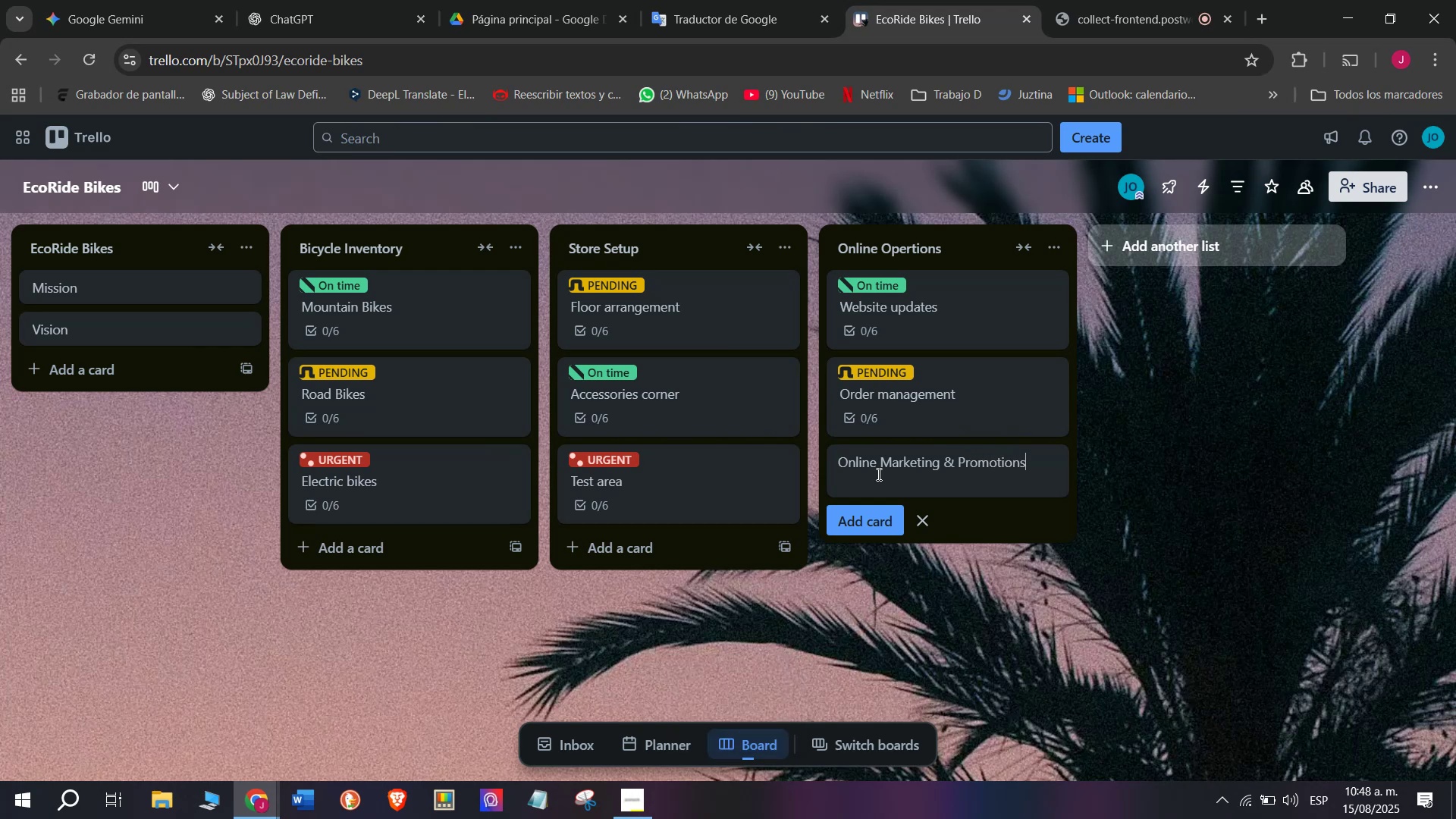 
key(Enter)
 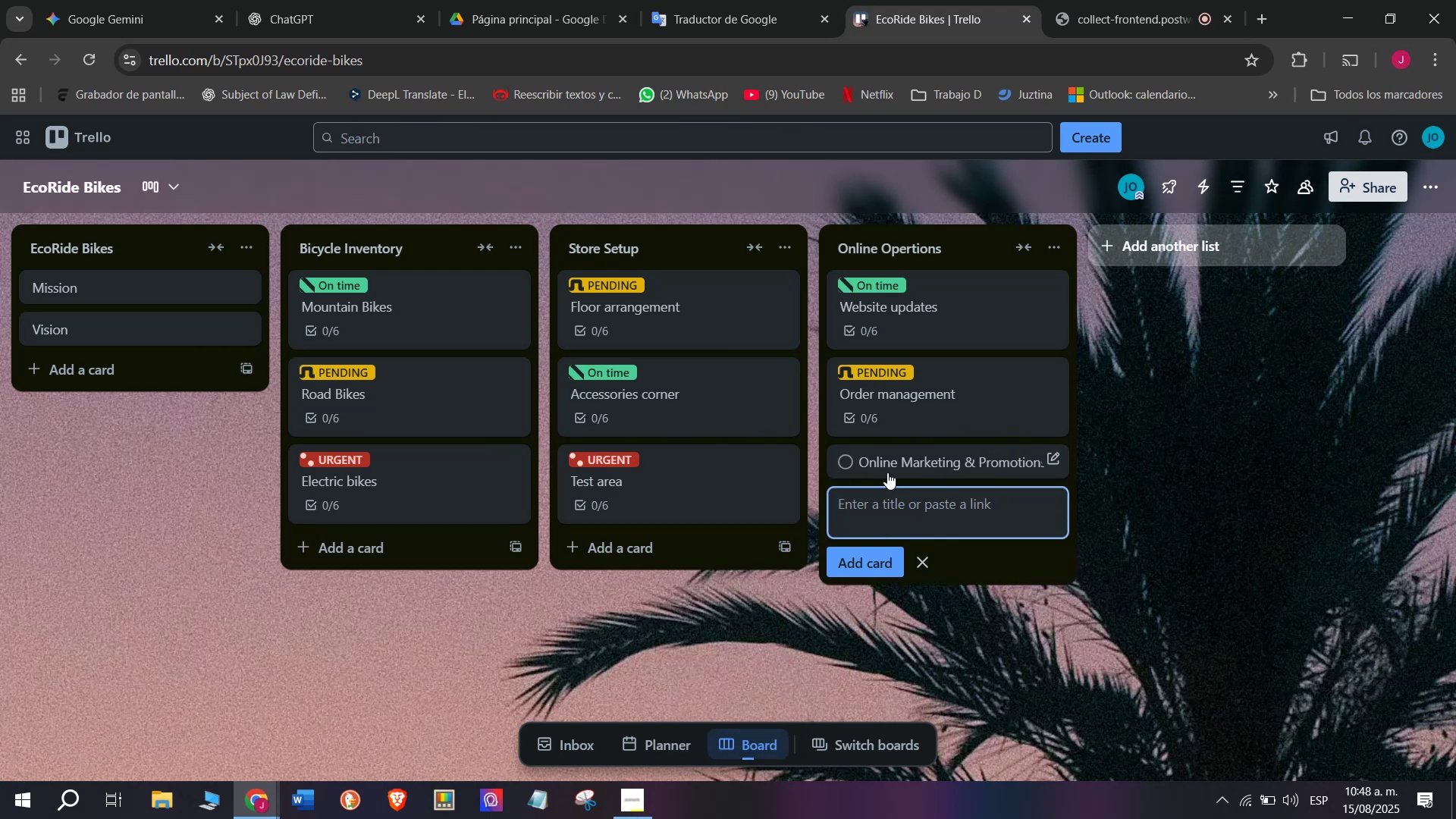 
left_click([907, 456])
 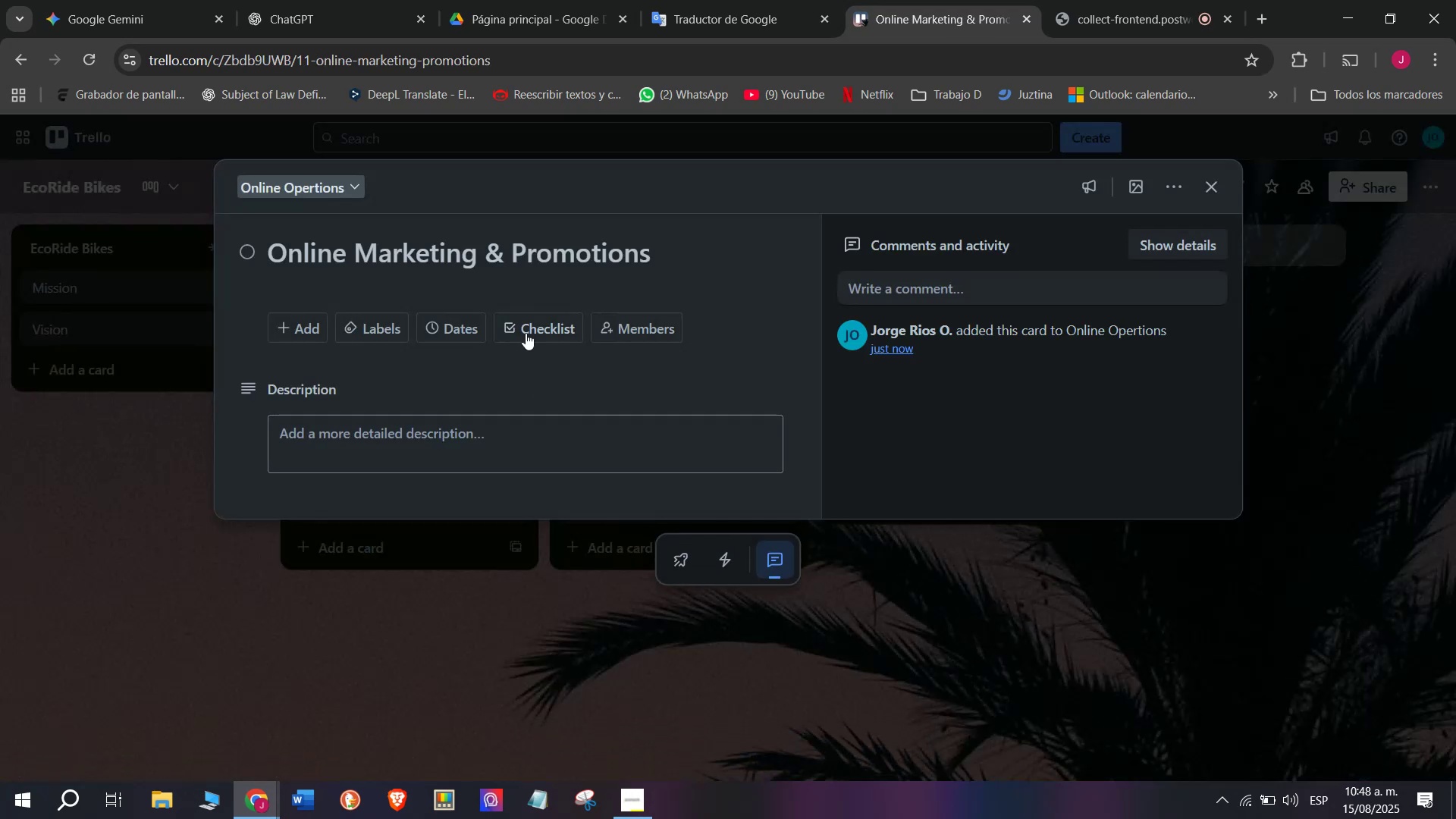 
left_click([529, 325])
 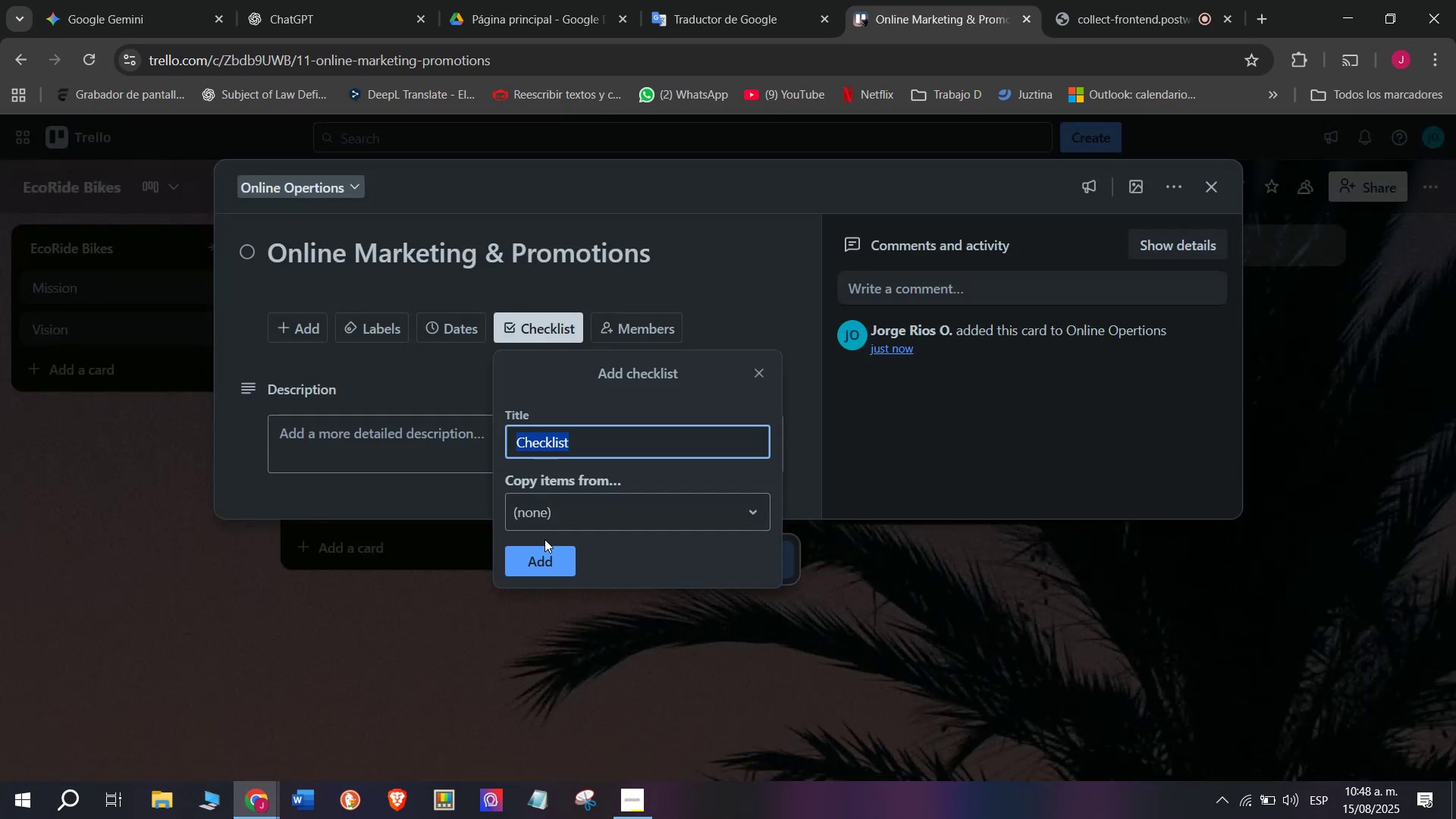 
left_click([547, 568])
 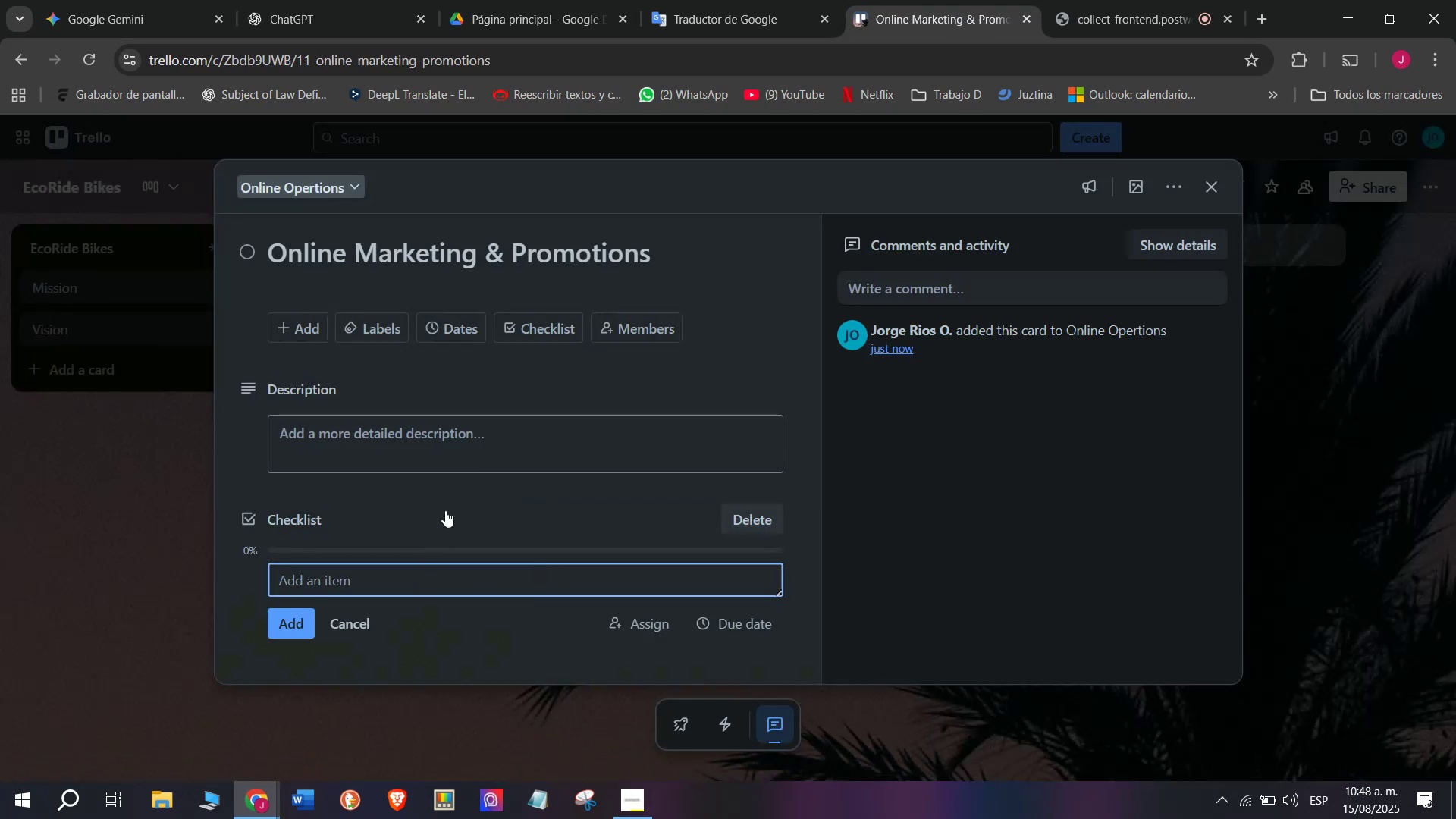 
scroll: coordinate [445, 510], scroll_direction: down, amount: 2.0
 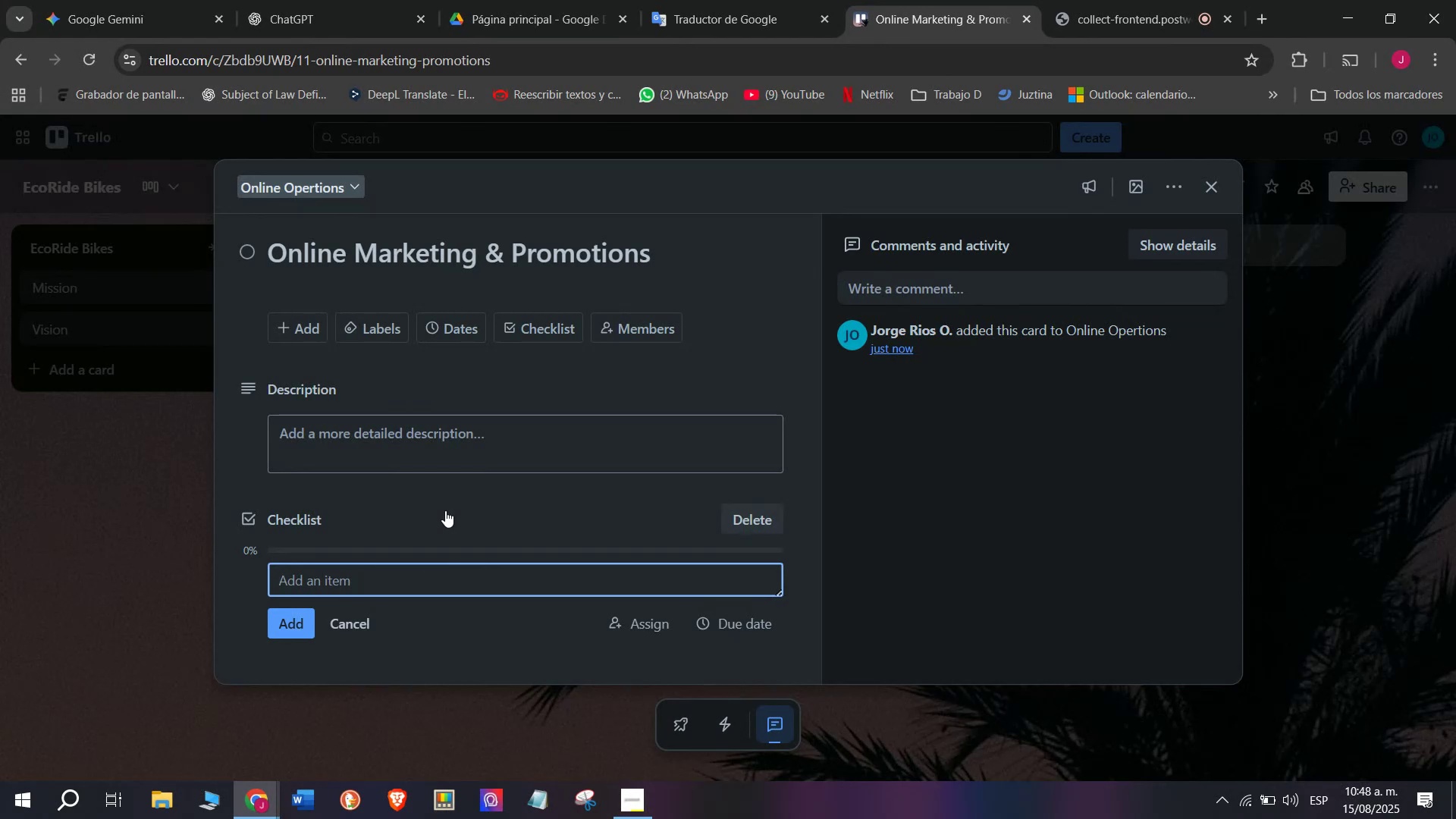 
wait(11.01)
 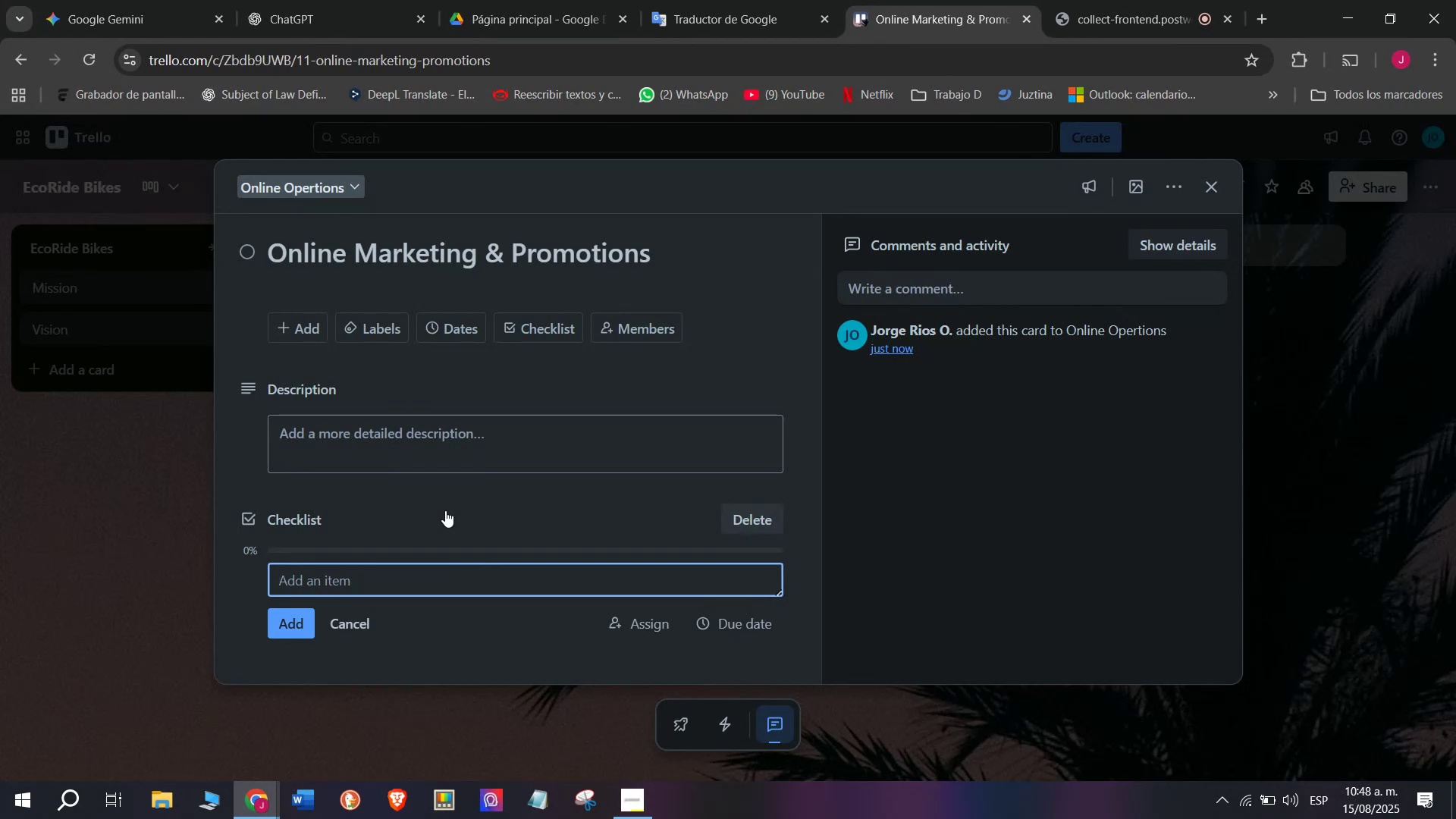 
type(Social nm)
key(Backspace)
key(Backspace)
type(media campaigns)
 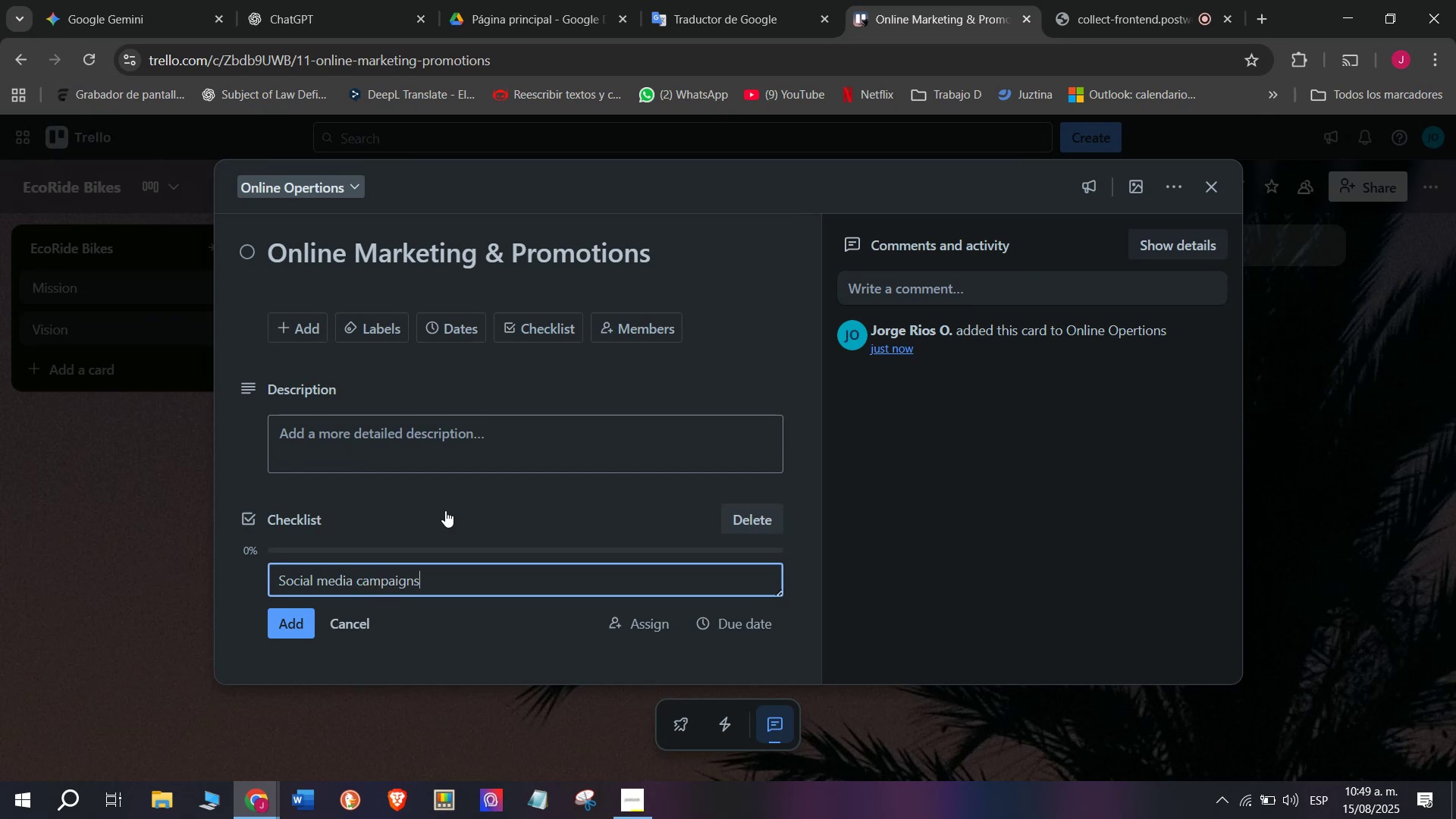 
key(Enter)
 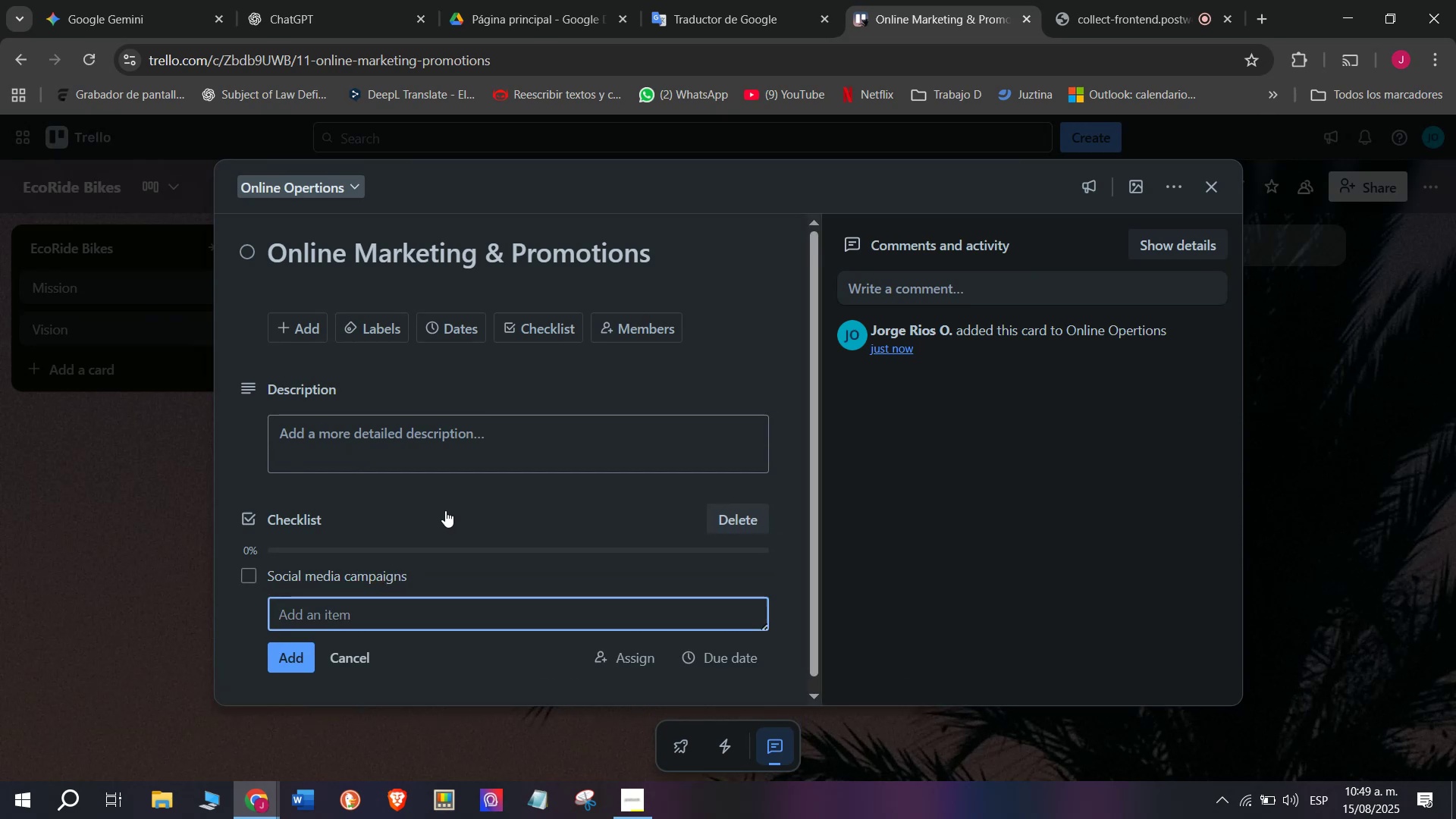 
key(CapsLock)
 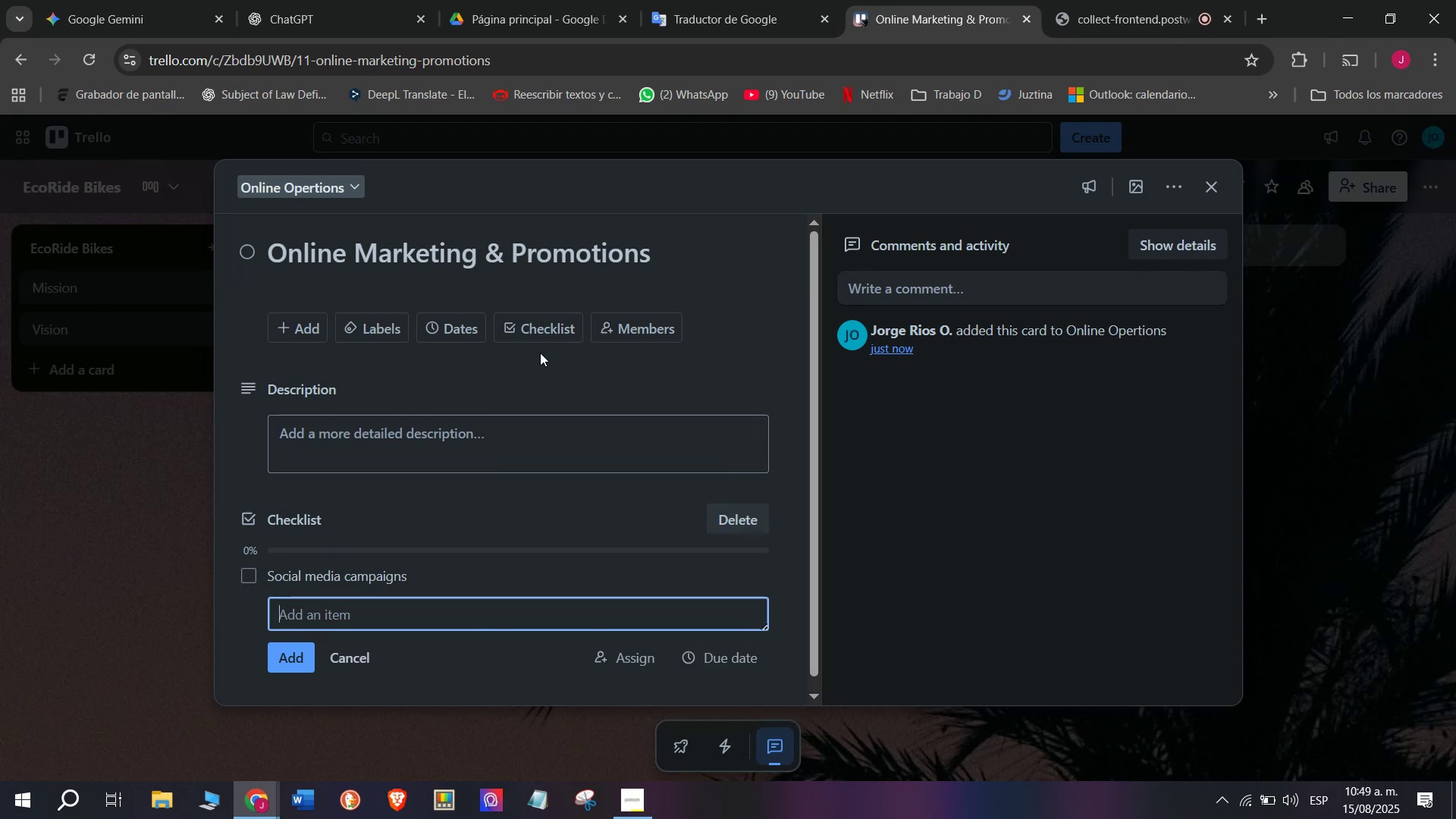 
wait(8.95)
 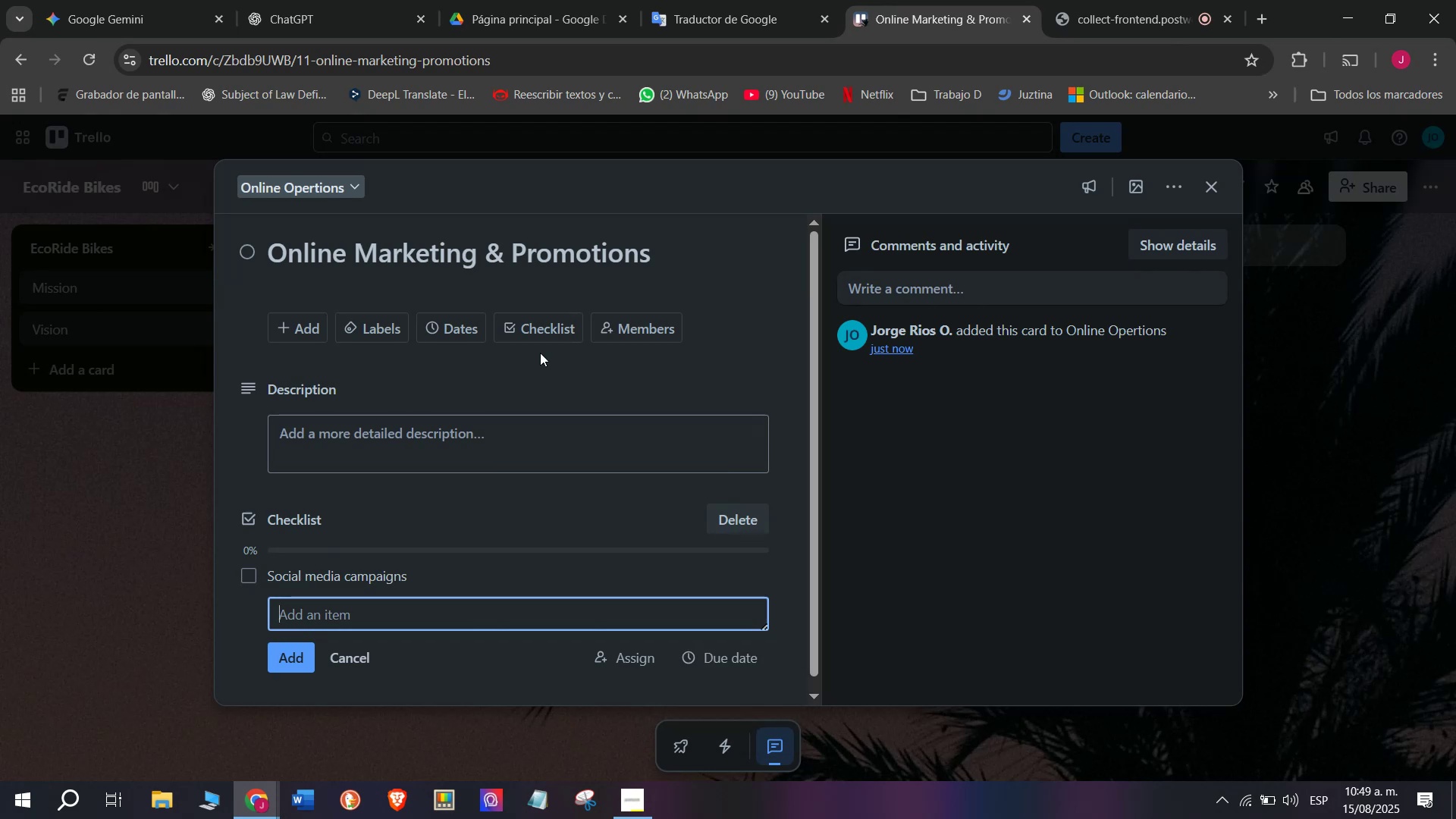 
double_click([672, 244])
 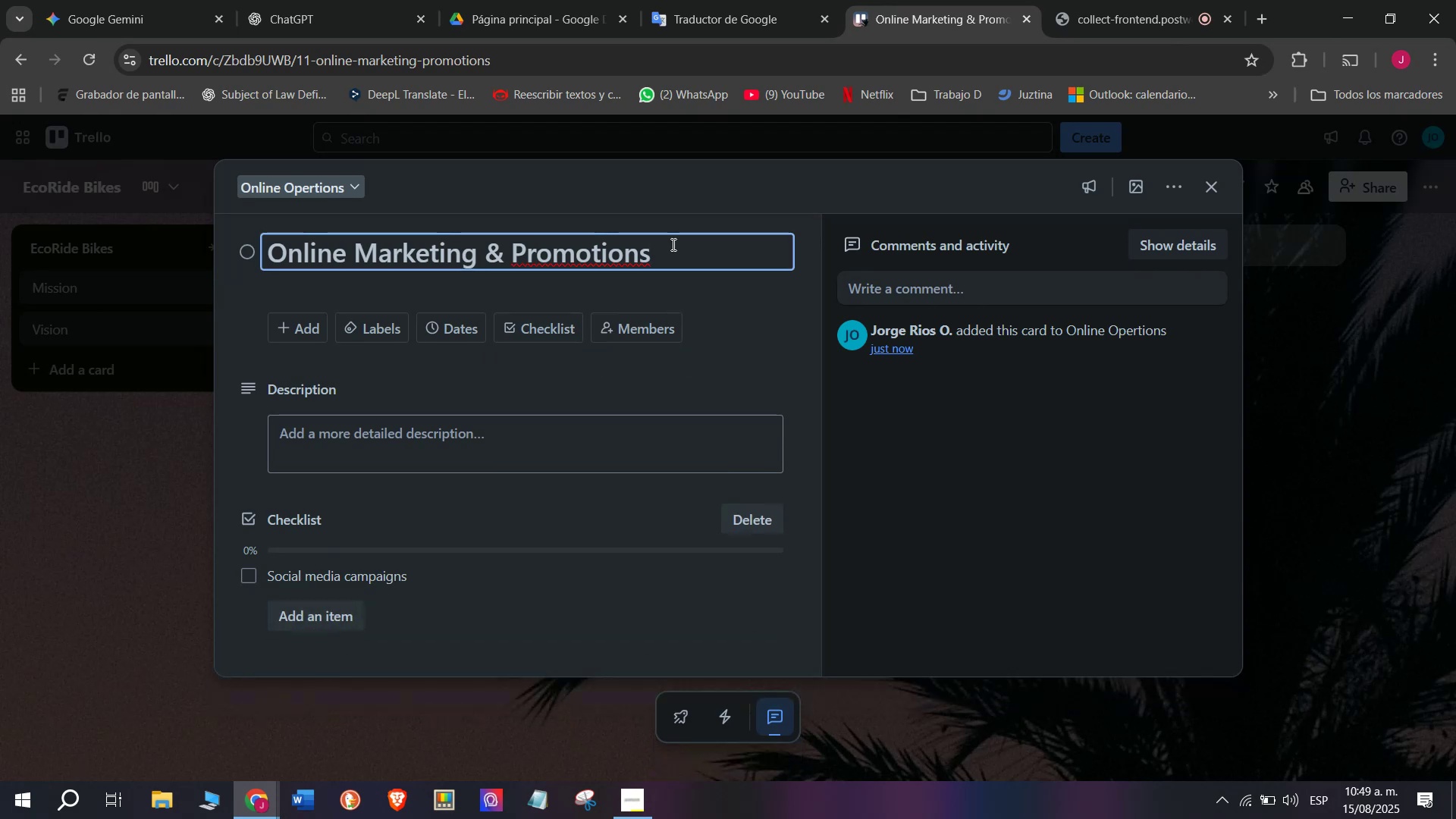 
left_click_drag(start_coordinate=[672, 244], to_coordinate=[135, 265])
 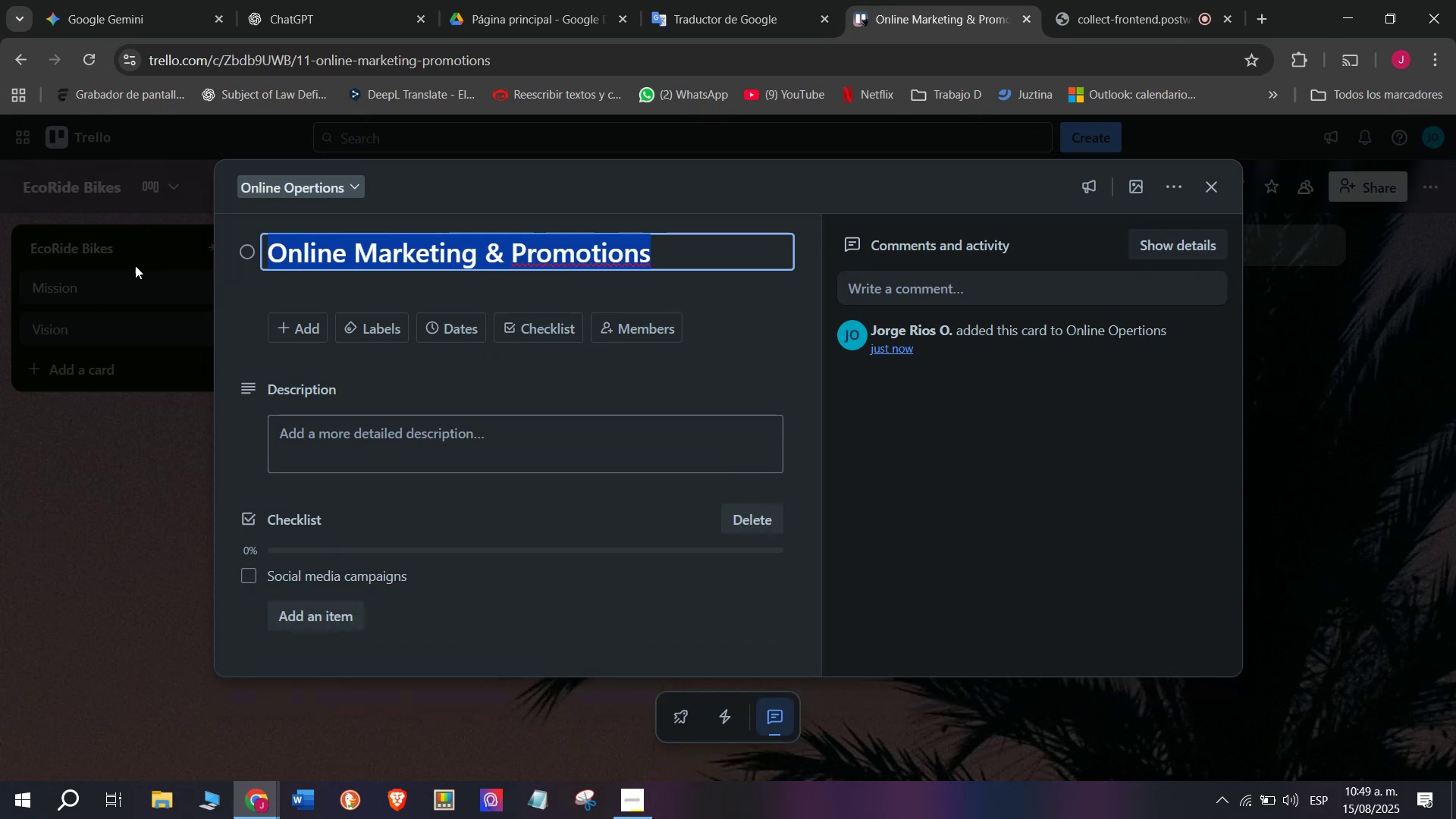 
key(Control+C)
 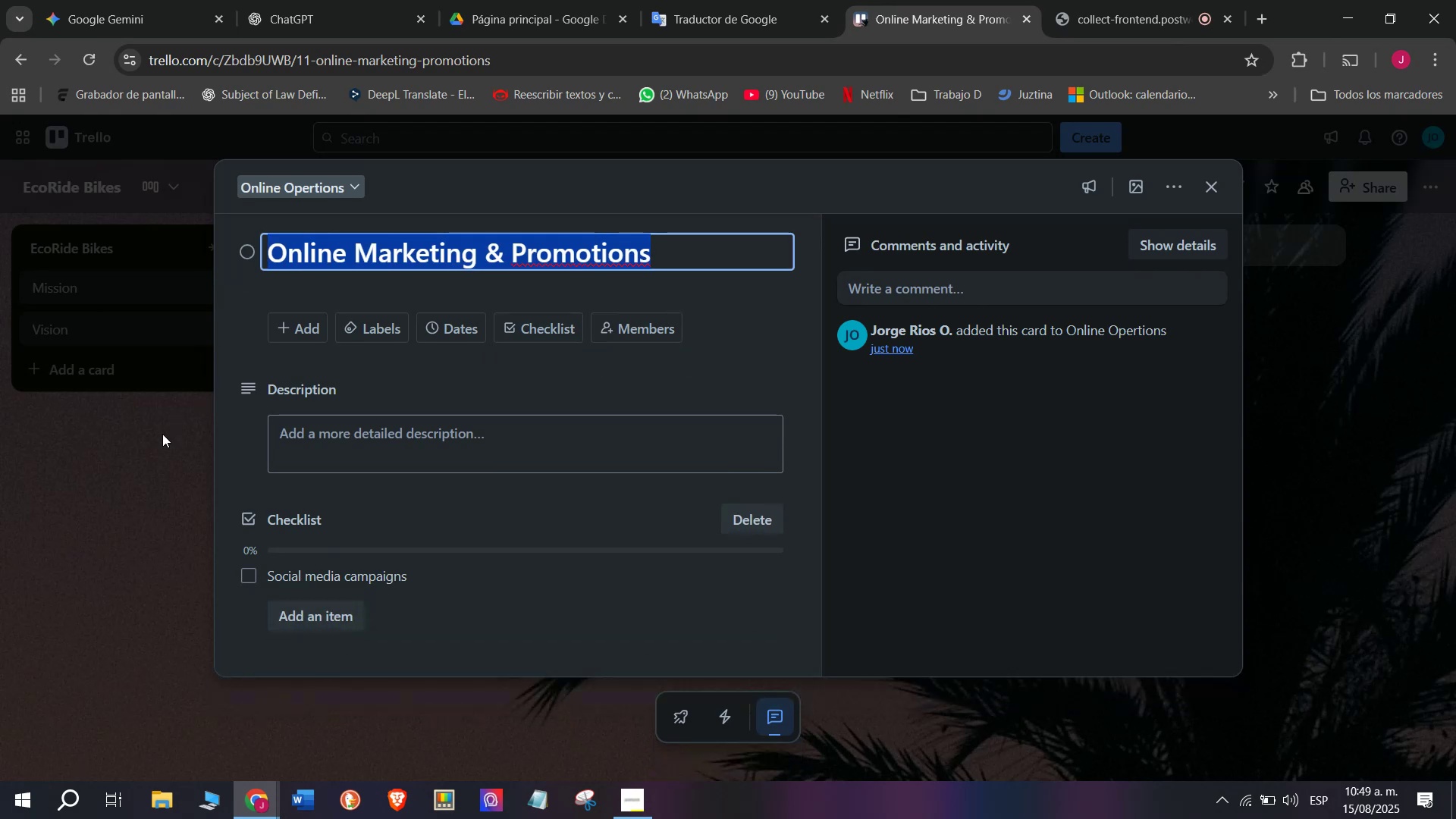 
left_click([153, 455])
 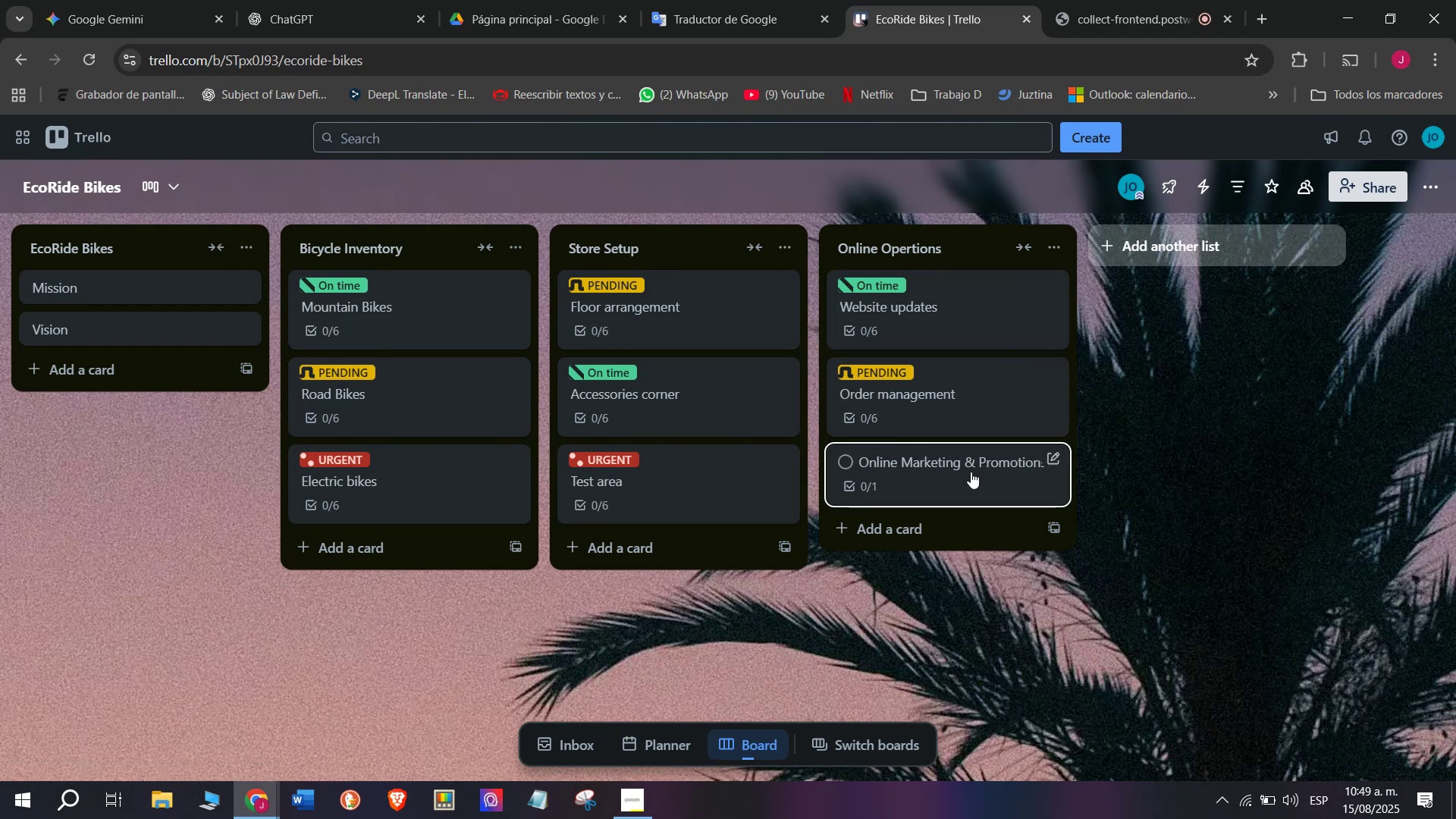 
wait(8.89)
 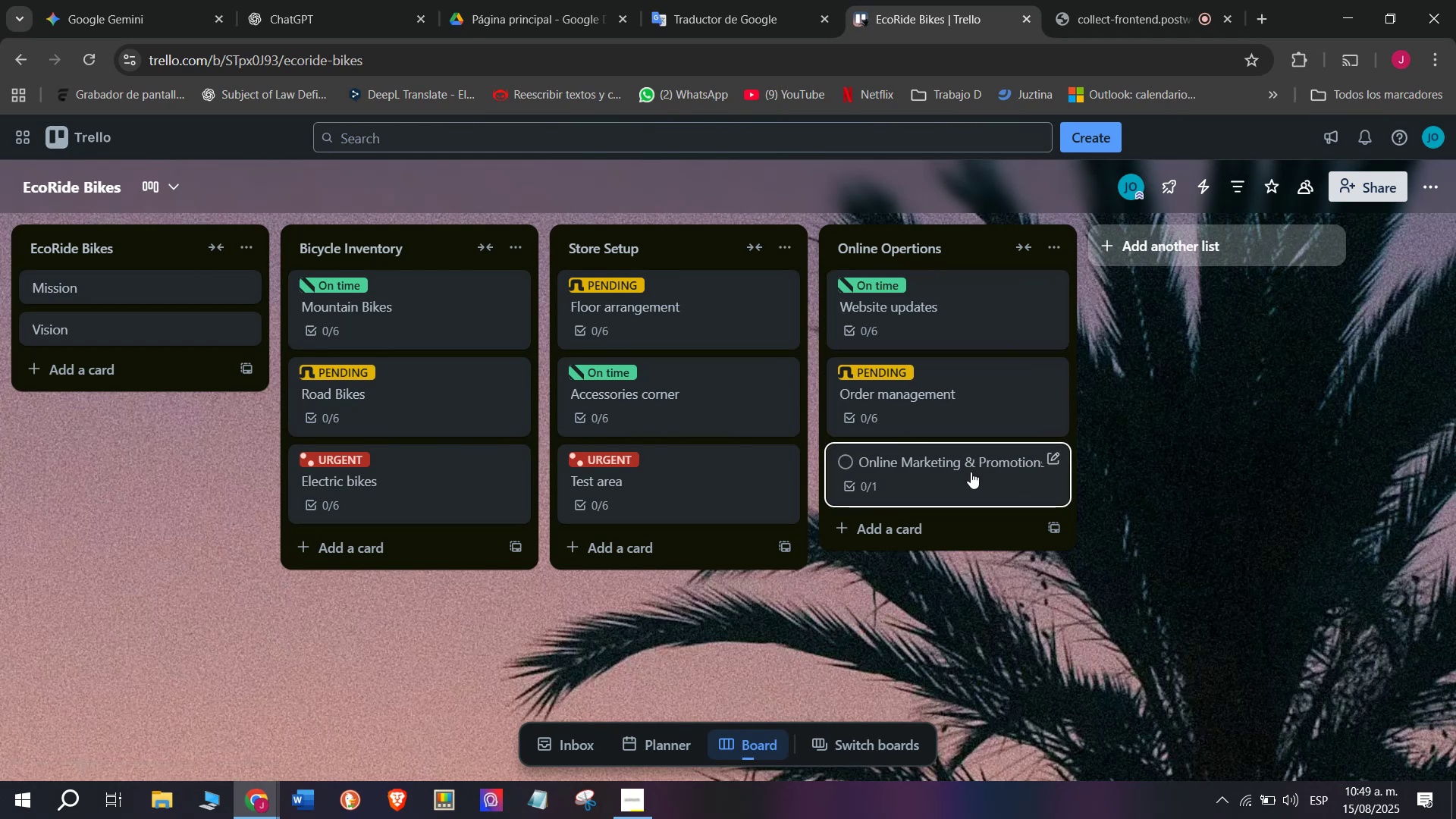 
left_click([971, 472])
 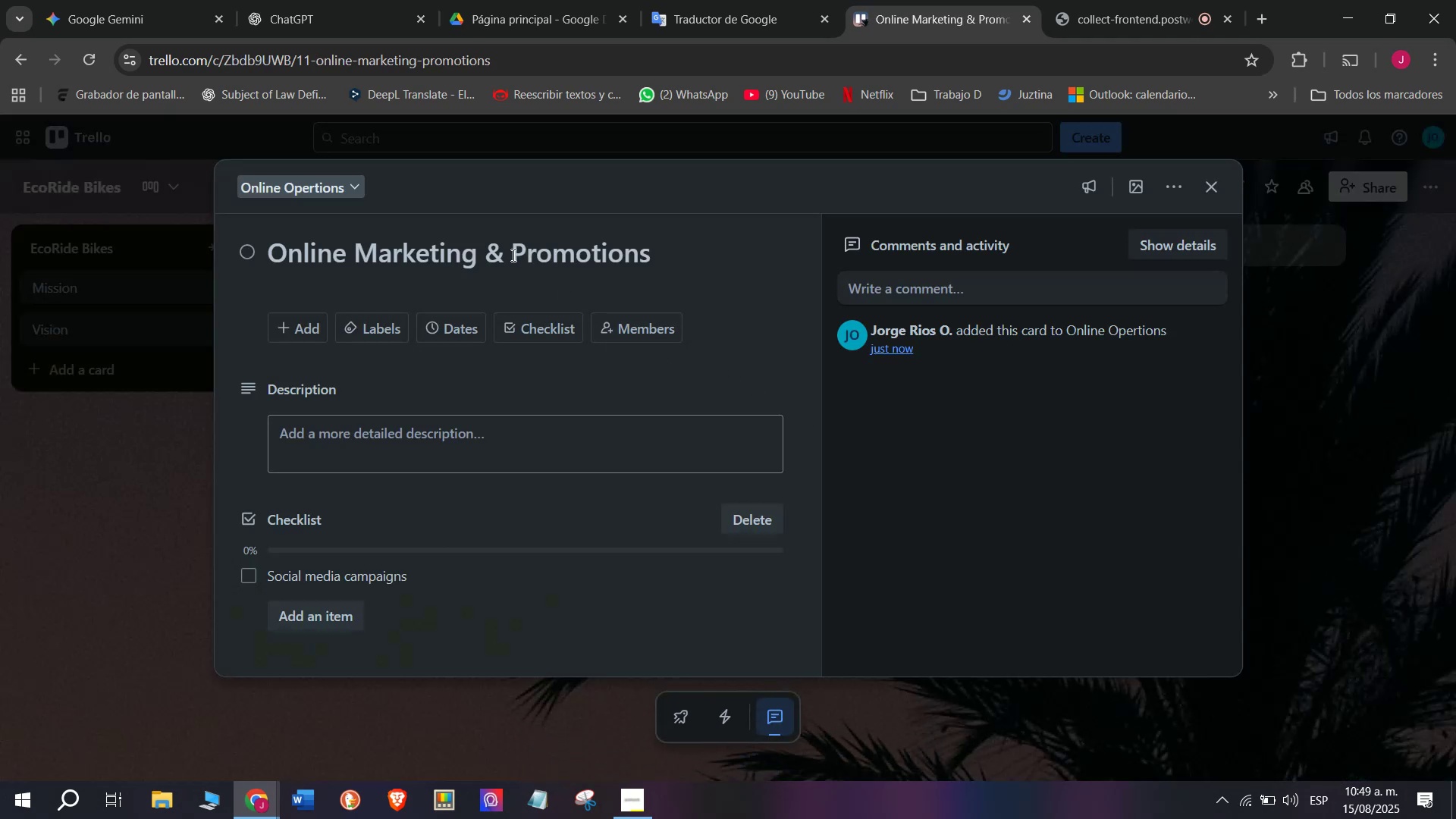 
left_click_drag(start_coordinate=[482, 251], to_coordinate=[781, 240])
 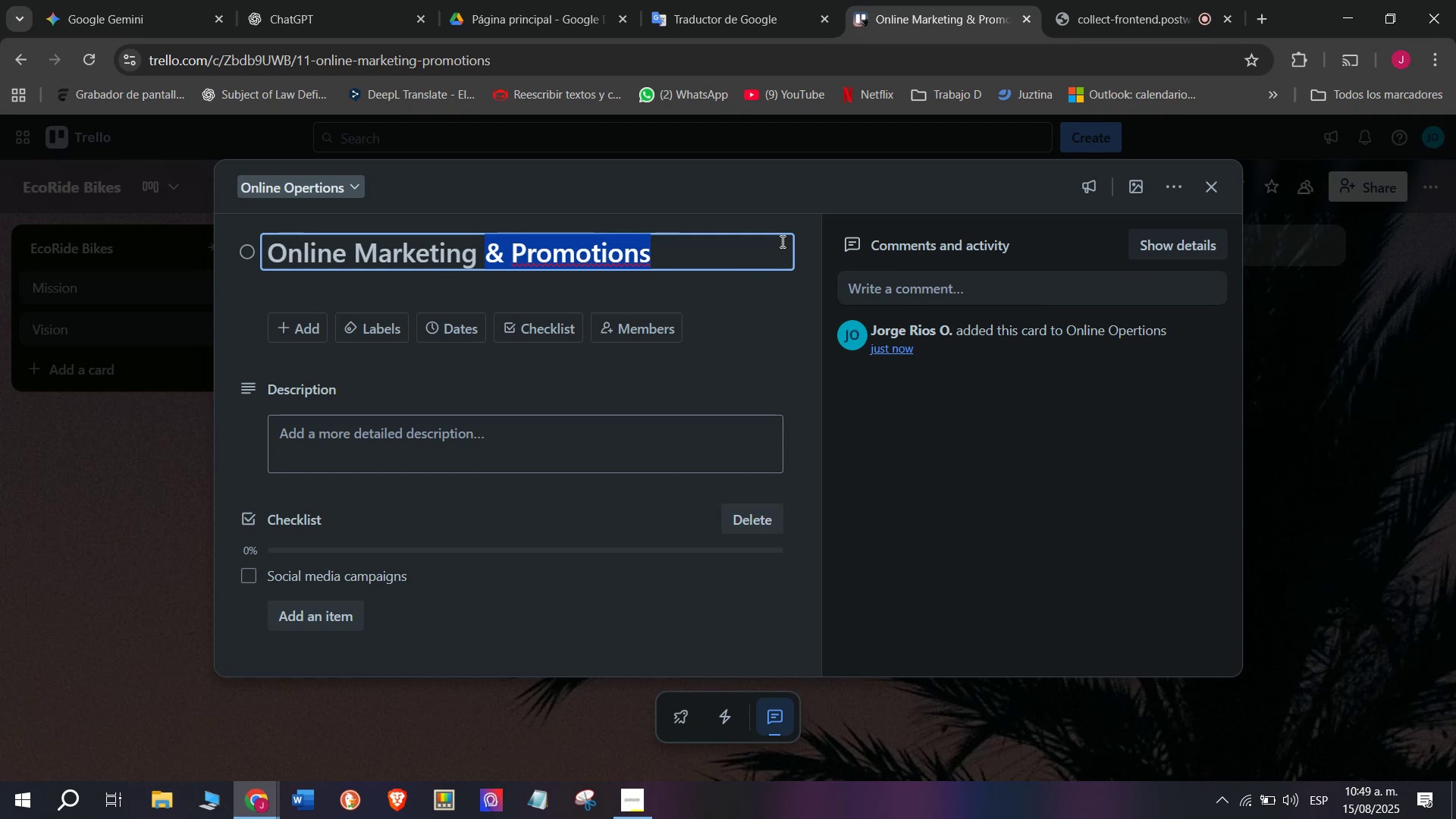 
key(Backspace)
 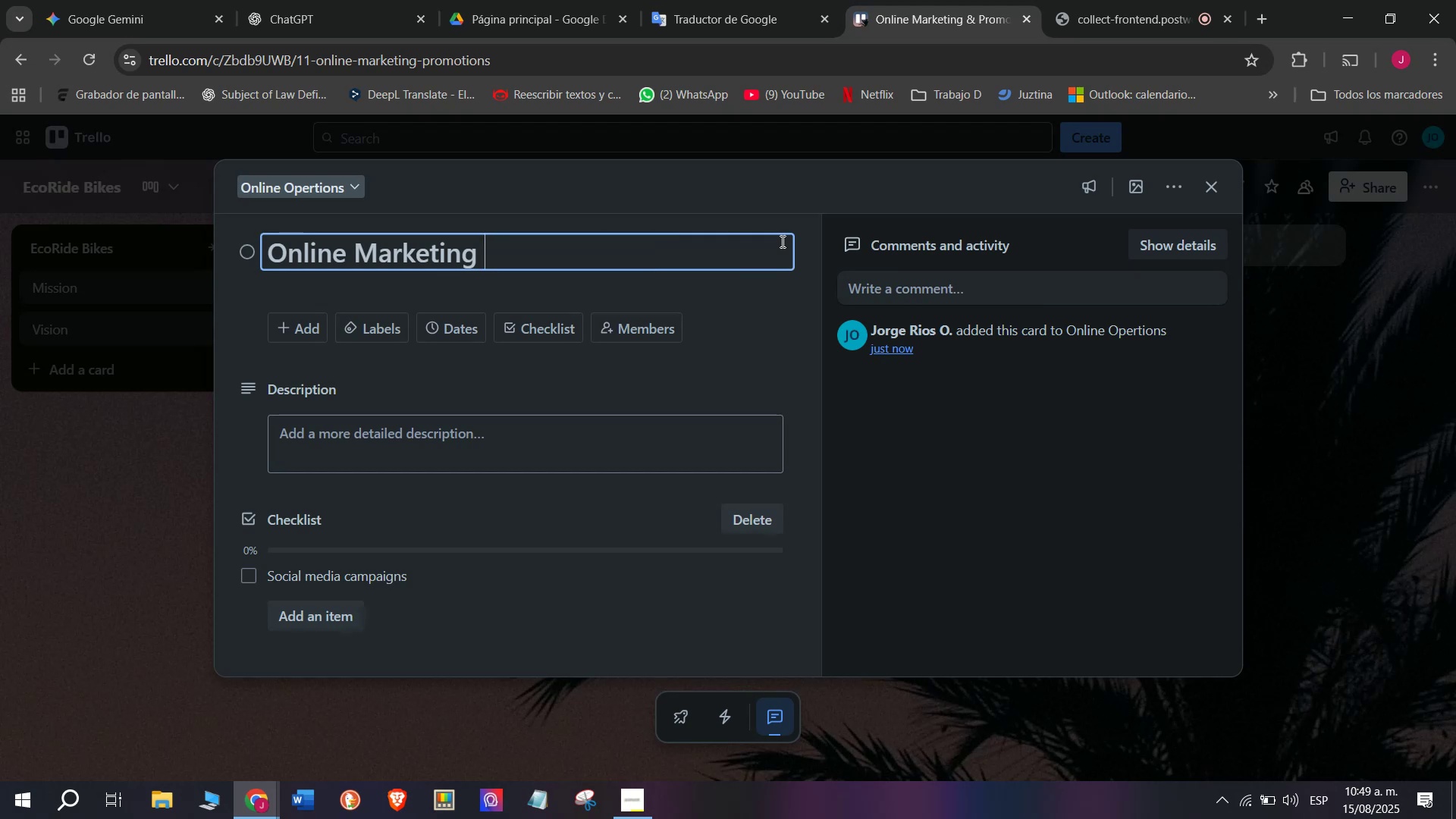 
key(Backspace)
 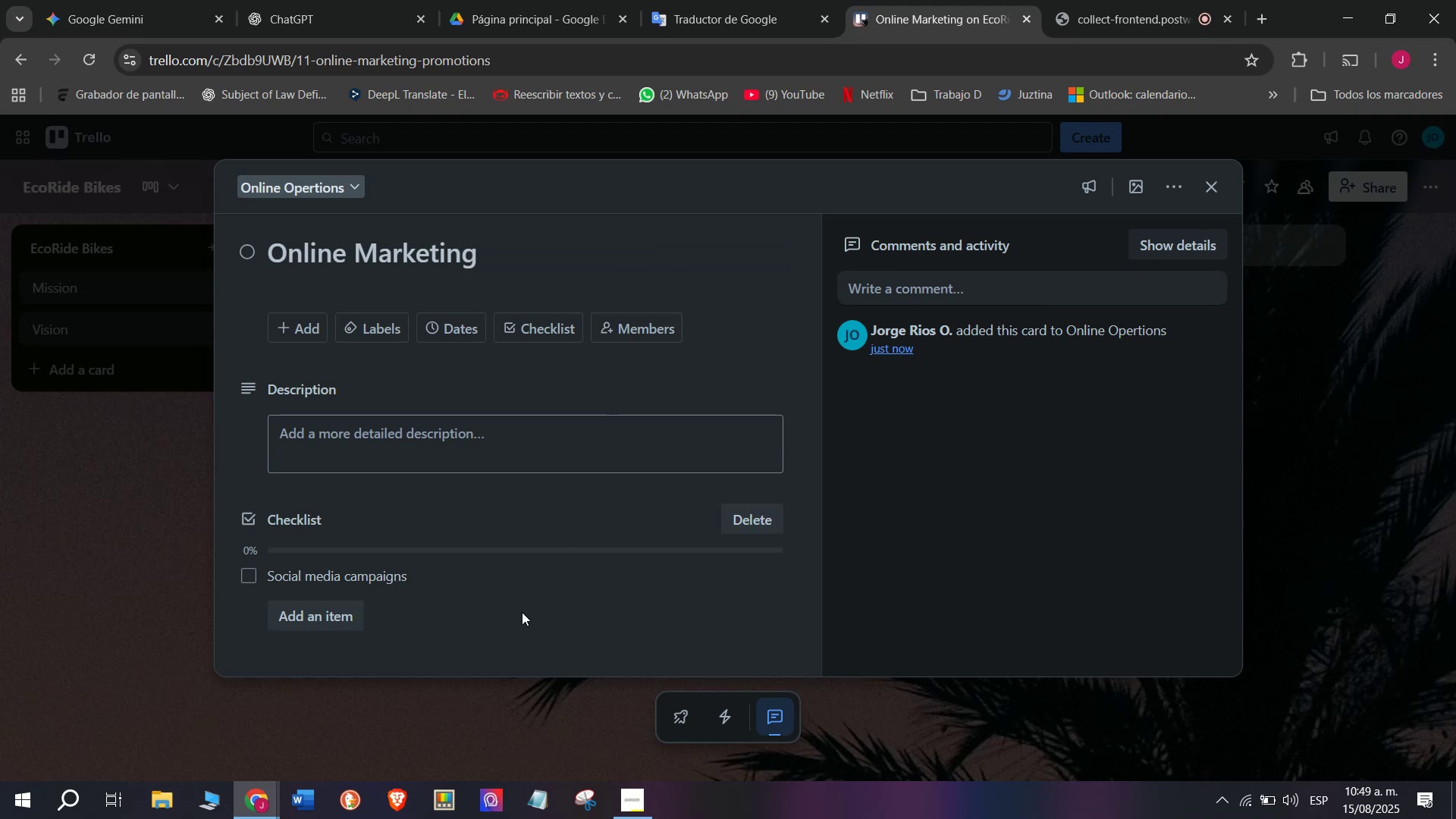 
wait(11.45)
 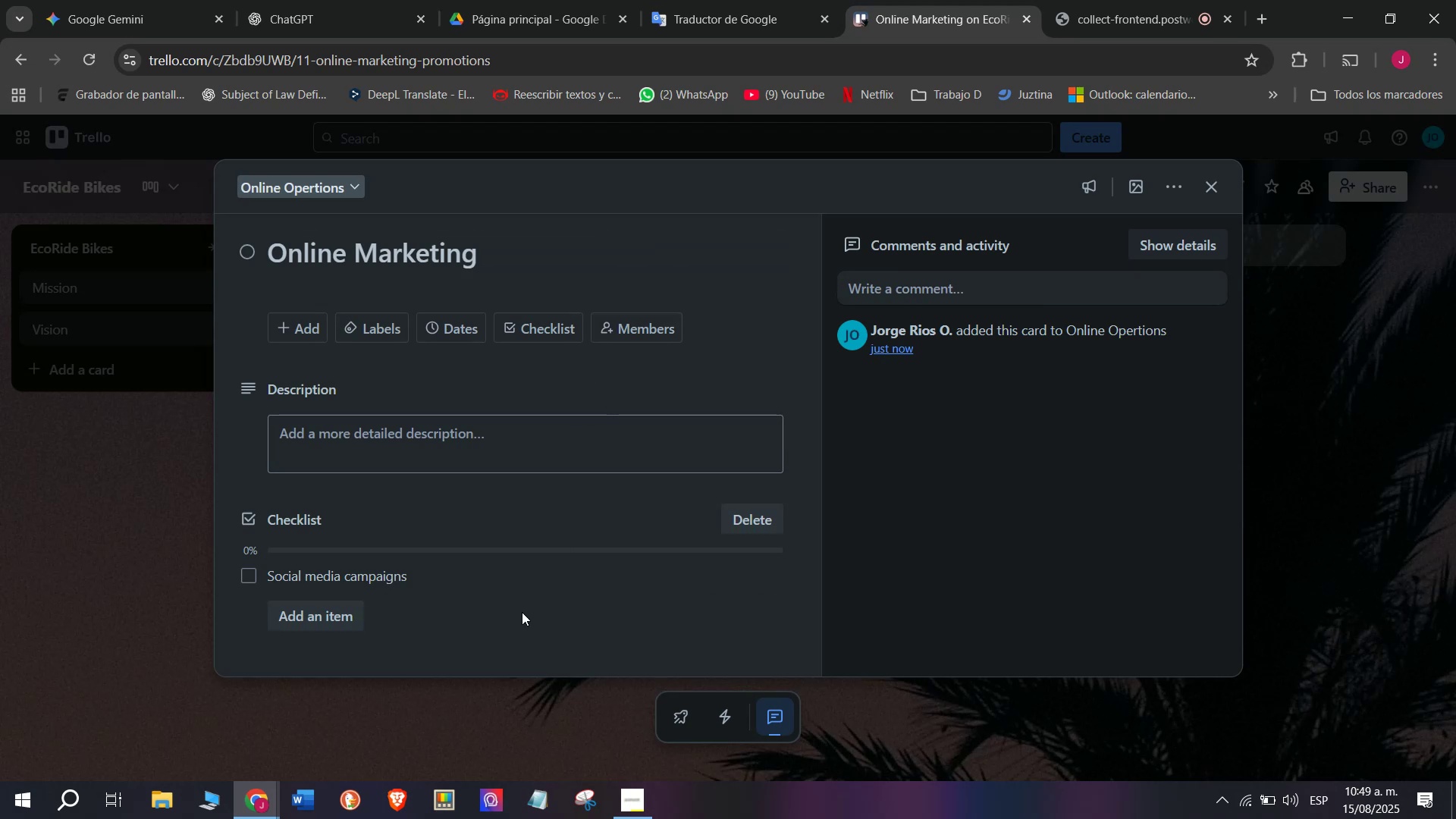 
type(Launch Google Ads campaign/)
key(Backspace)
 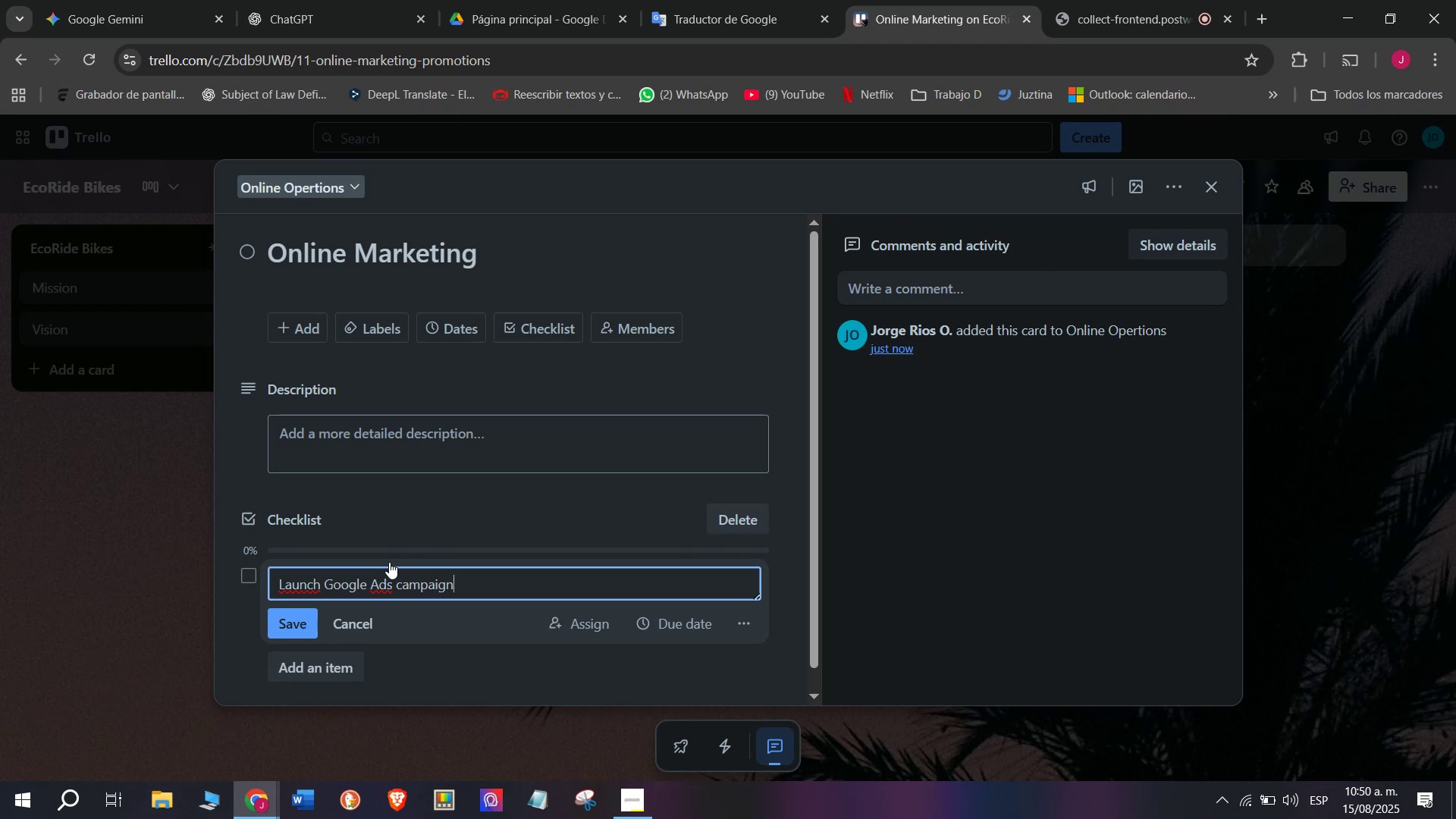 
key(Enter)
 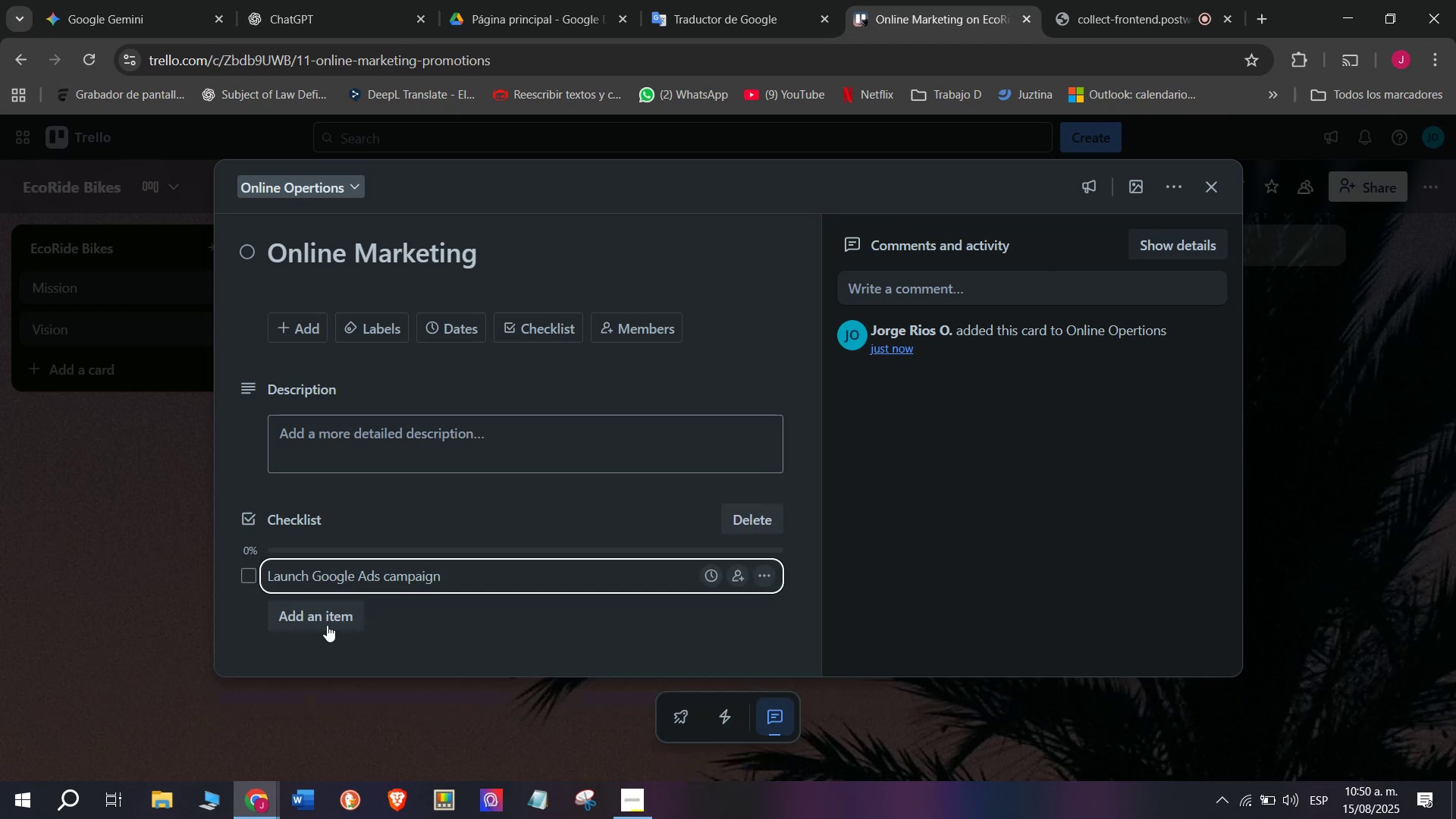 
left_click([299, 626])
 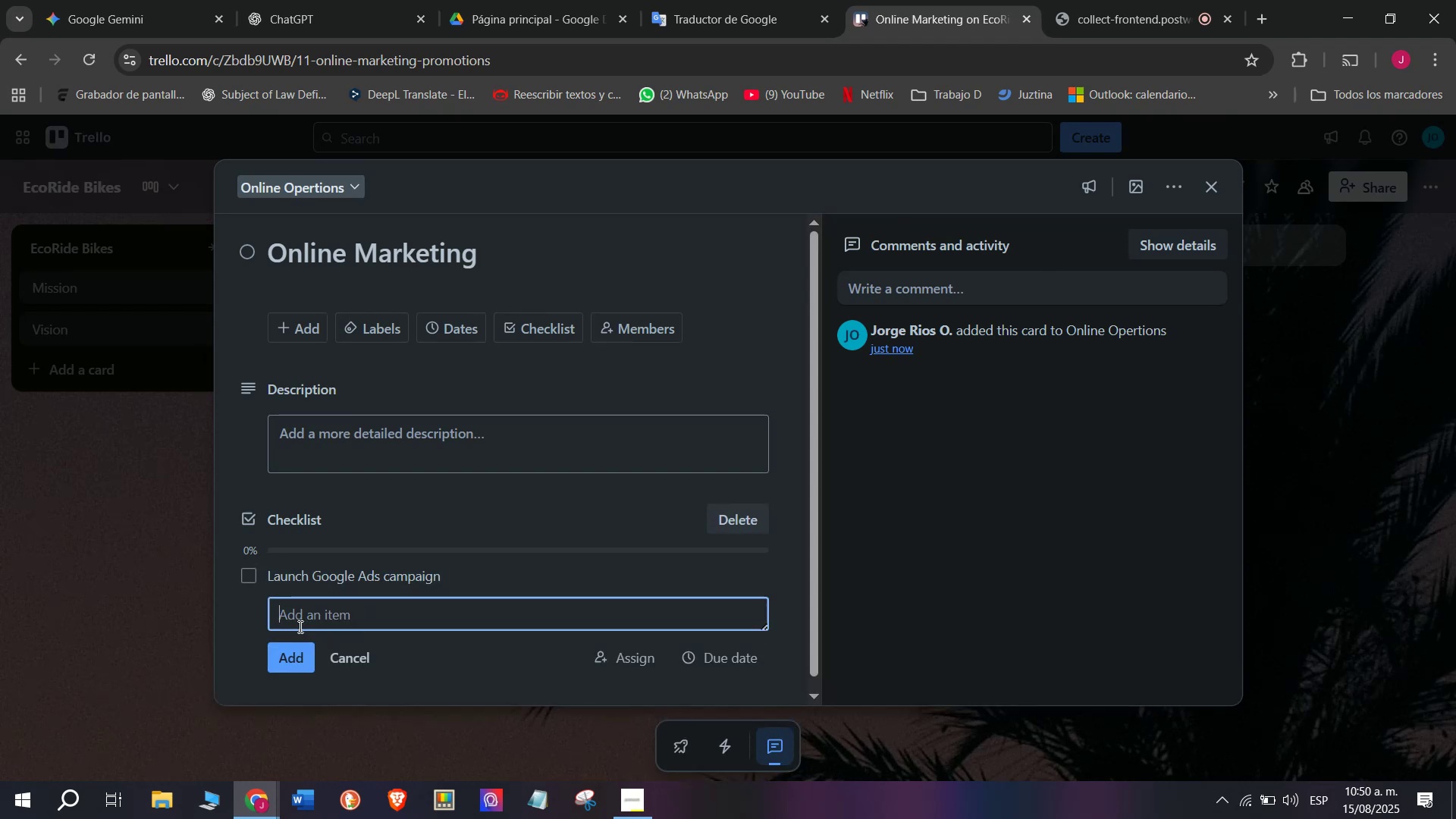 
type(Create d)
key(Backspace)
type(seasonal discounts)
 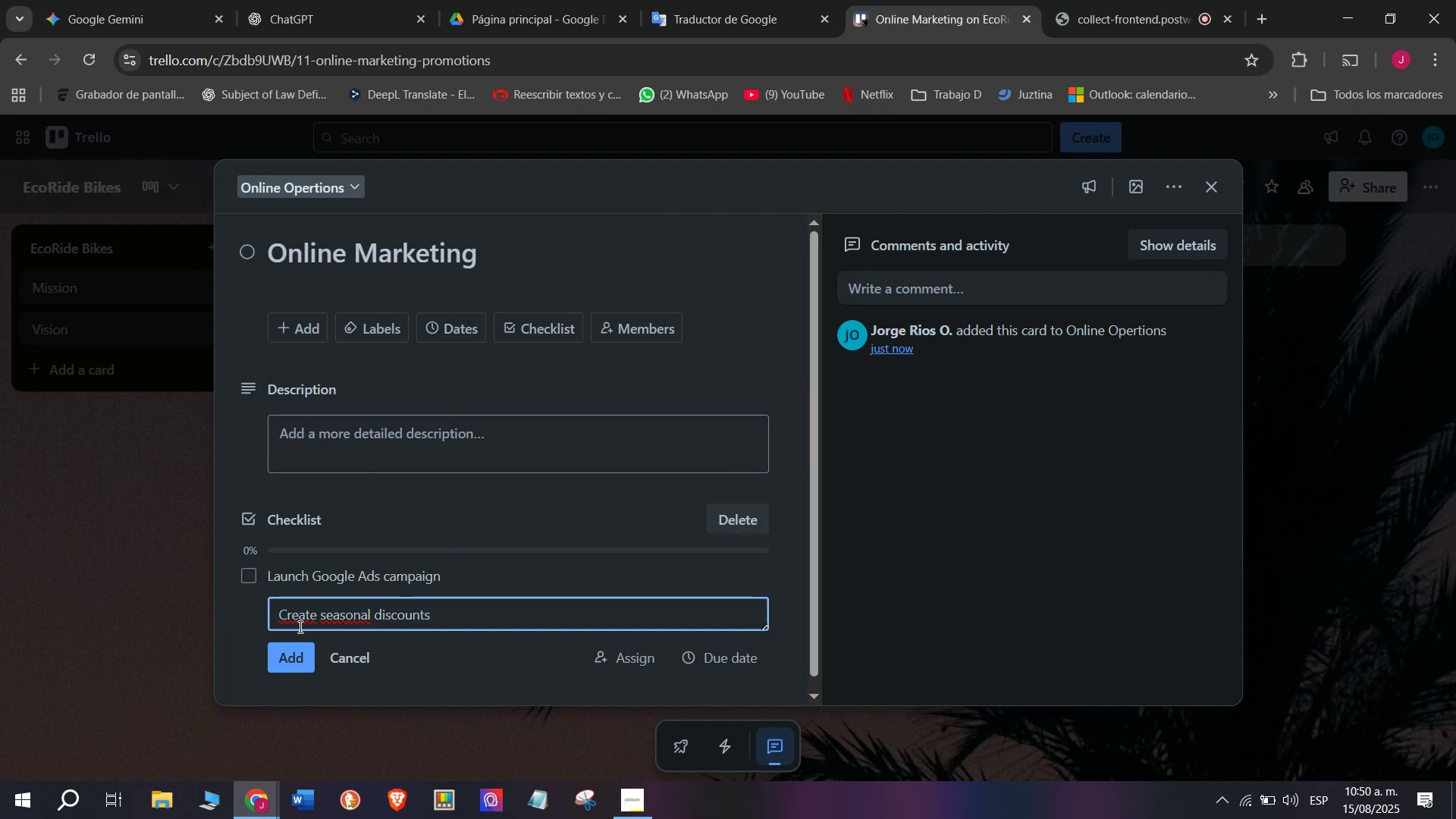 
key(Enter)
 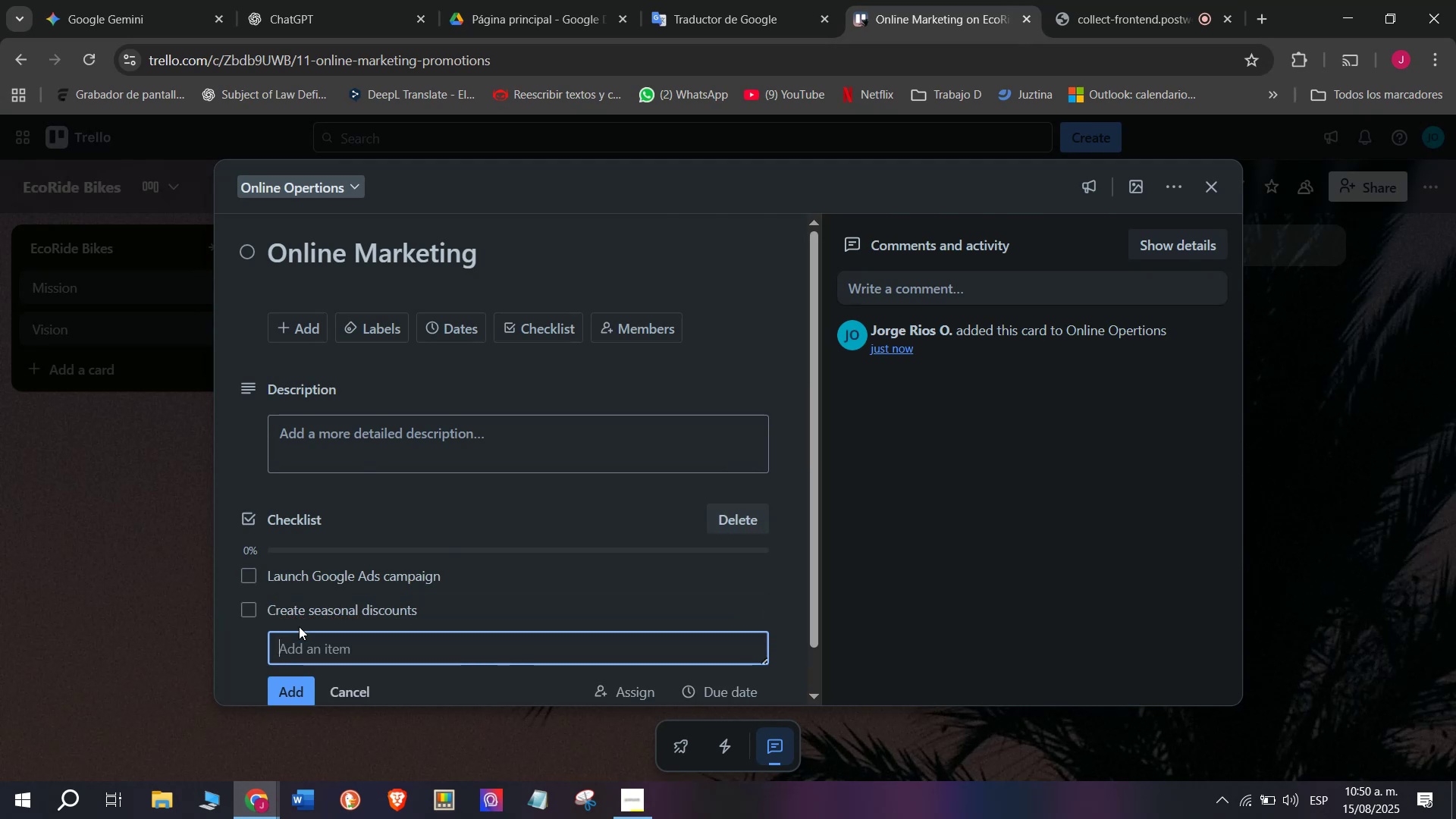 
scroll: coordinate [321, 599], scroll_direction: down, amount: 3.0
 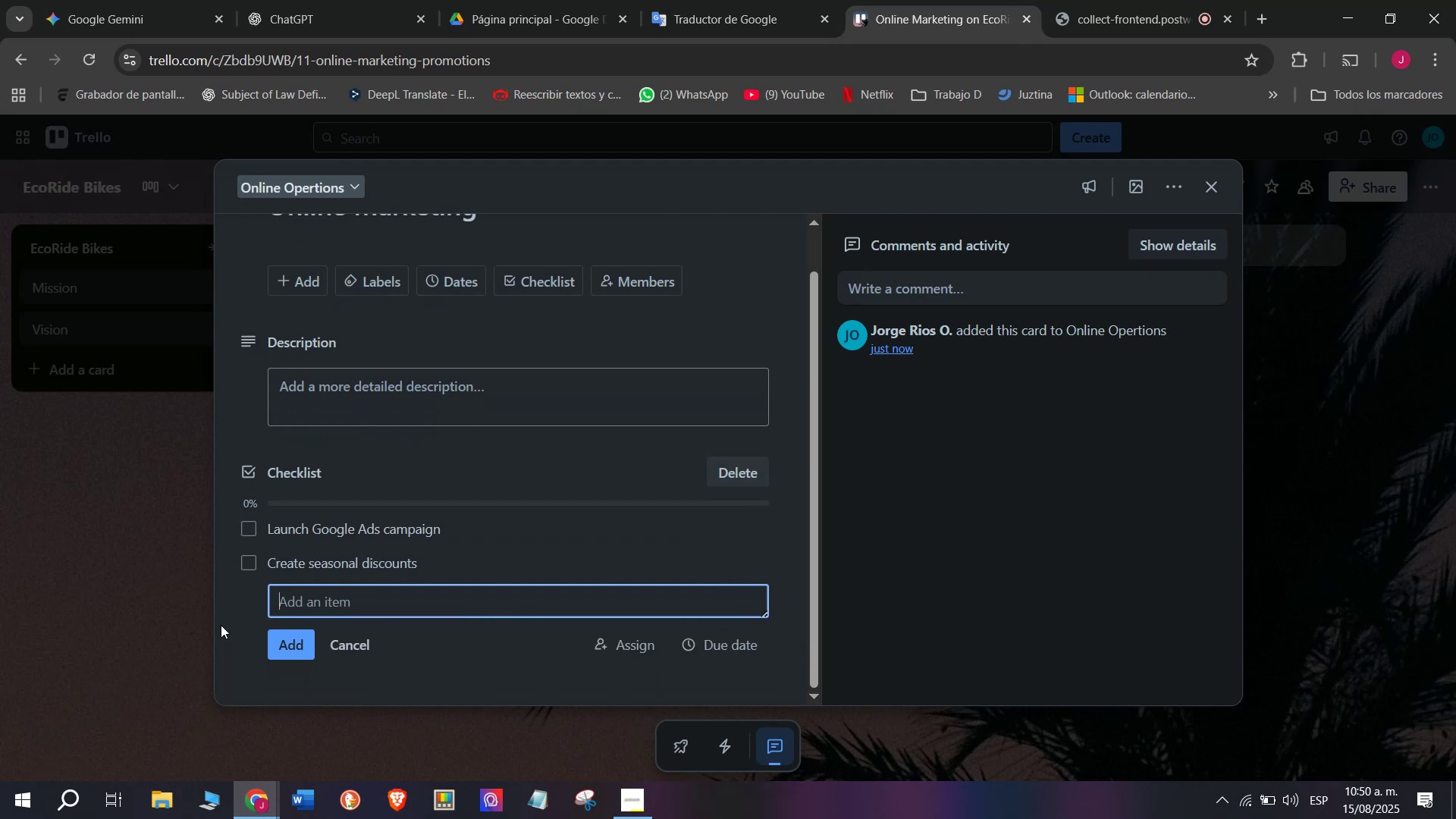 
type(Post i)
key(Backspace)
type(on inss)
key(Backspace)
type(tasgrs)
key(Backspace)
key(Backspace)
key(Backspace)
key(Backspace)
type(gram)
 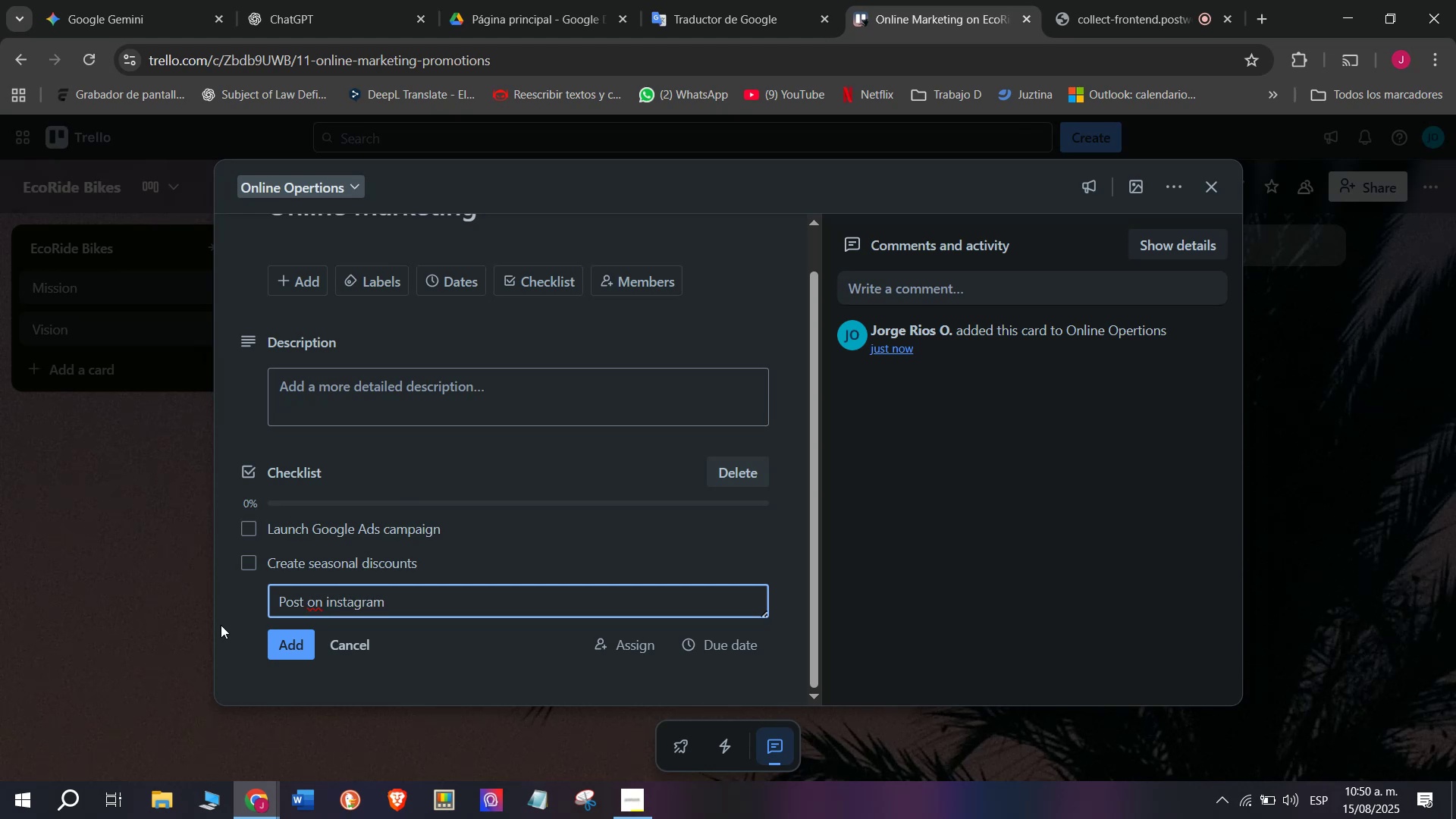 
key(Enter)
 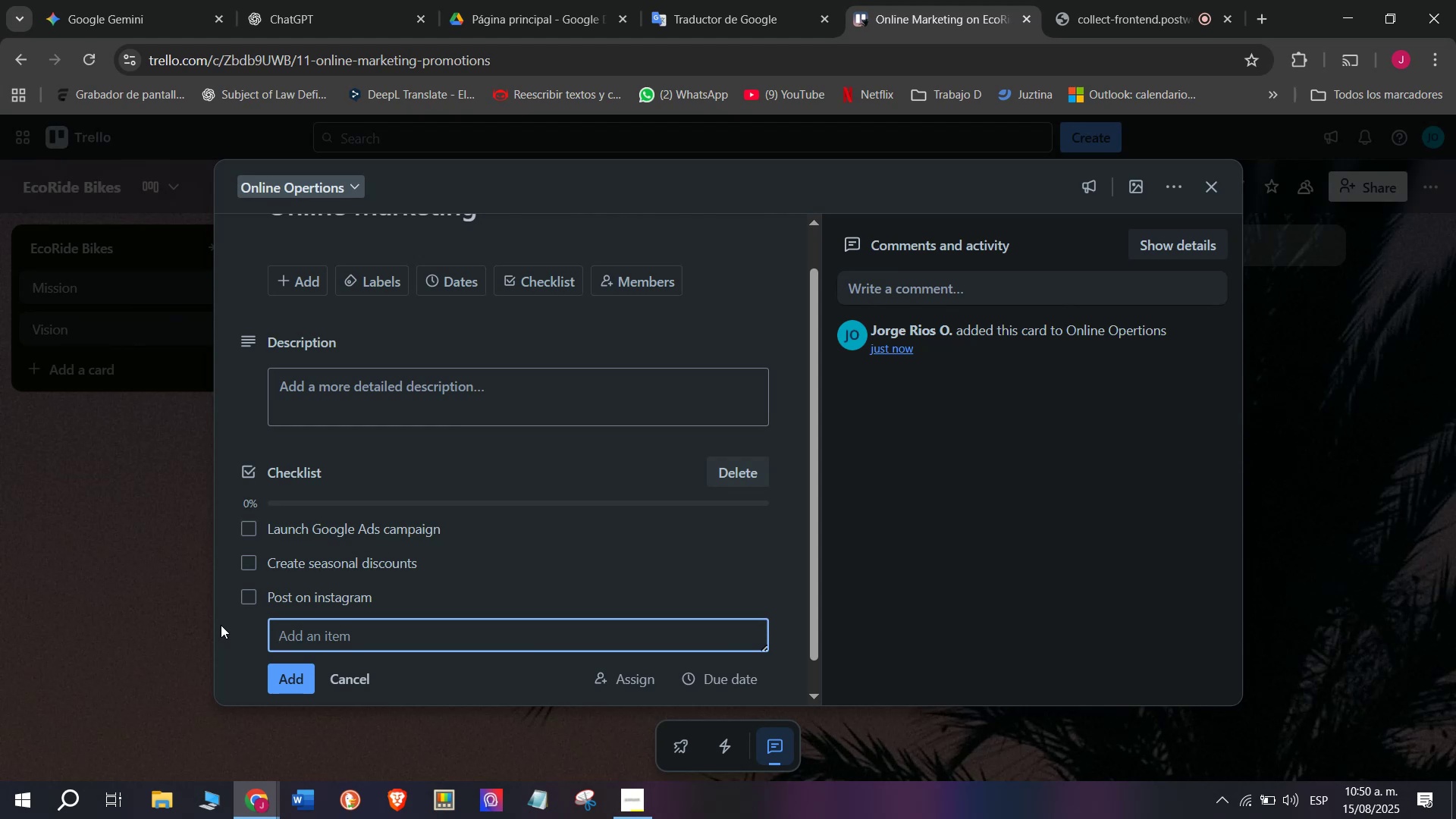 
type(Send email Offers )
 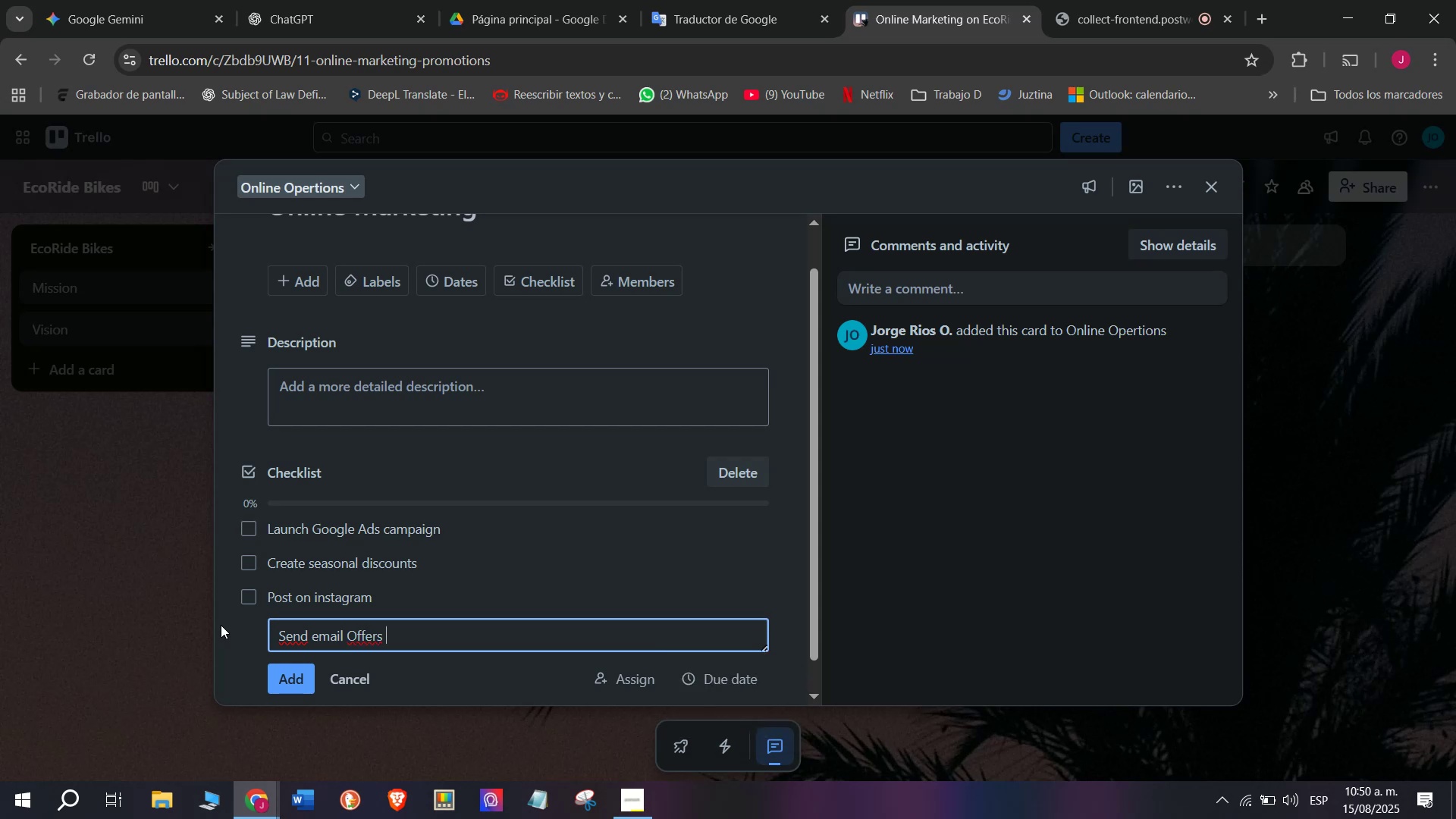 
key(Enter)
 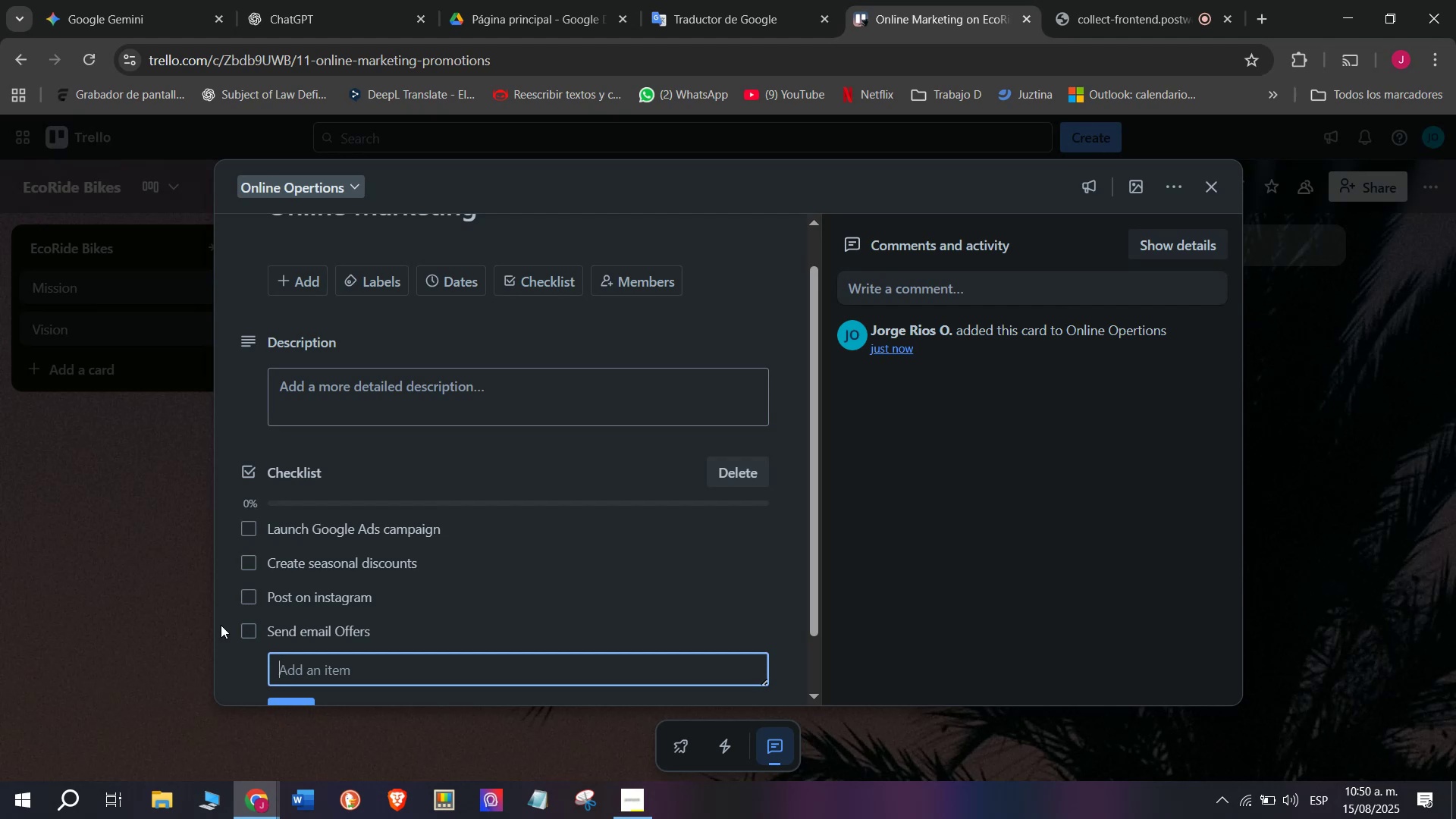 
wait(14.38)
 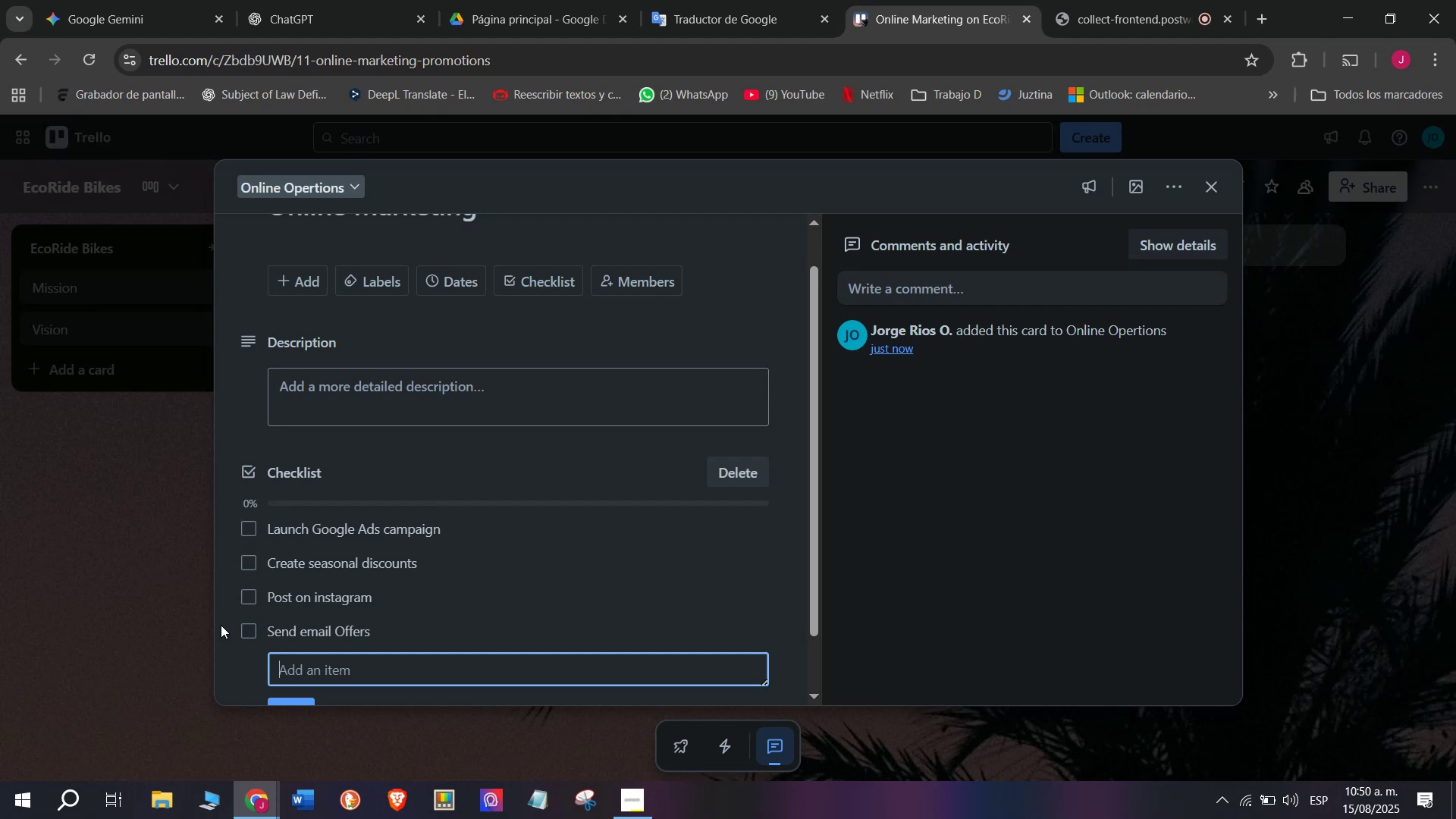 
type(Track clicks and sales)
 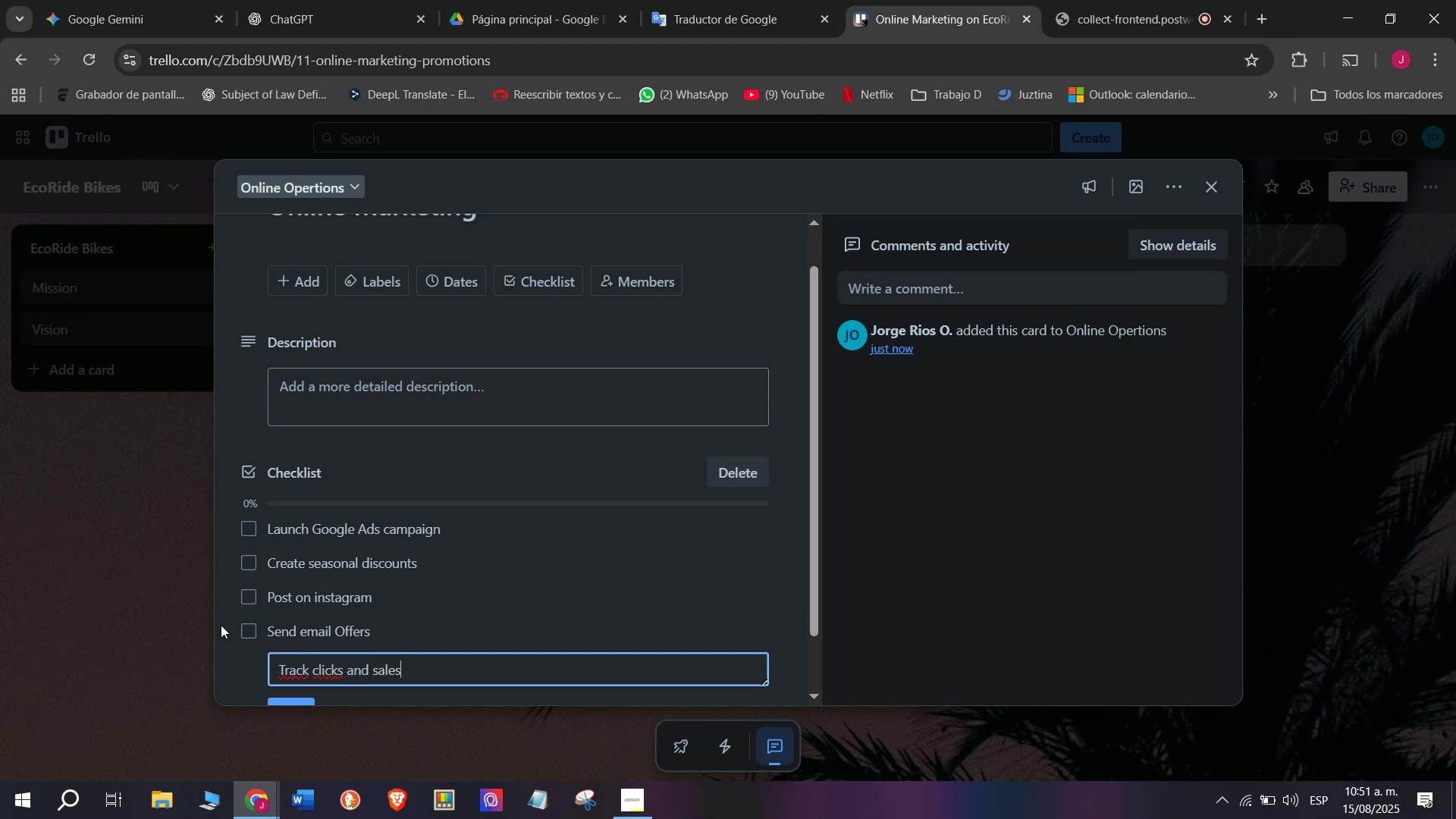 
key(Enter)
 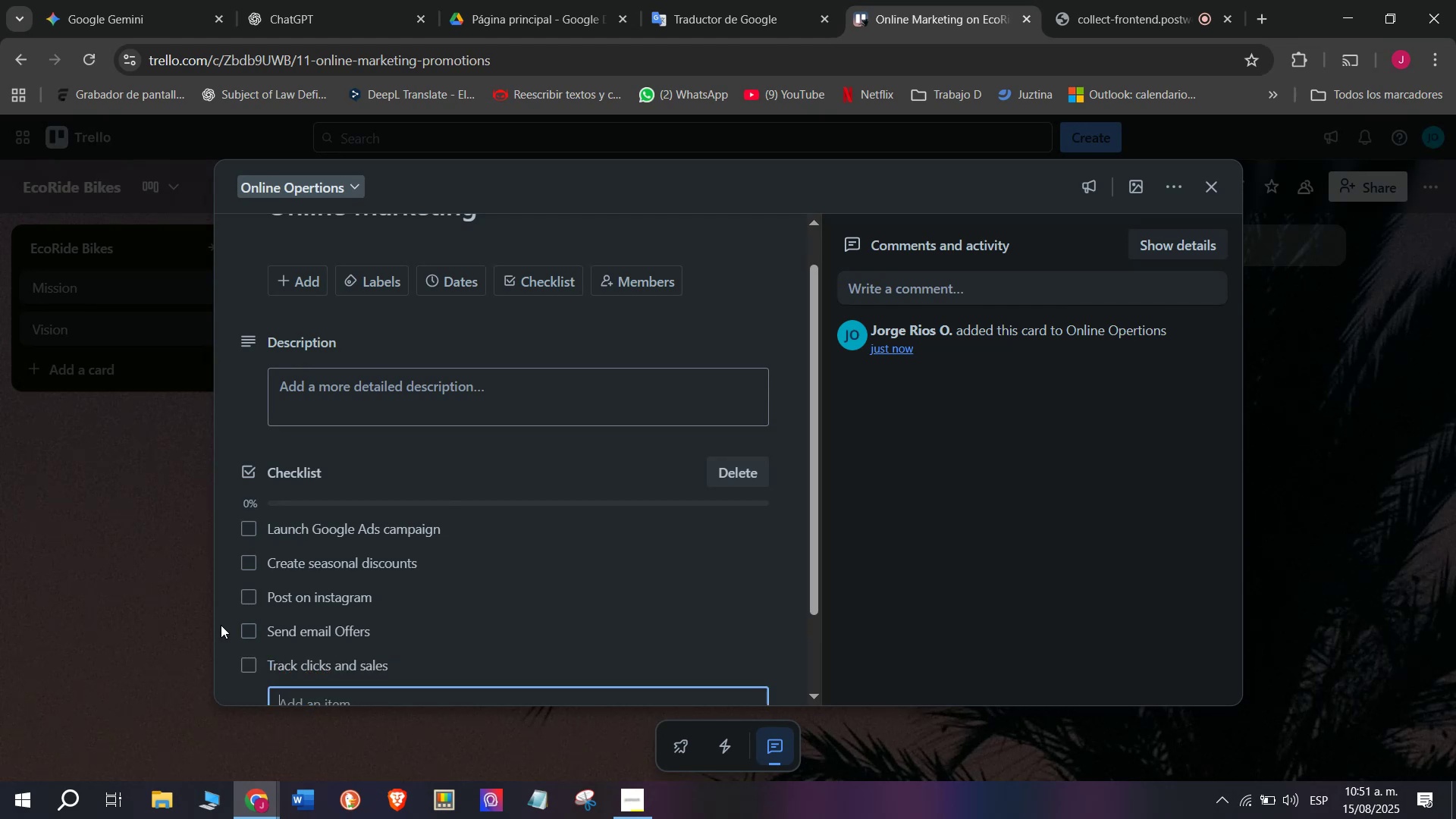 
scroll: coordinate [366, 567], scroll_direction: down, amount: 9.0
 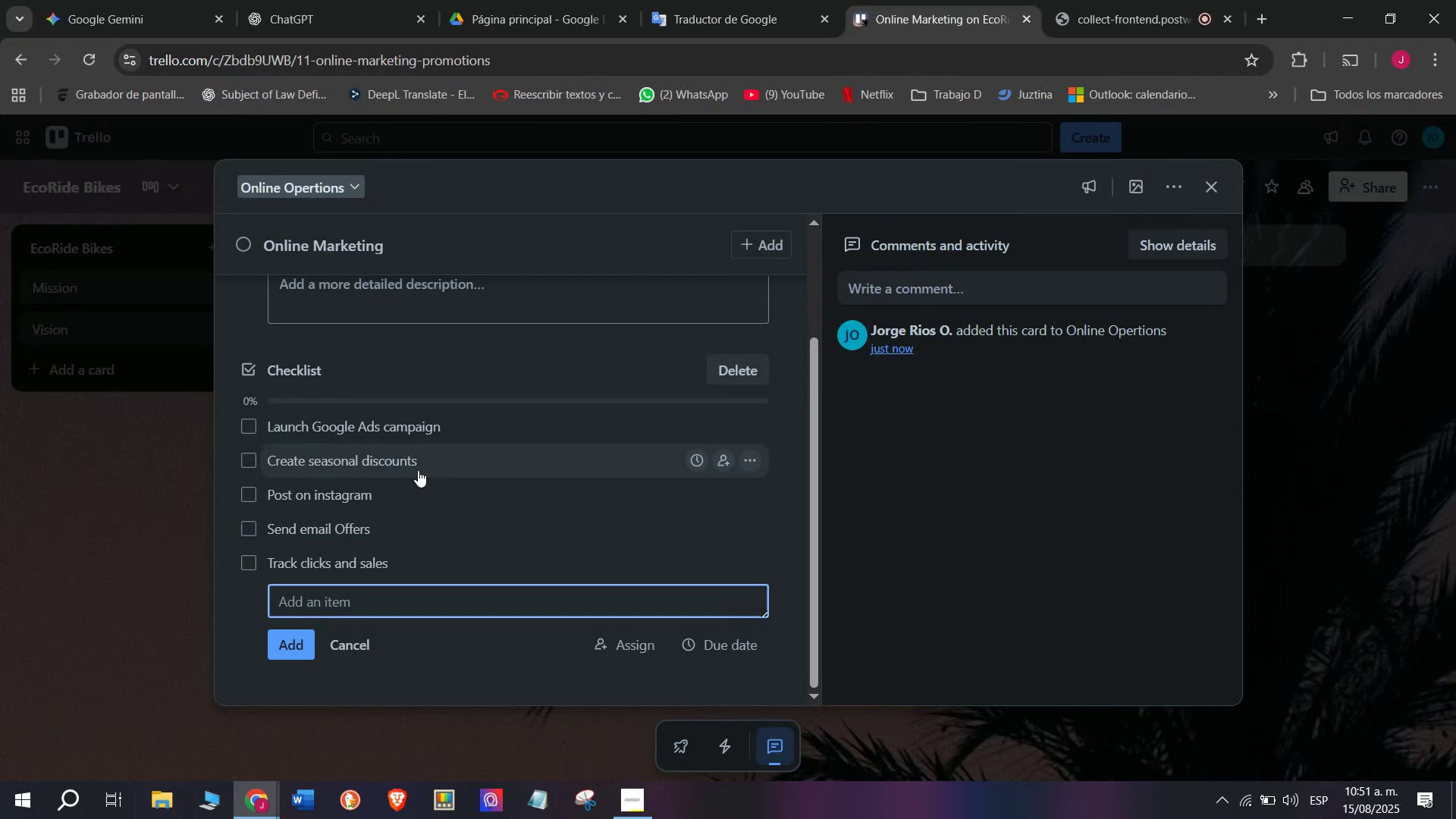 
wait(15.87)
 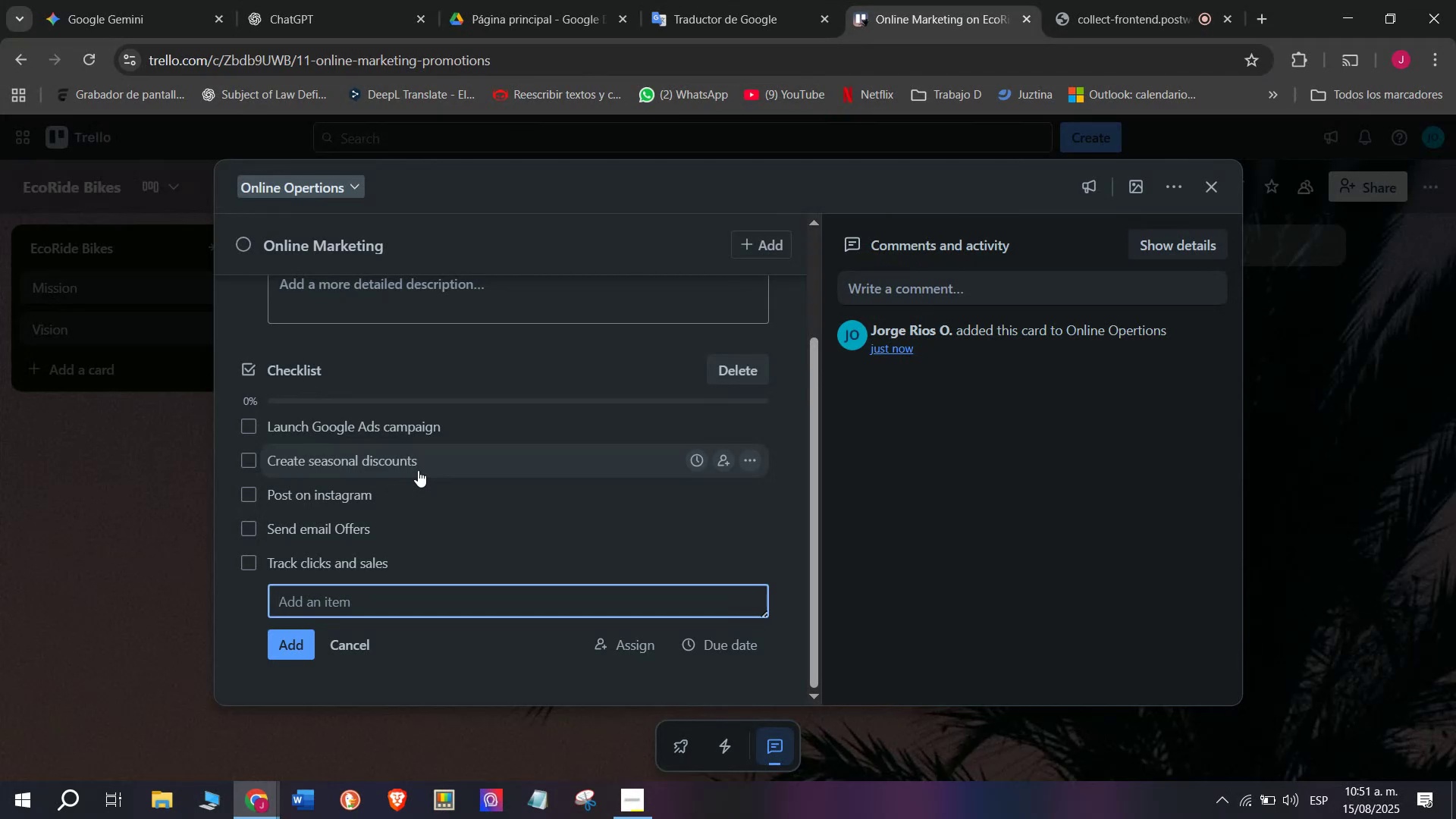 
key(CapsLock)
 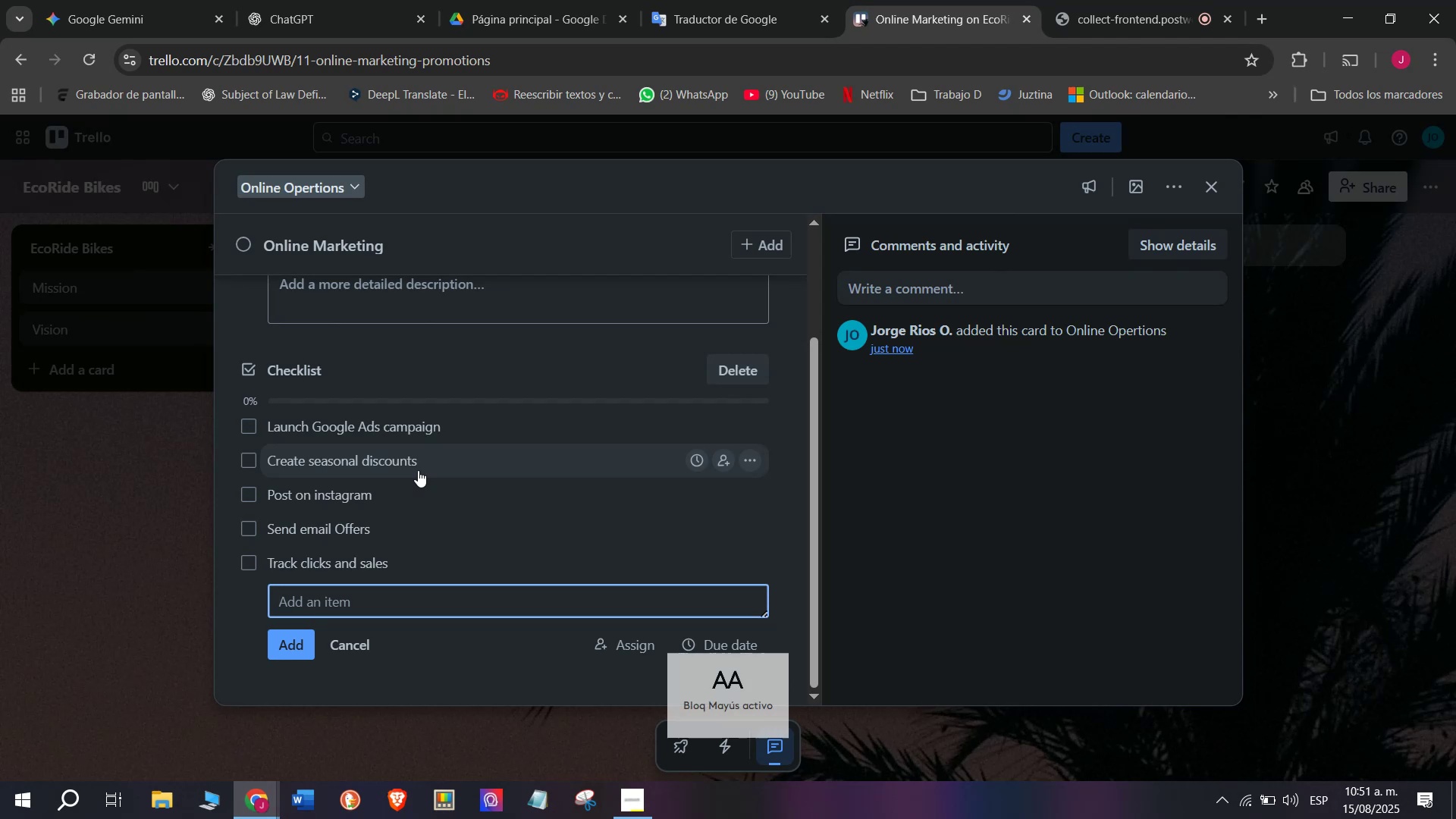 
key(A)
 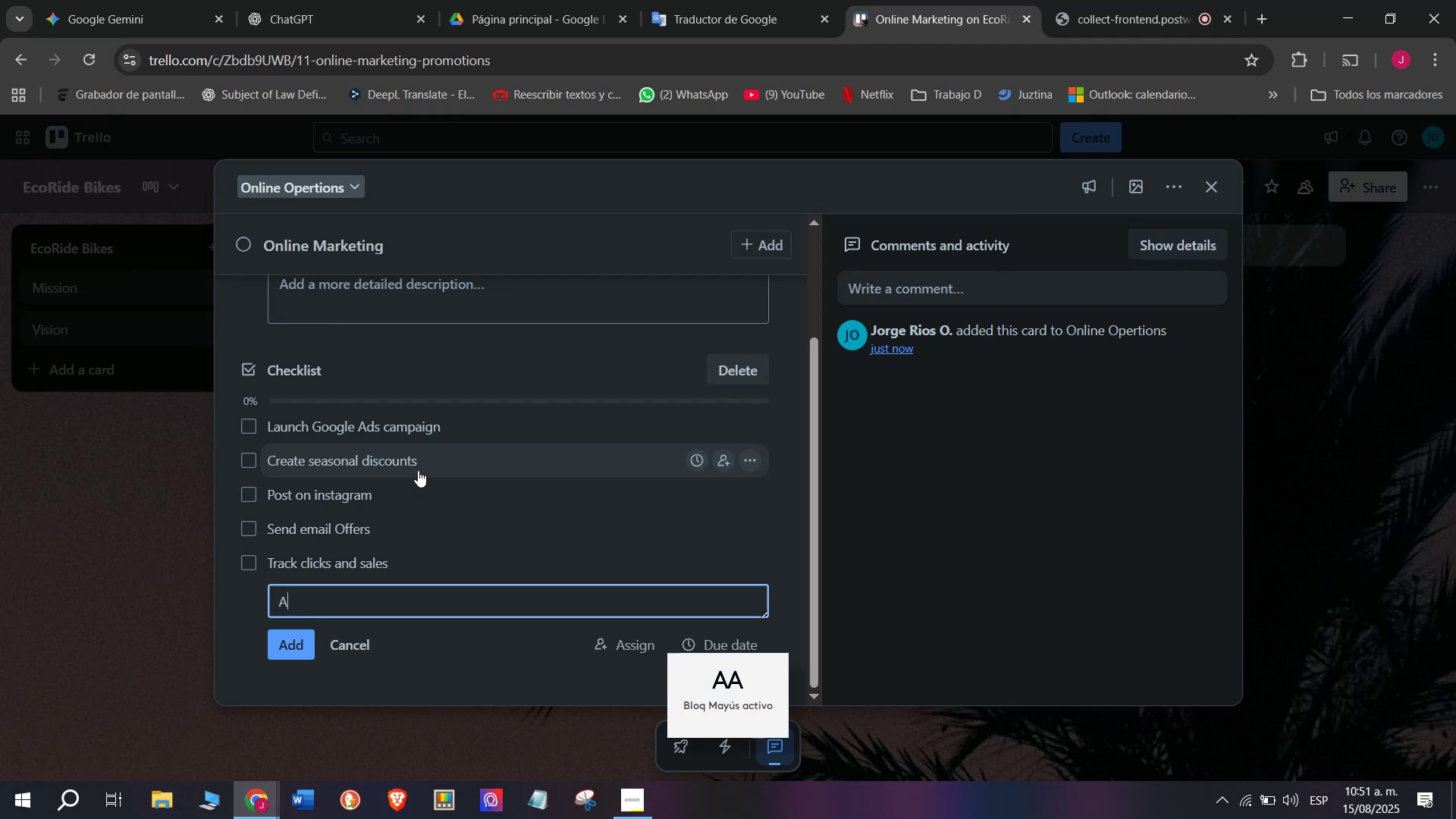 
key(CapsLock)
 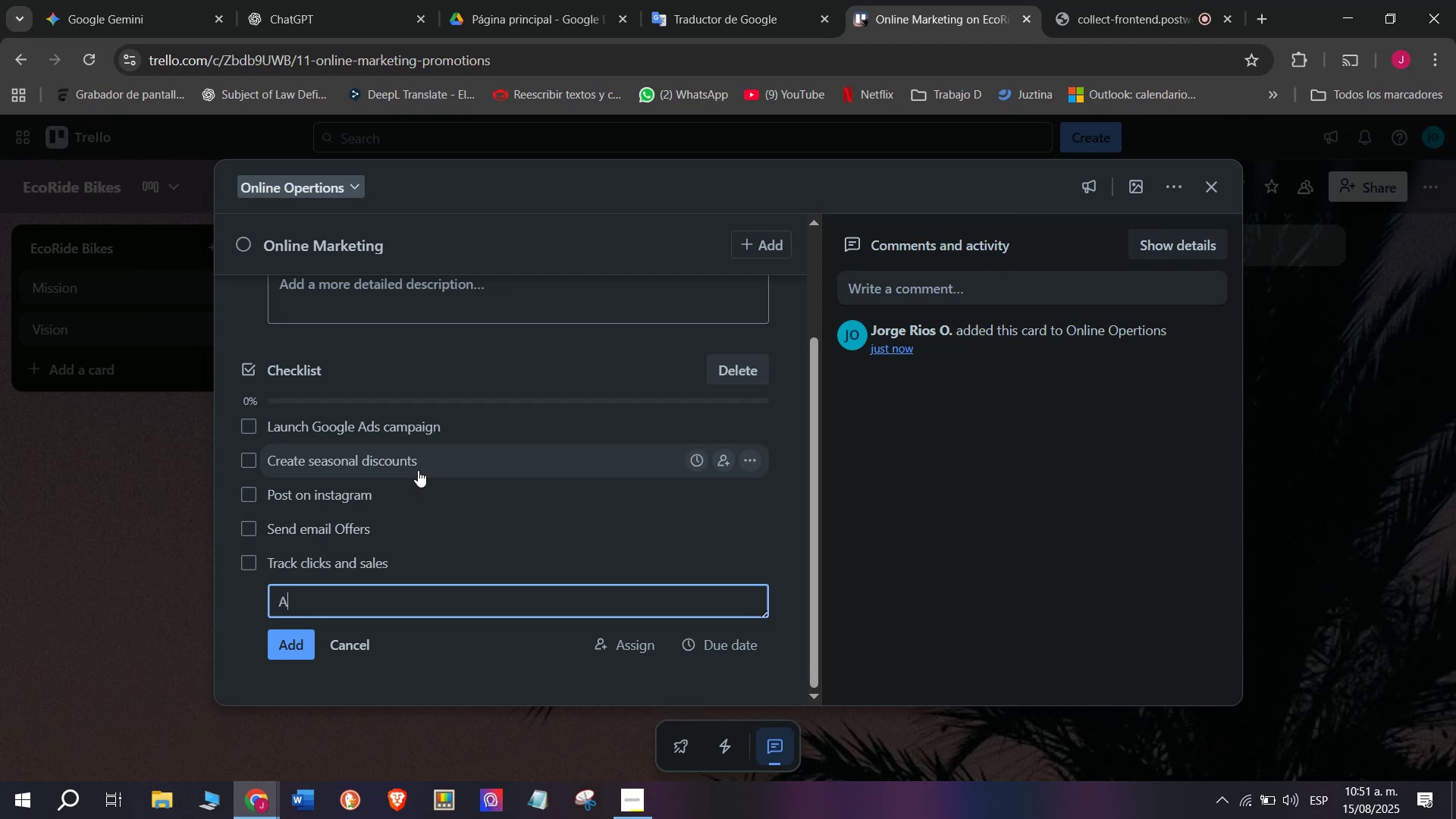 
key(D)
 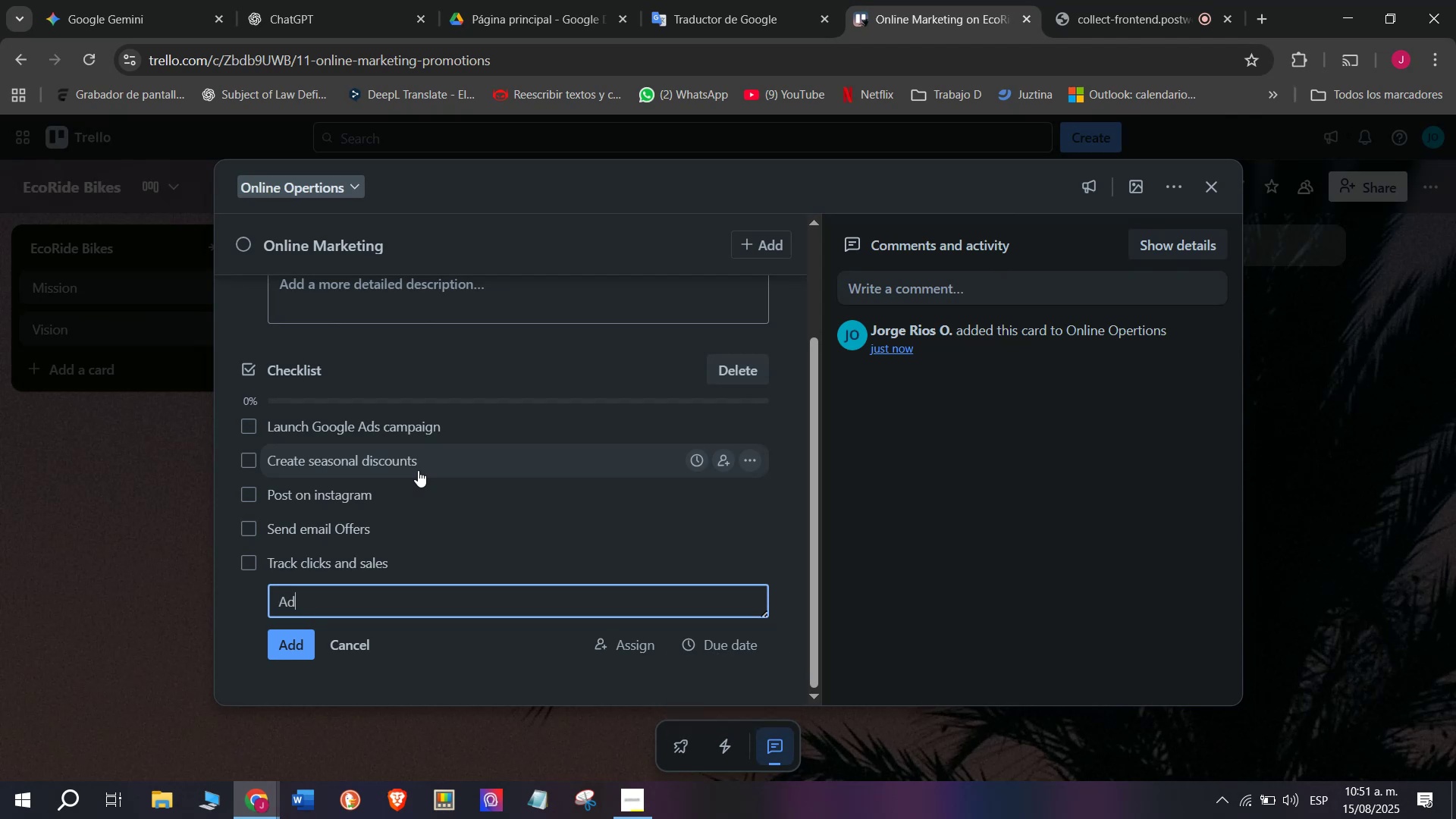 
key(Backspace)
 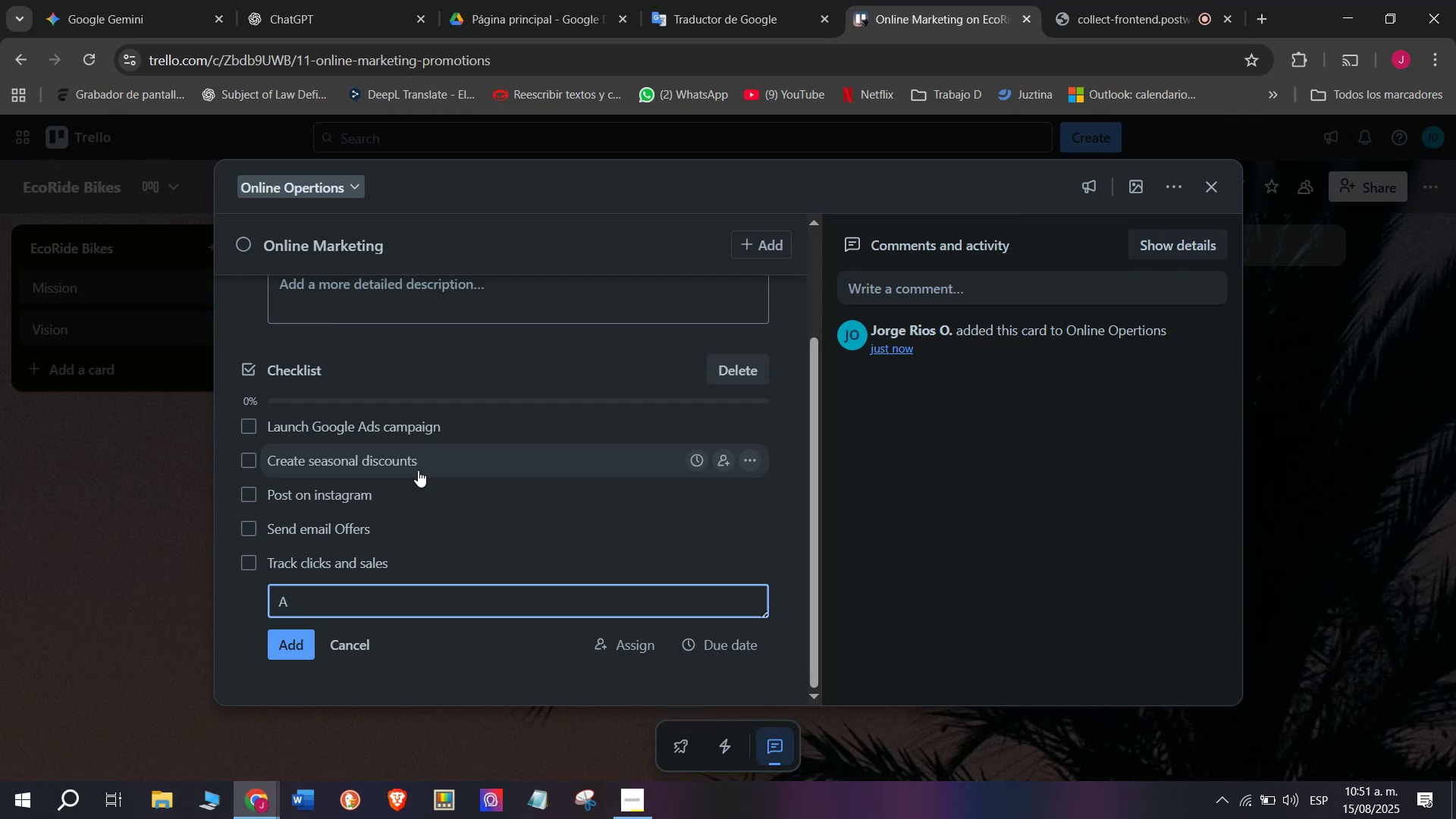 
key(D)
 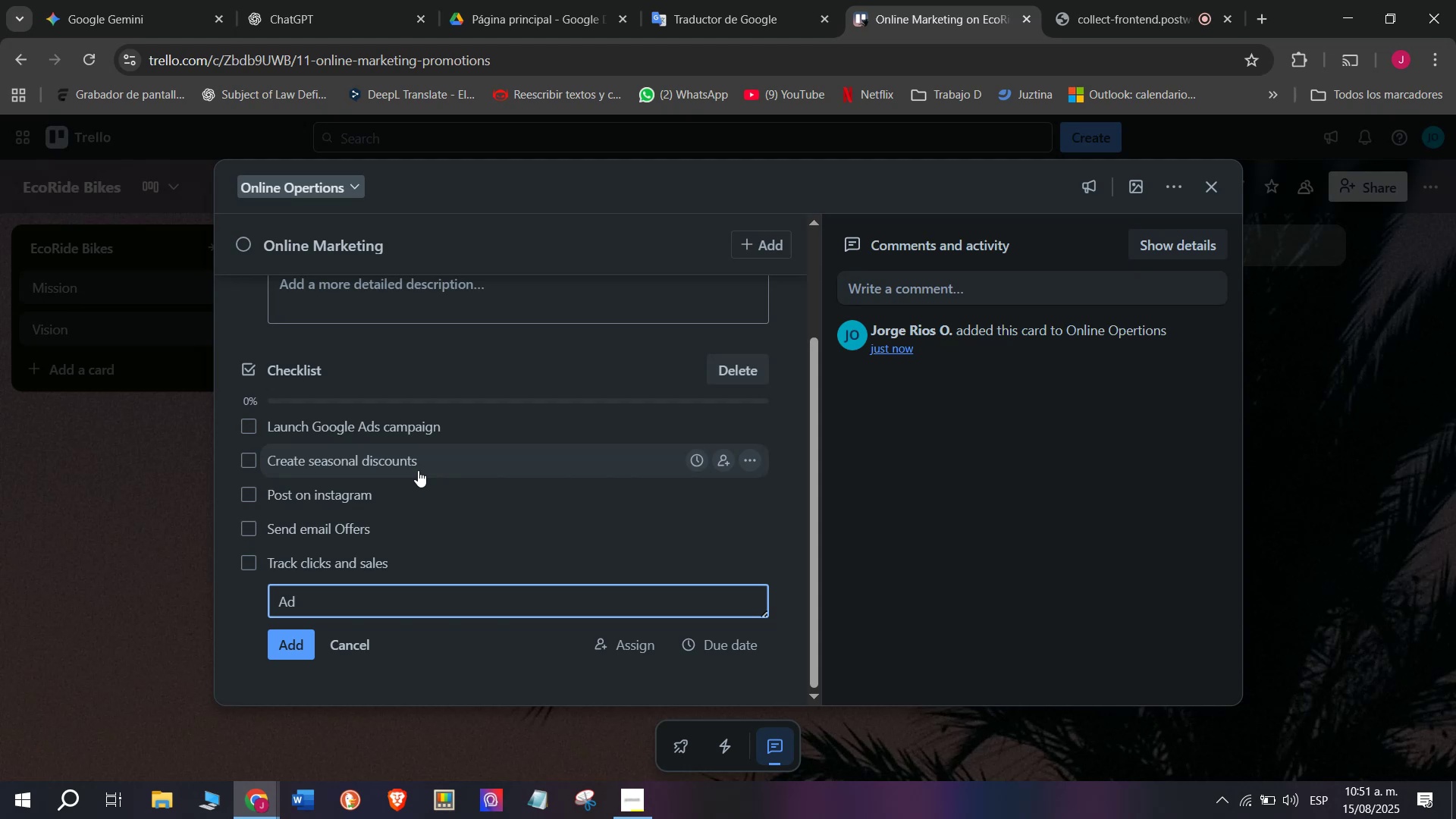 
wait(7.95)
 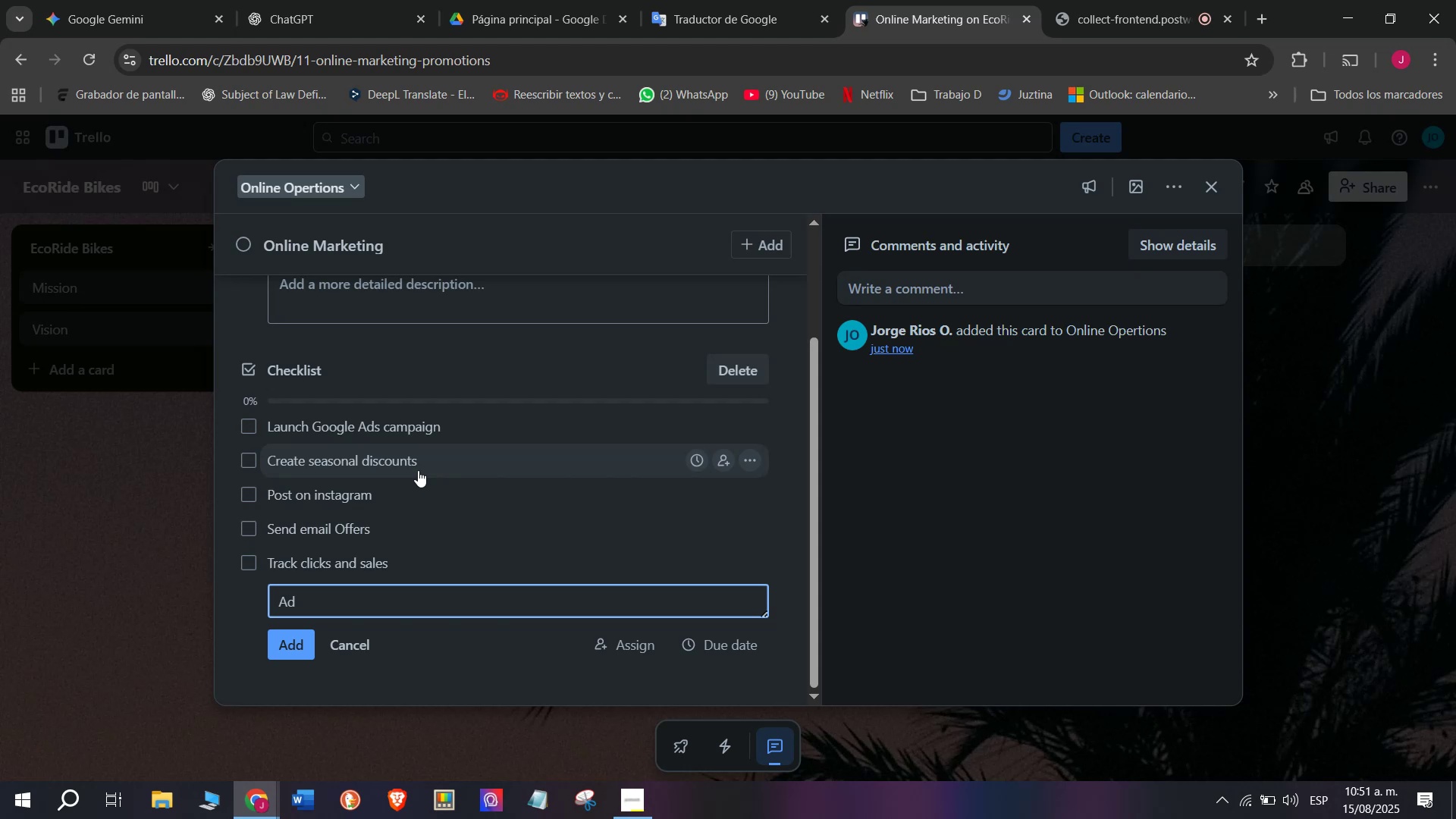 
type(just)
 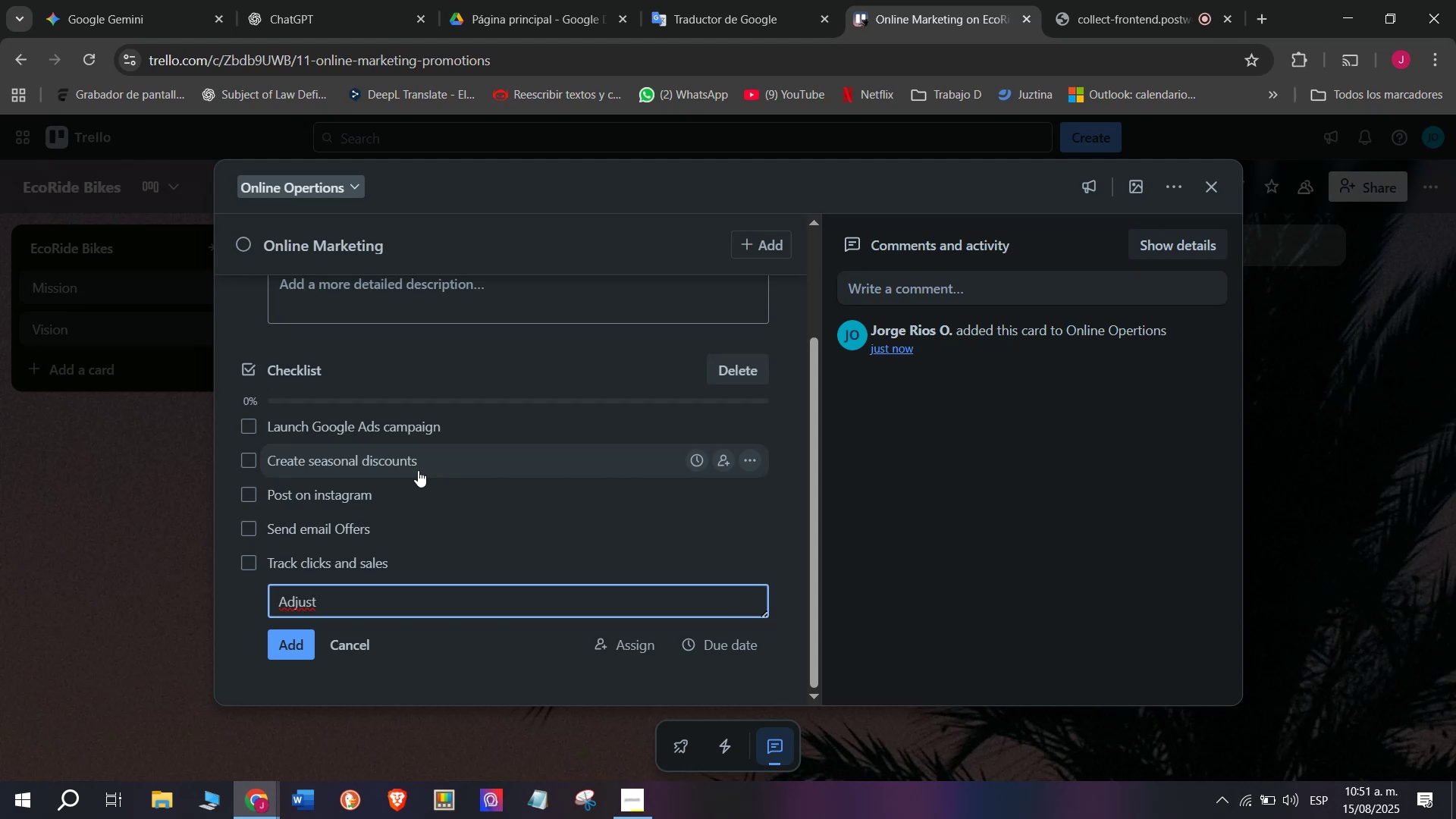 
key(Space)
 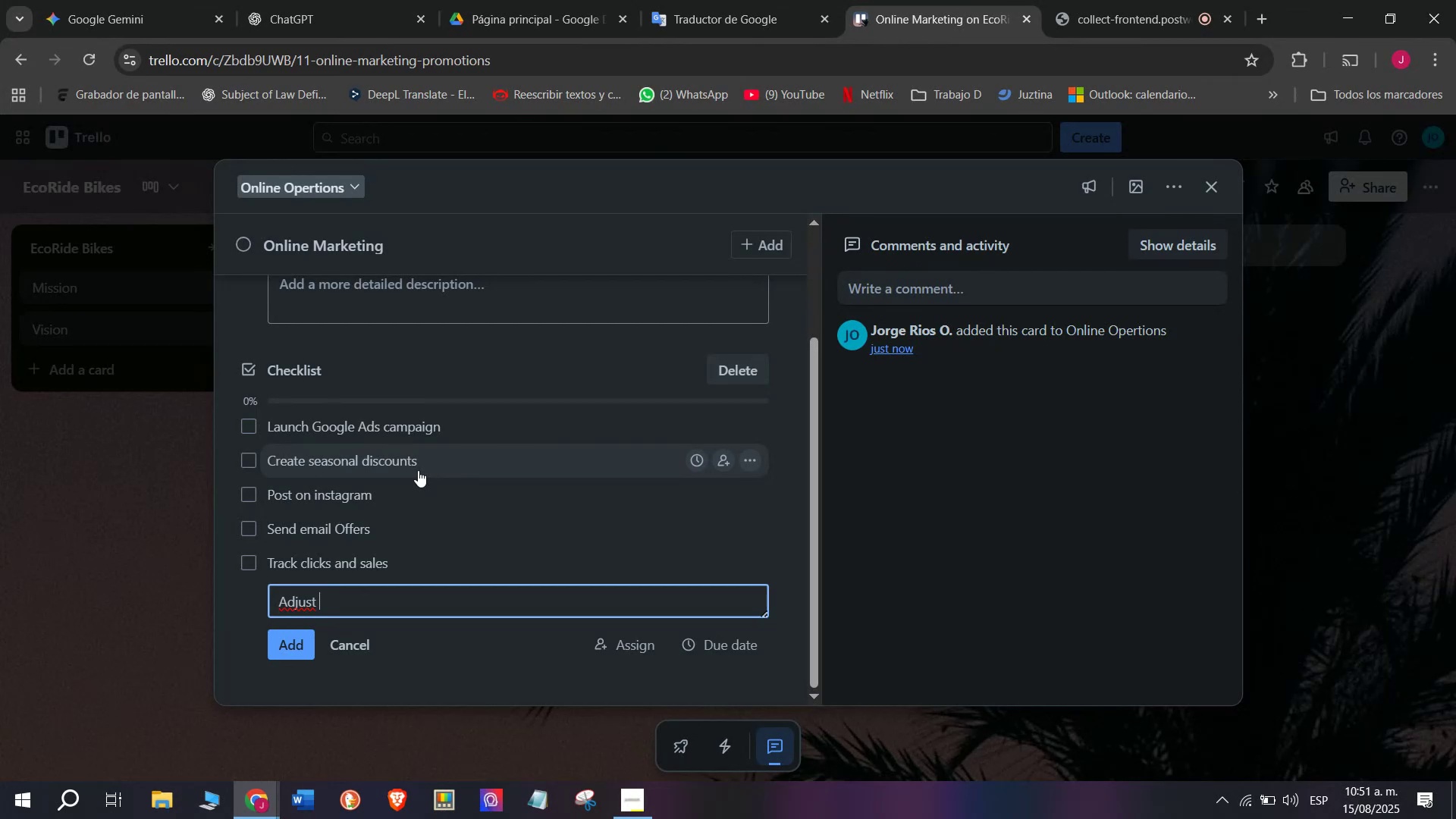 
type(ad bu)
 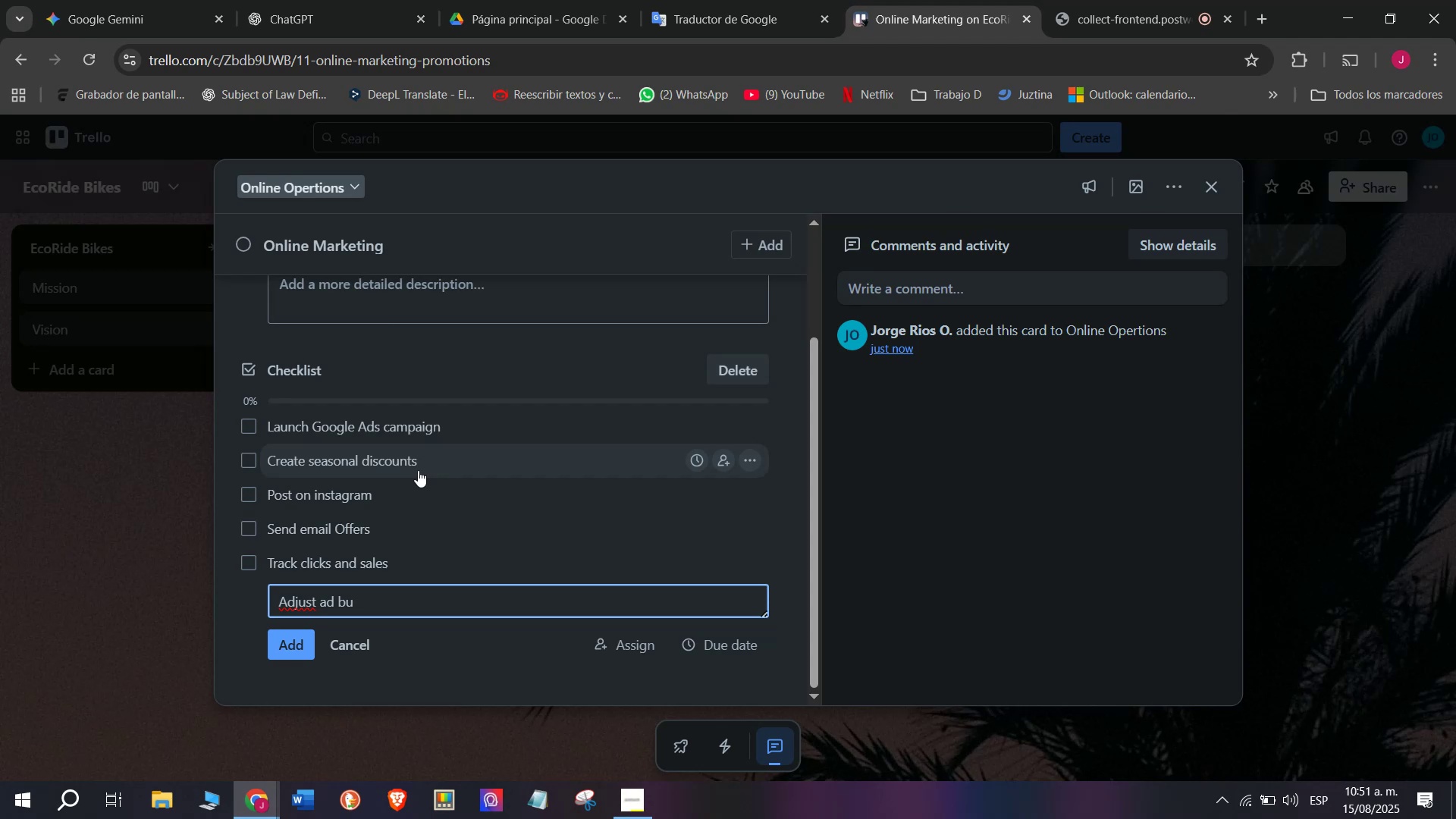 
wait(5.67)
 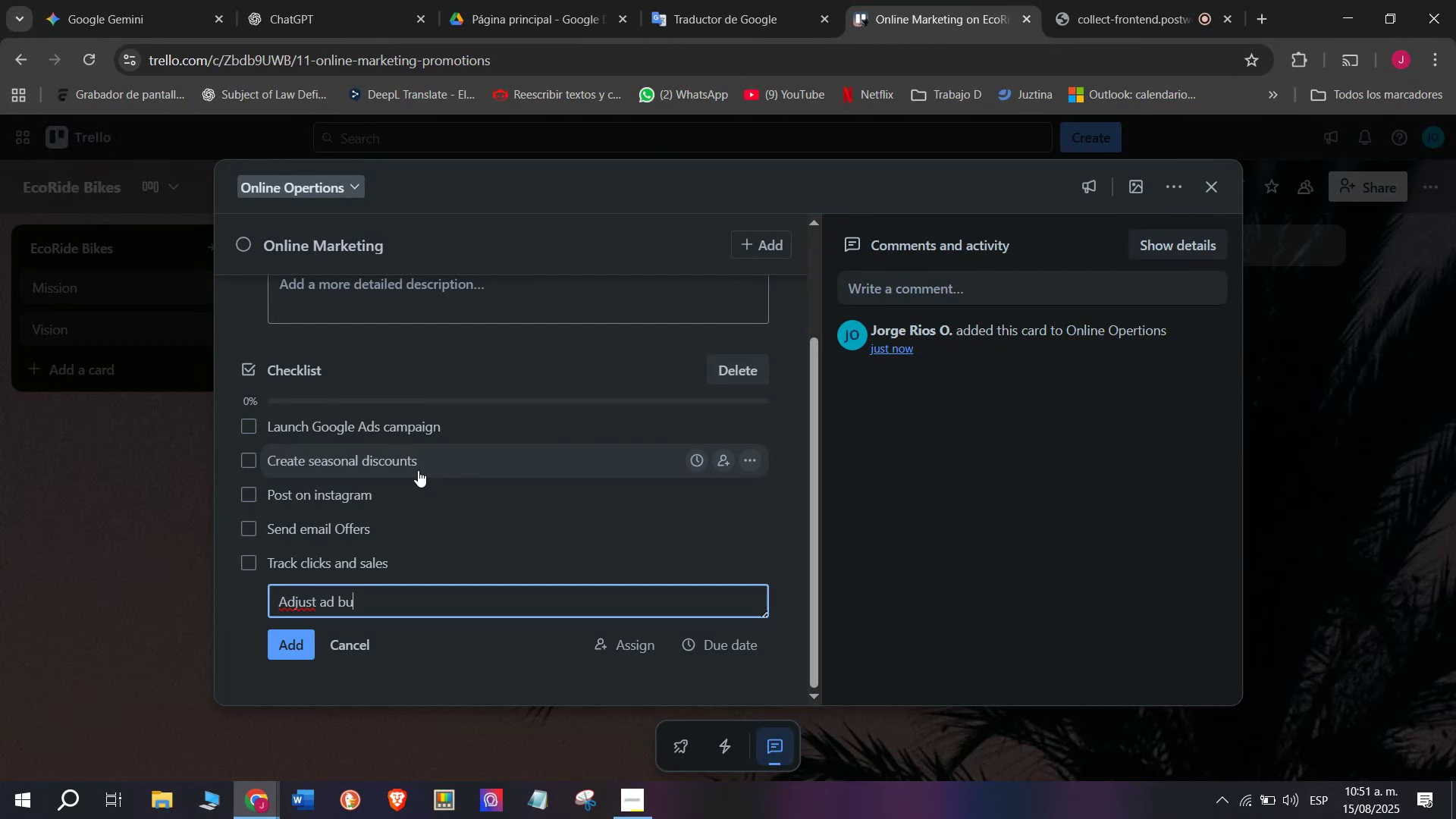 
type(dget)
 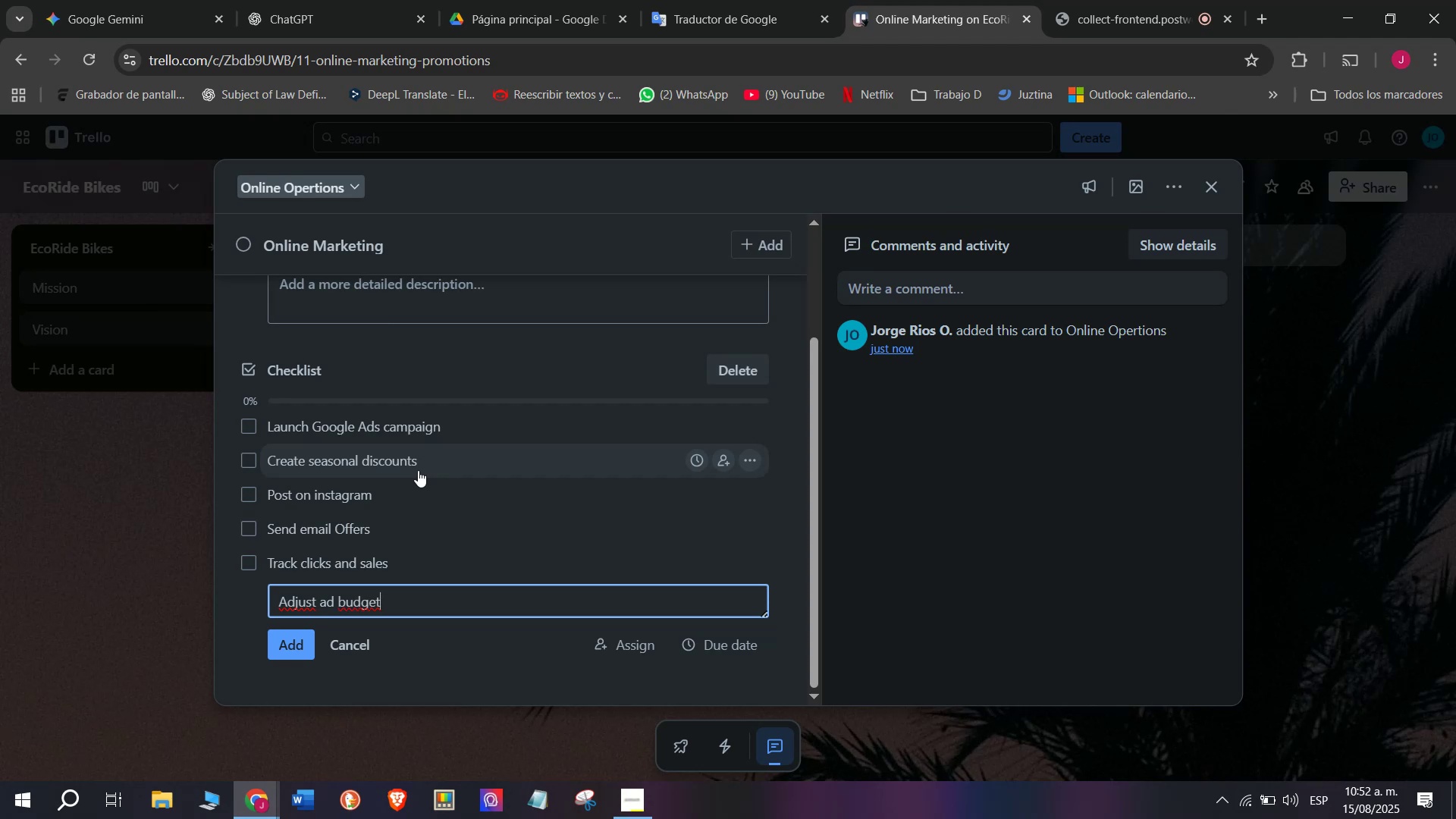 
key(Enter)
 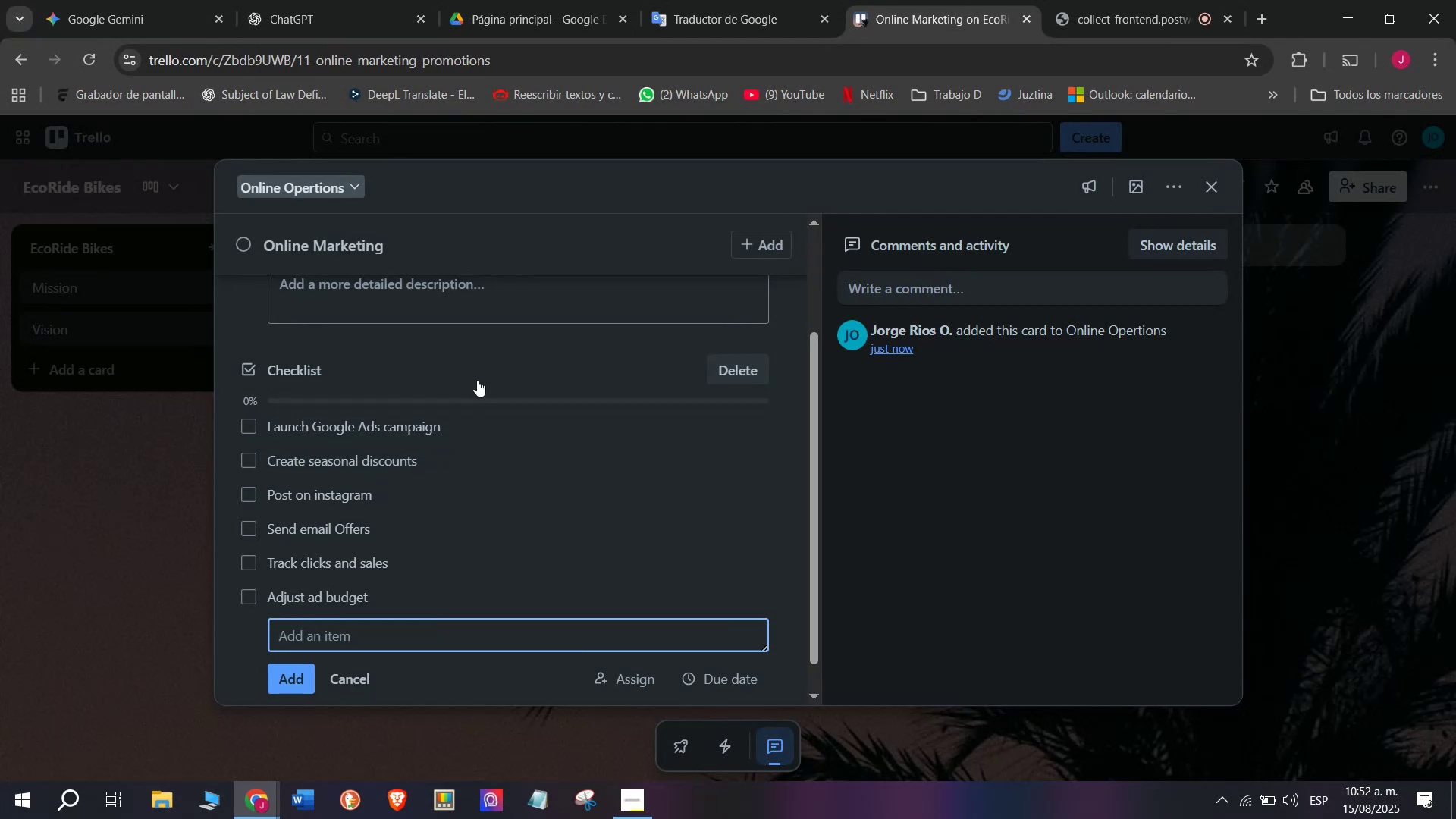 
wait(45.58)
 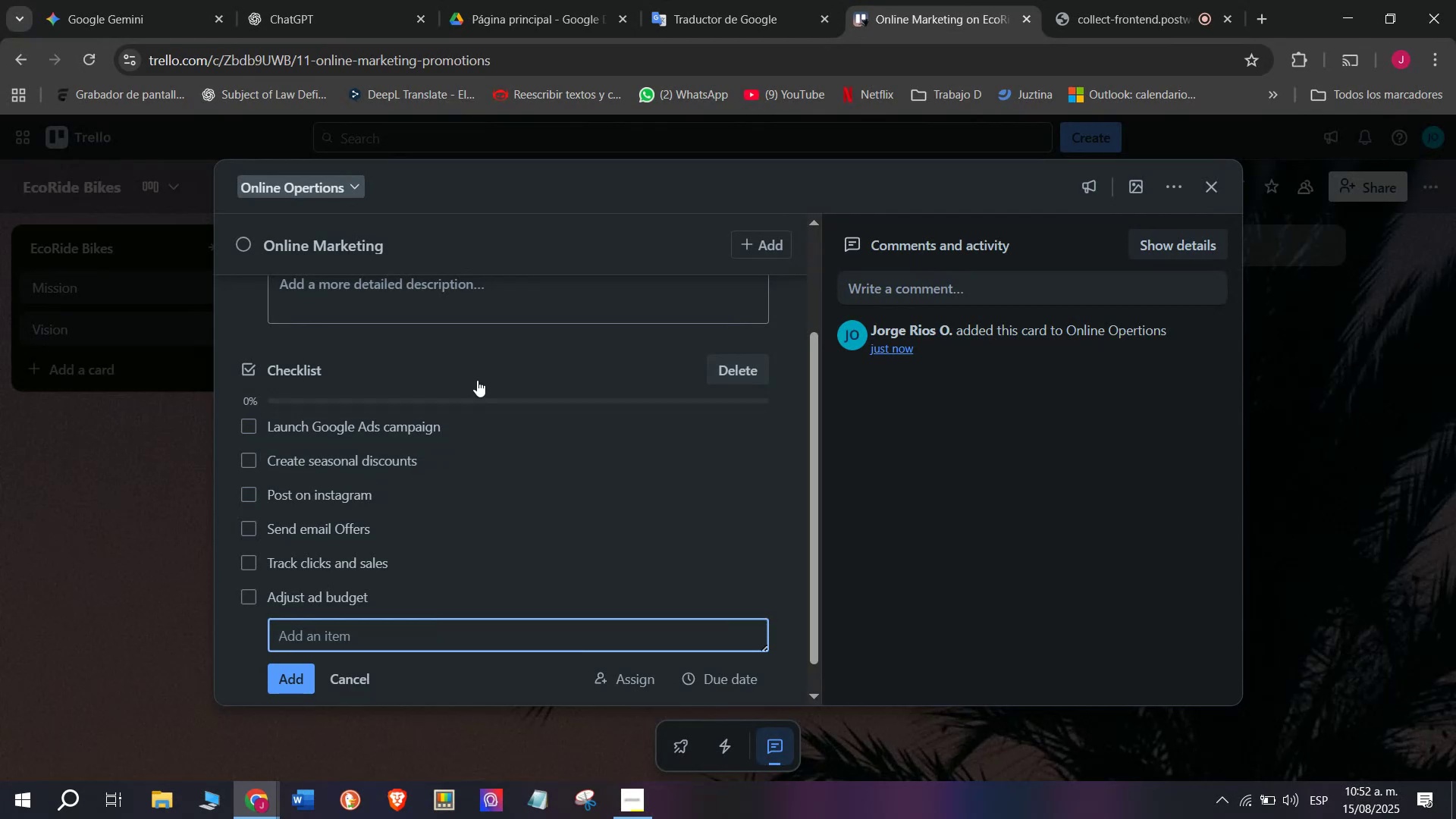 
scroll: coordinate [387, 399], scroll_direction: up, amount: 4.0
 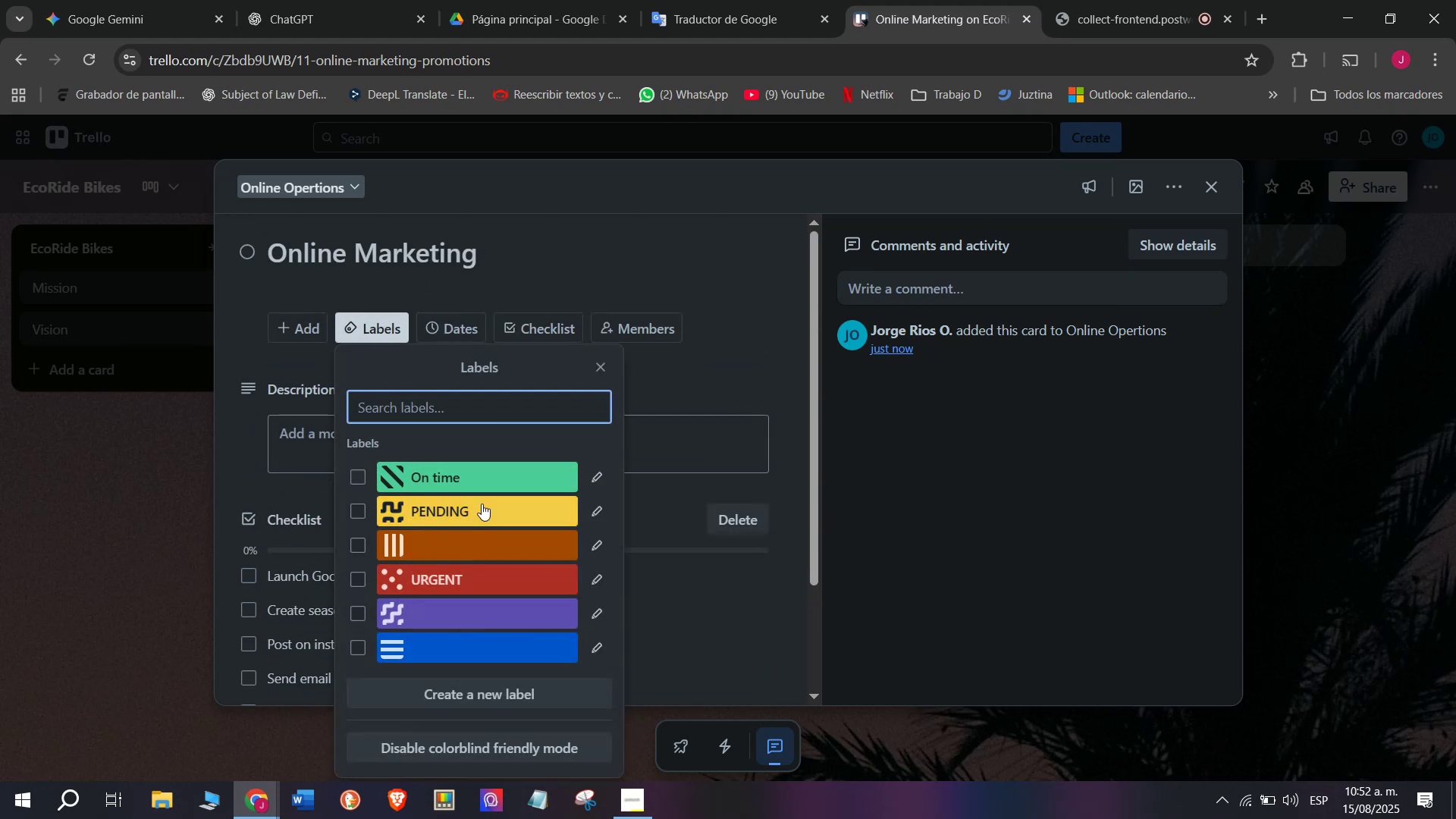 
left_click([538, 576])
 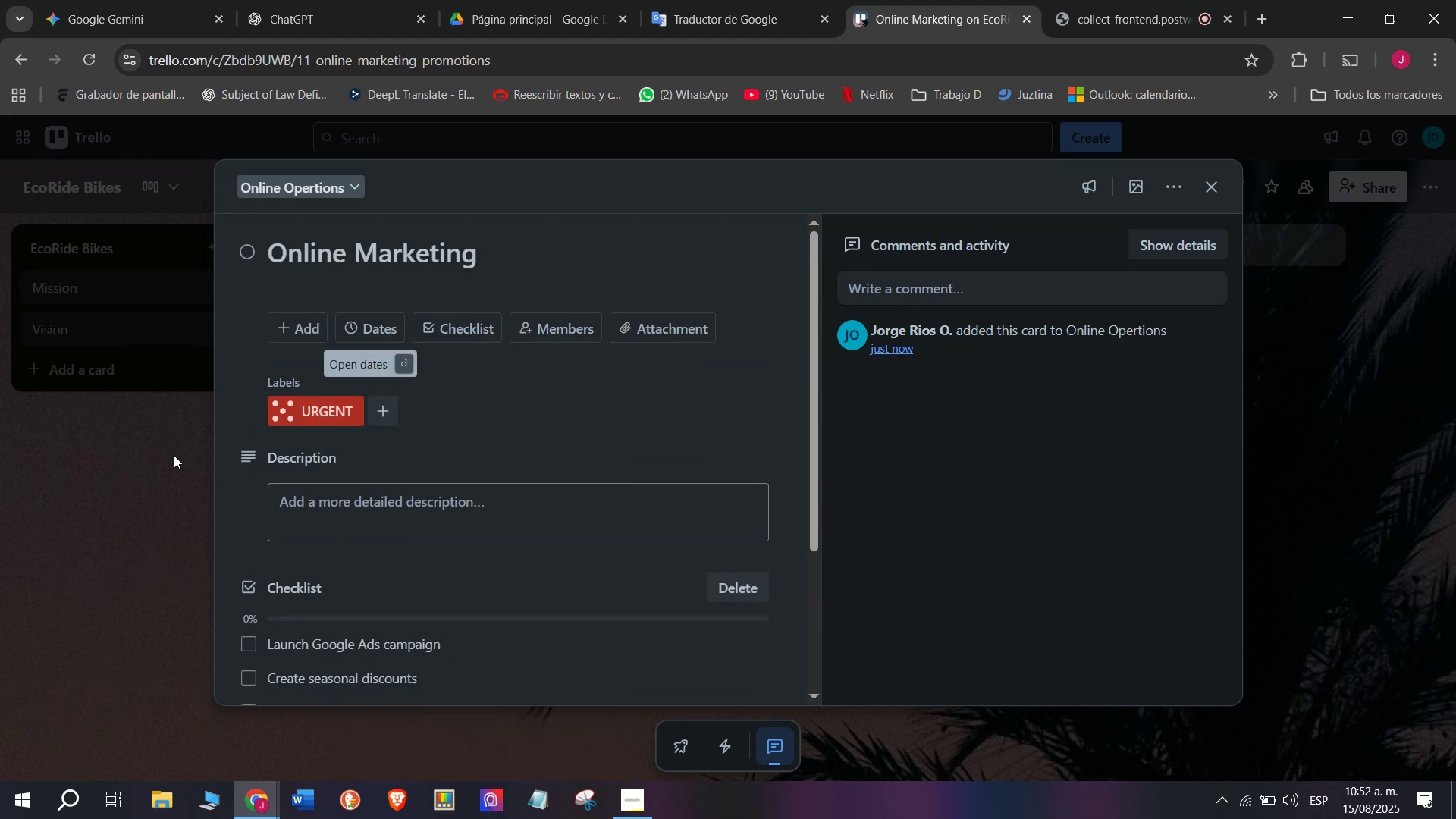 
left_click([178, 469])
 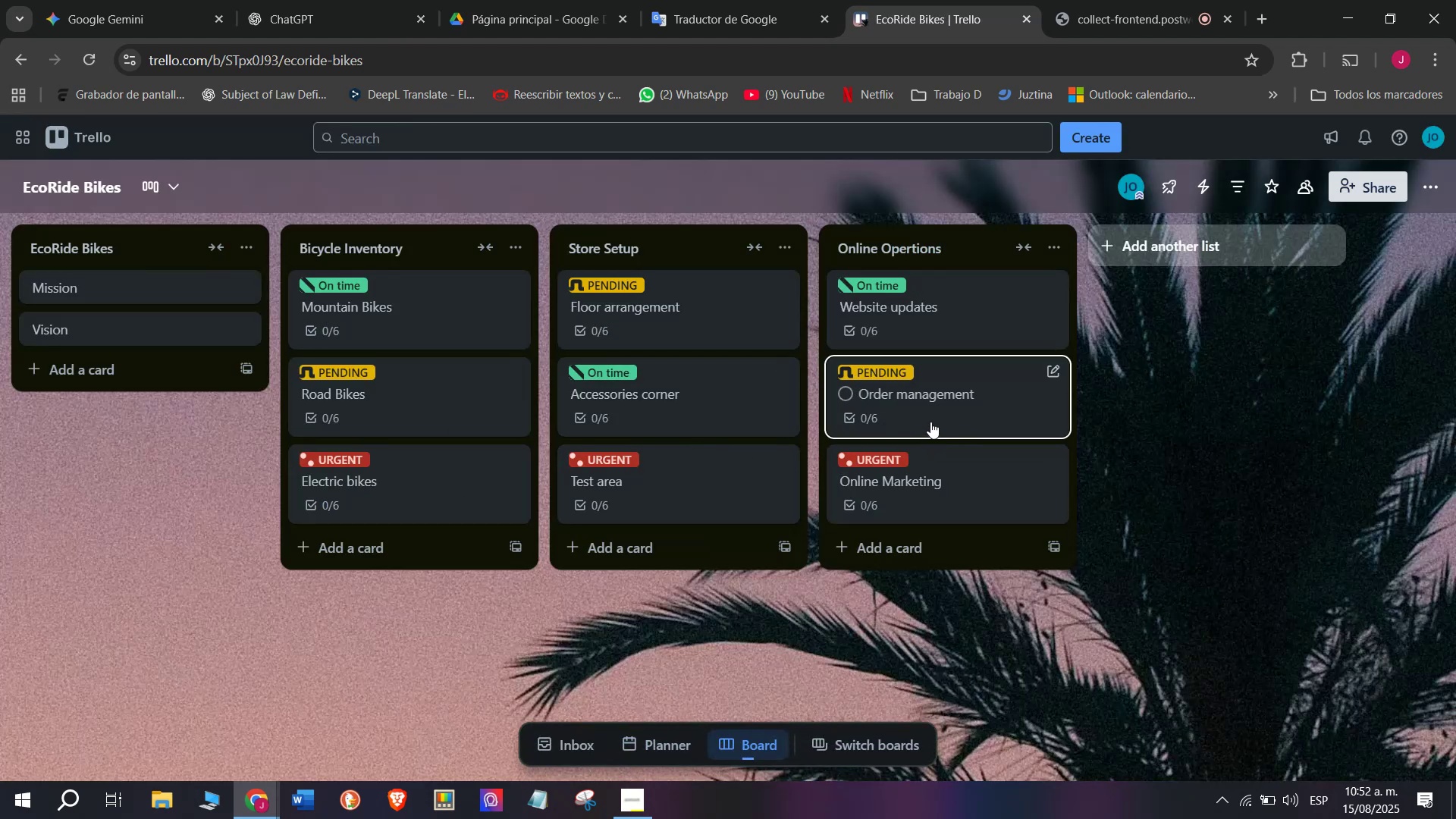 
left_click_drag(start_coordinate=[928, 375], to_coordinate=[962, 495])
 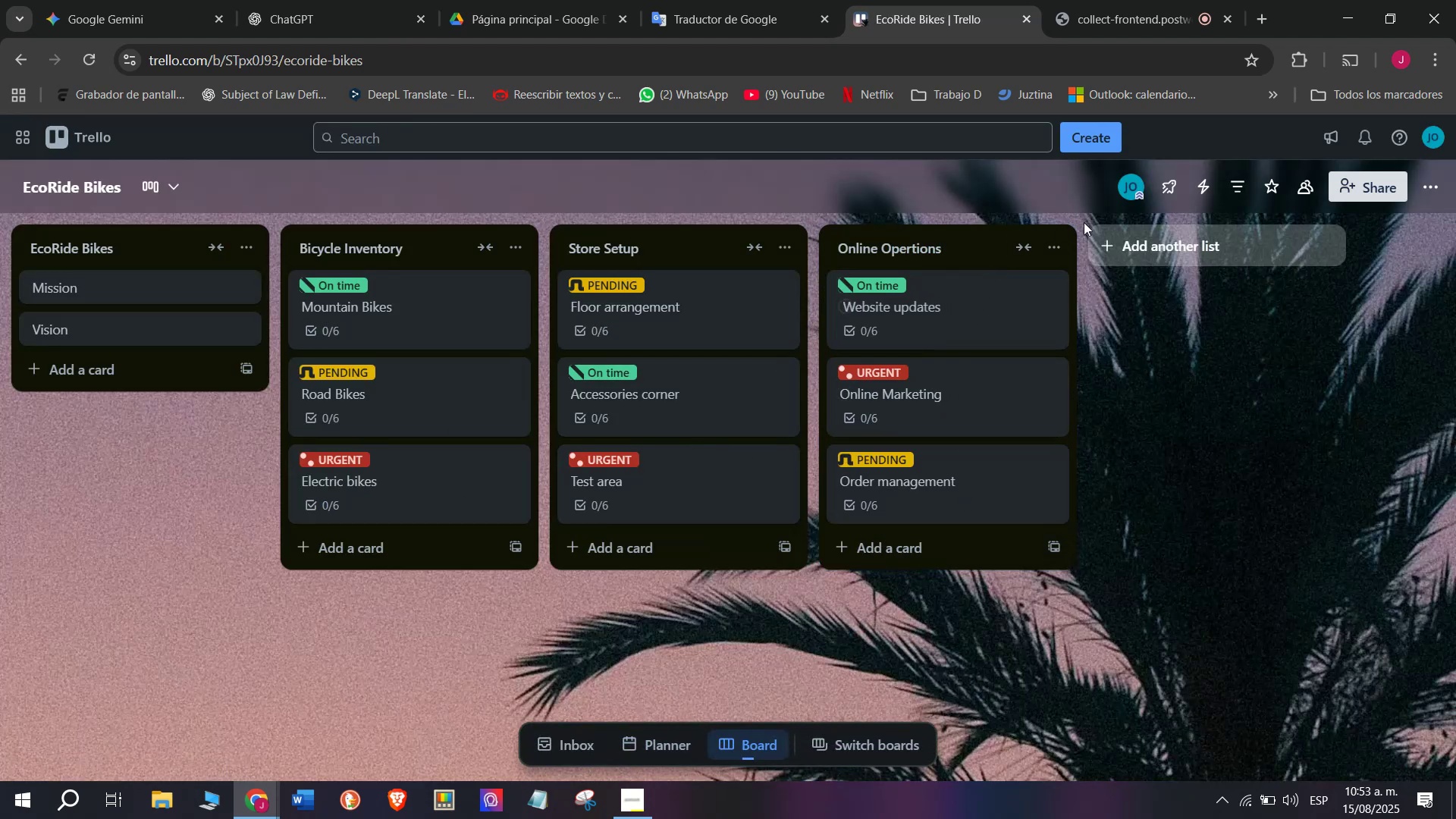 
left_click([1166, 244])
 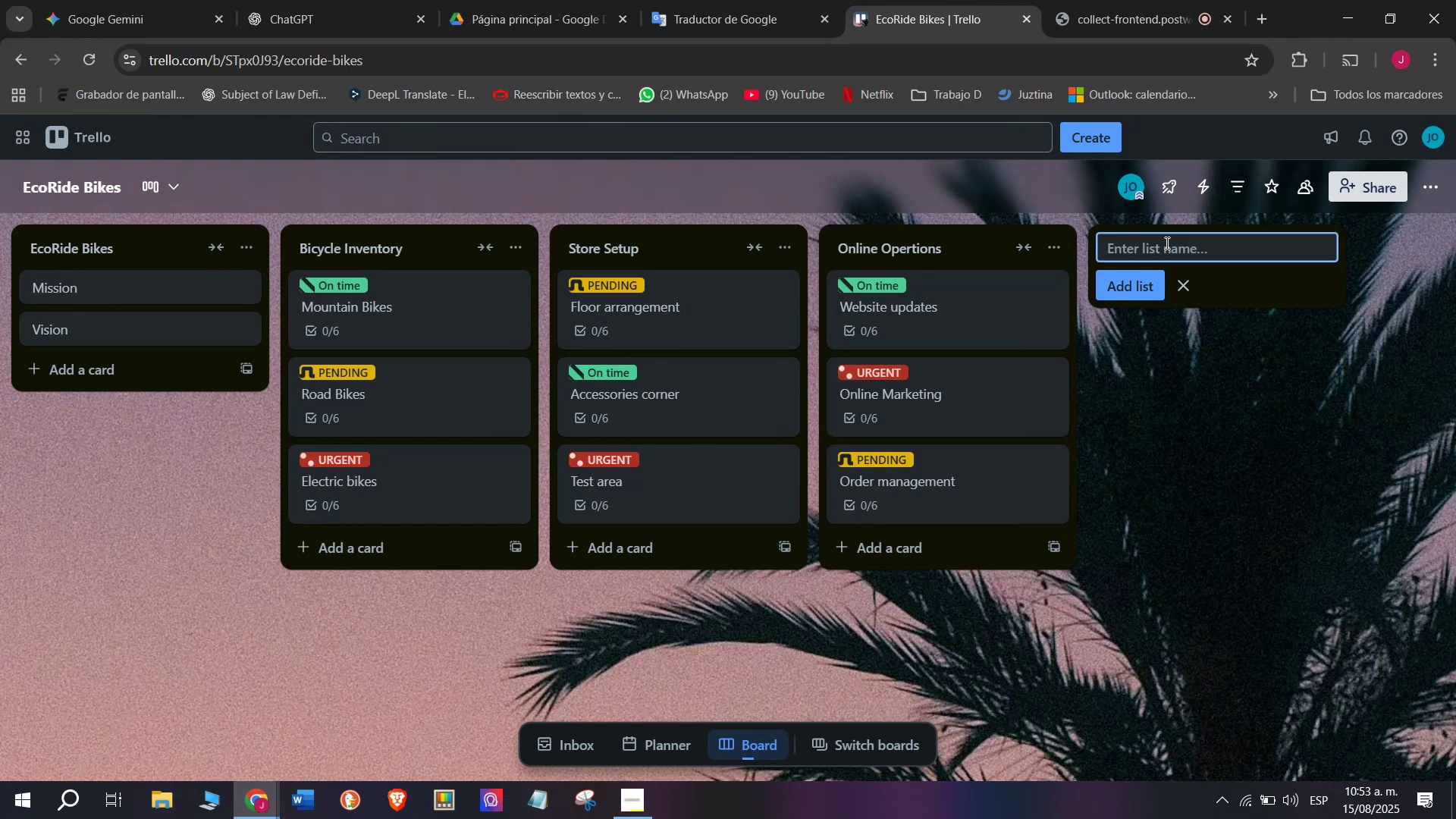 
wait(22.75)
 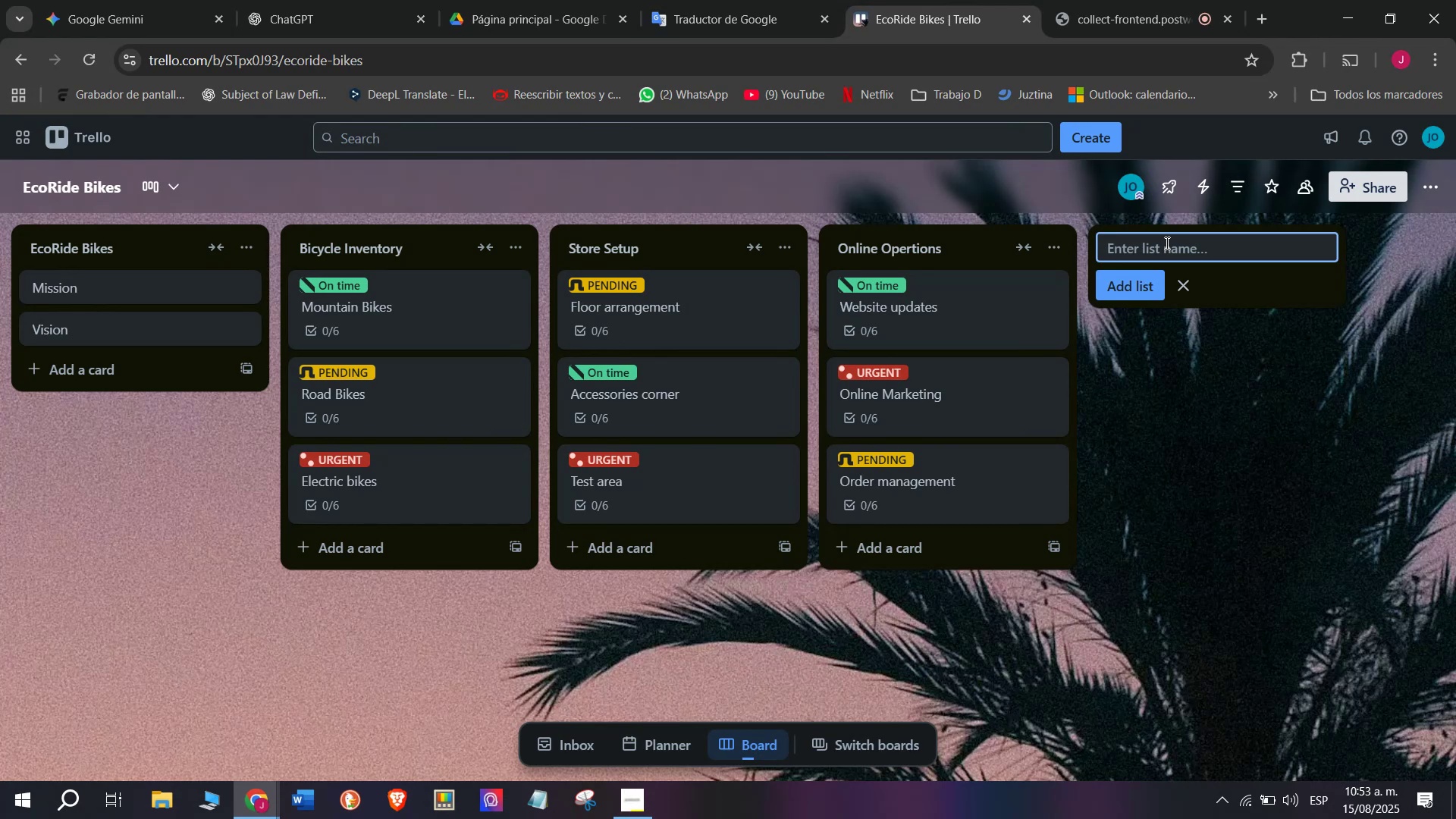 
type(Marketi)
 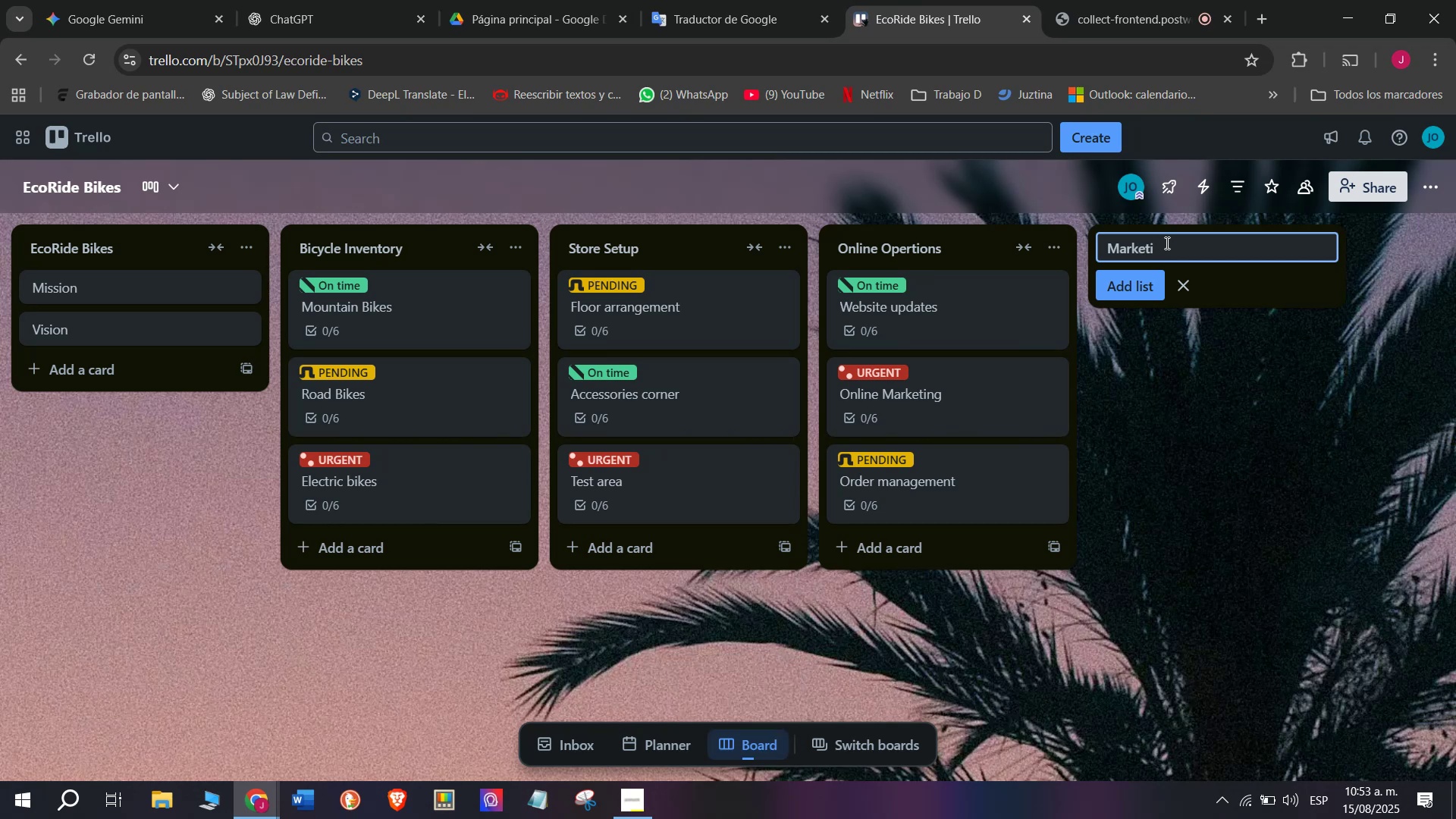 
type(ng )
 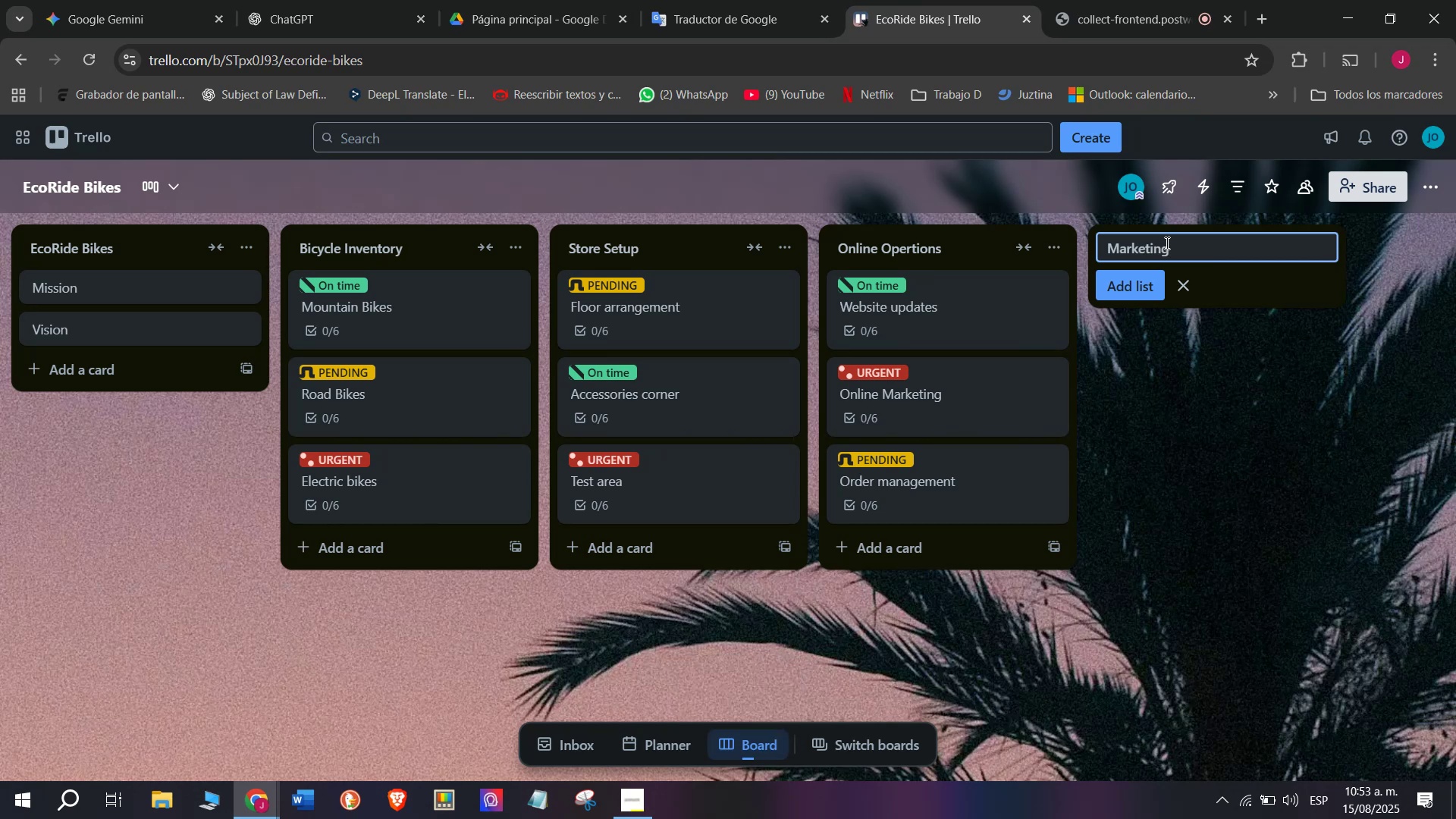 
hold_key(key=ShiftRight, duration=0.84)
 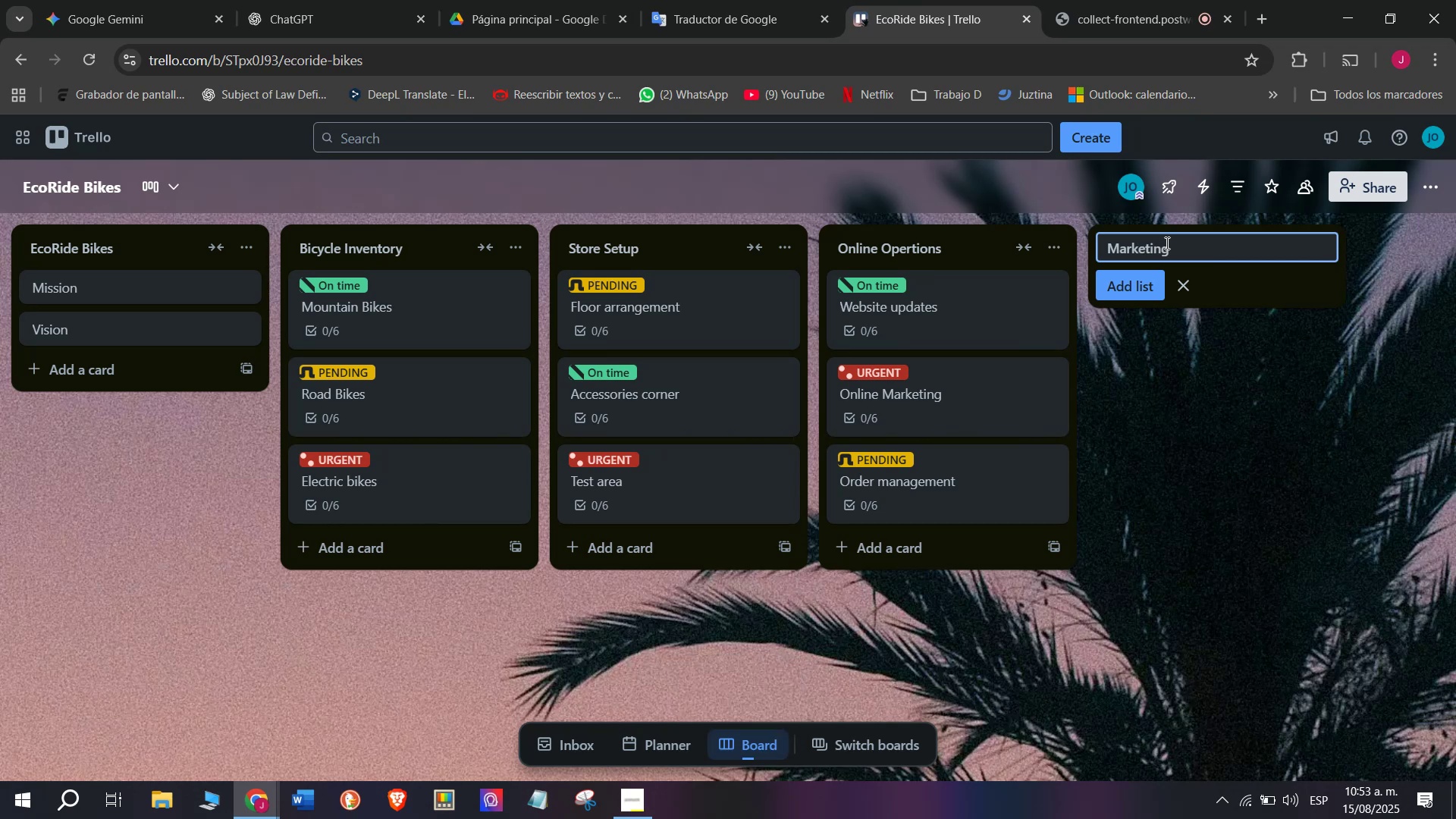 
type(^ Promotions)
 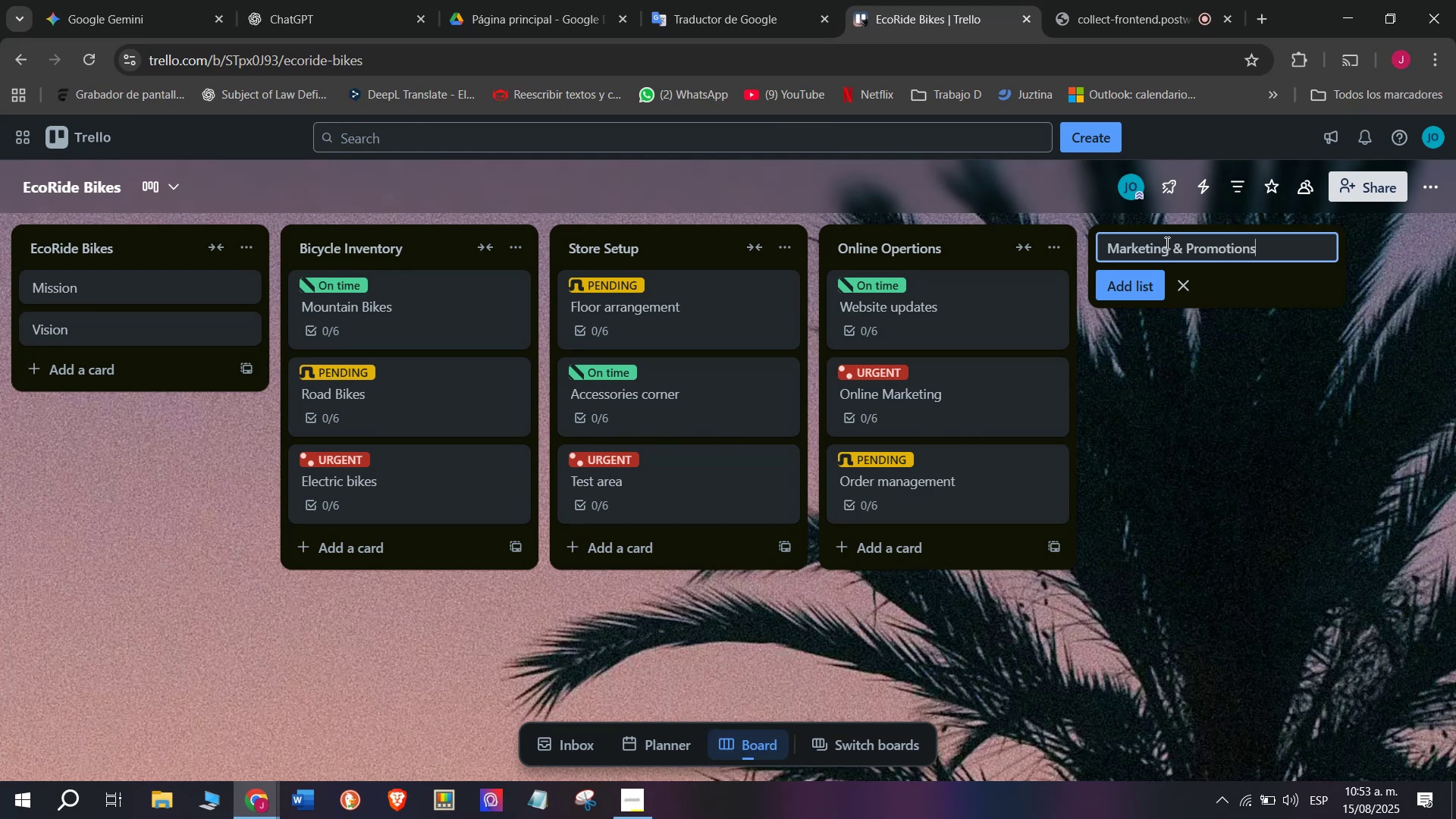 
key(Enter)
 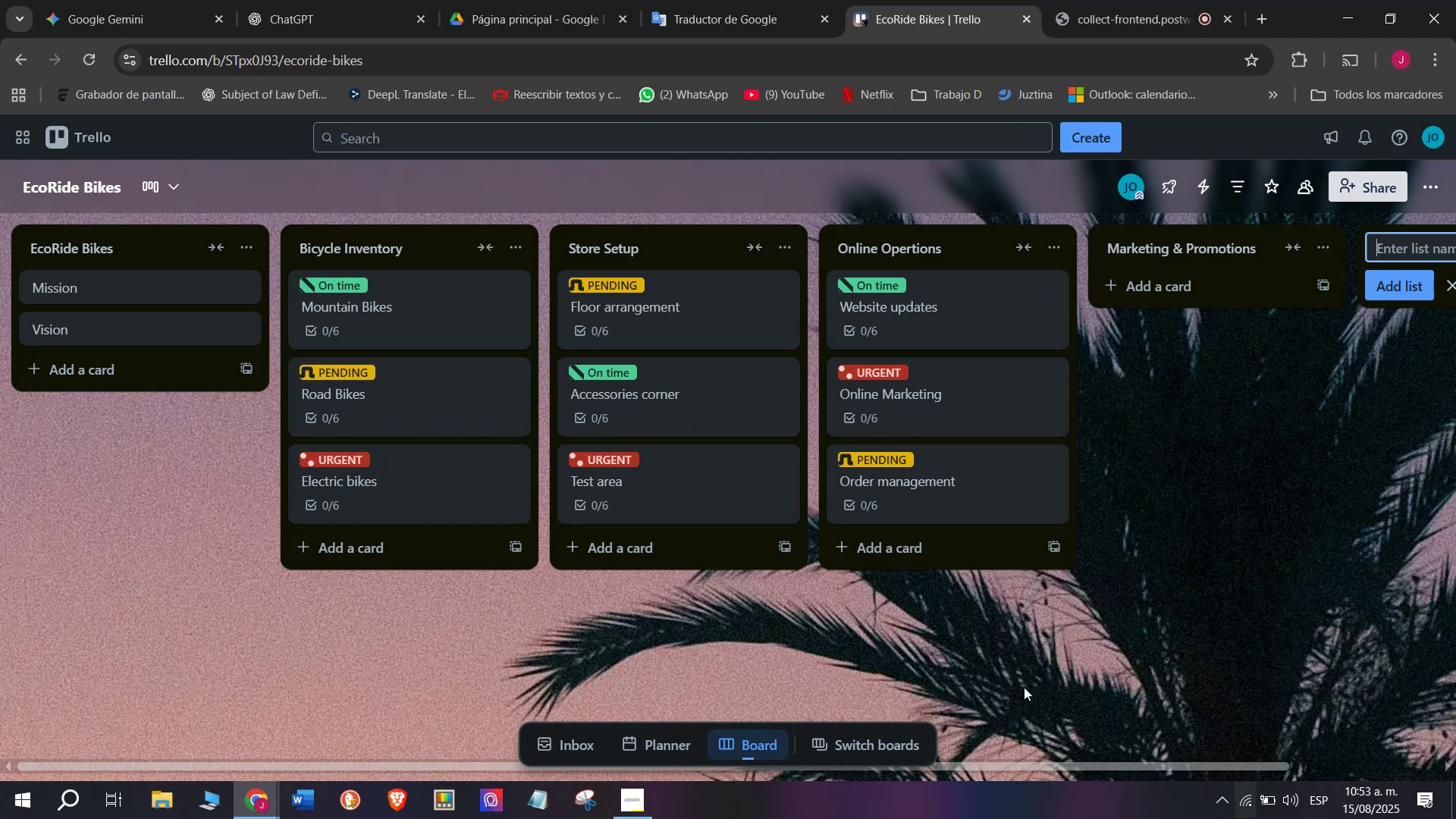 
wait(10.86)
 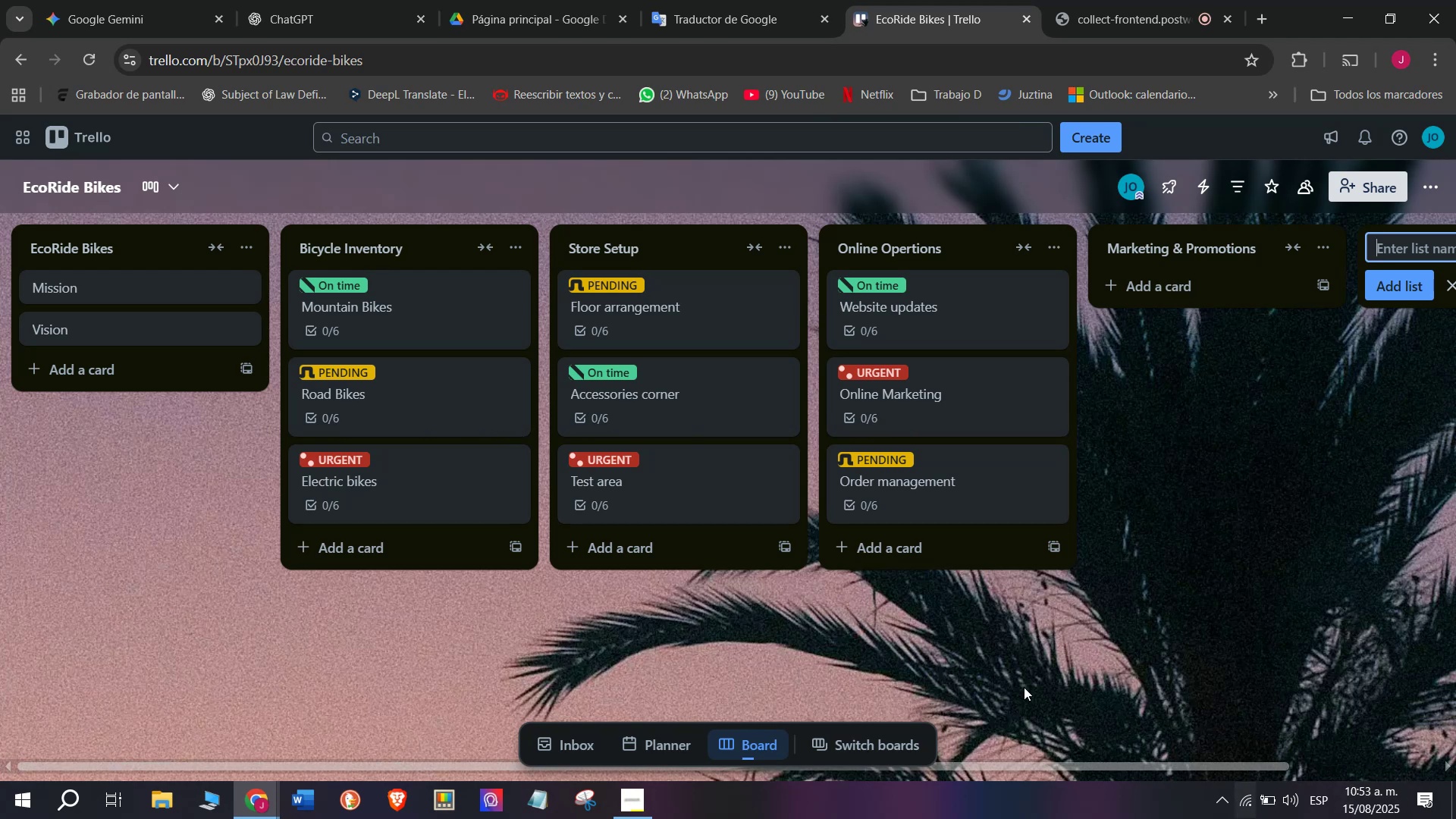 
left_click([1172, 276])
 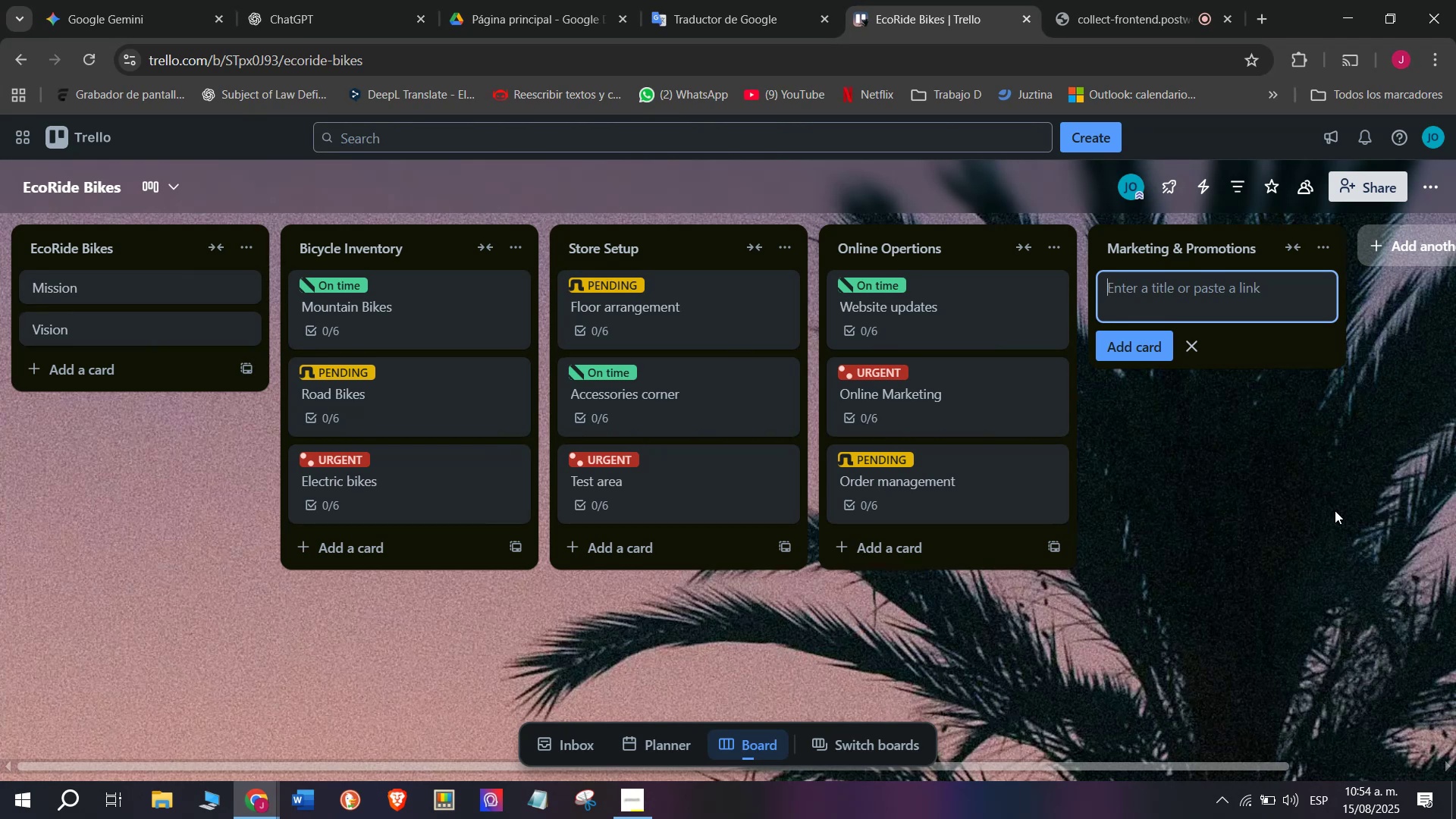 
wait(37.95)
 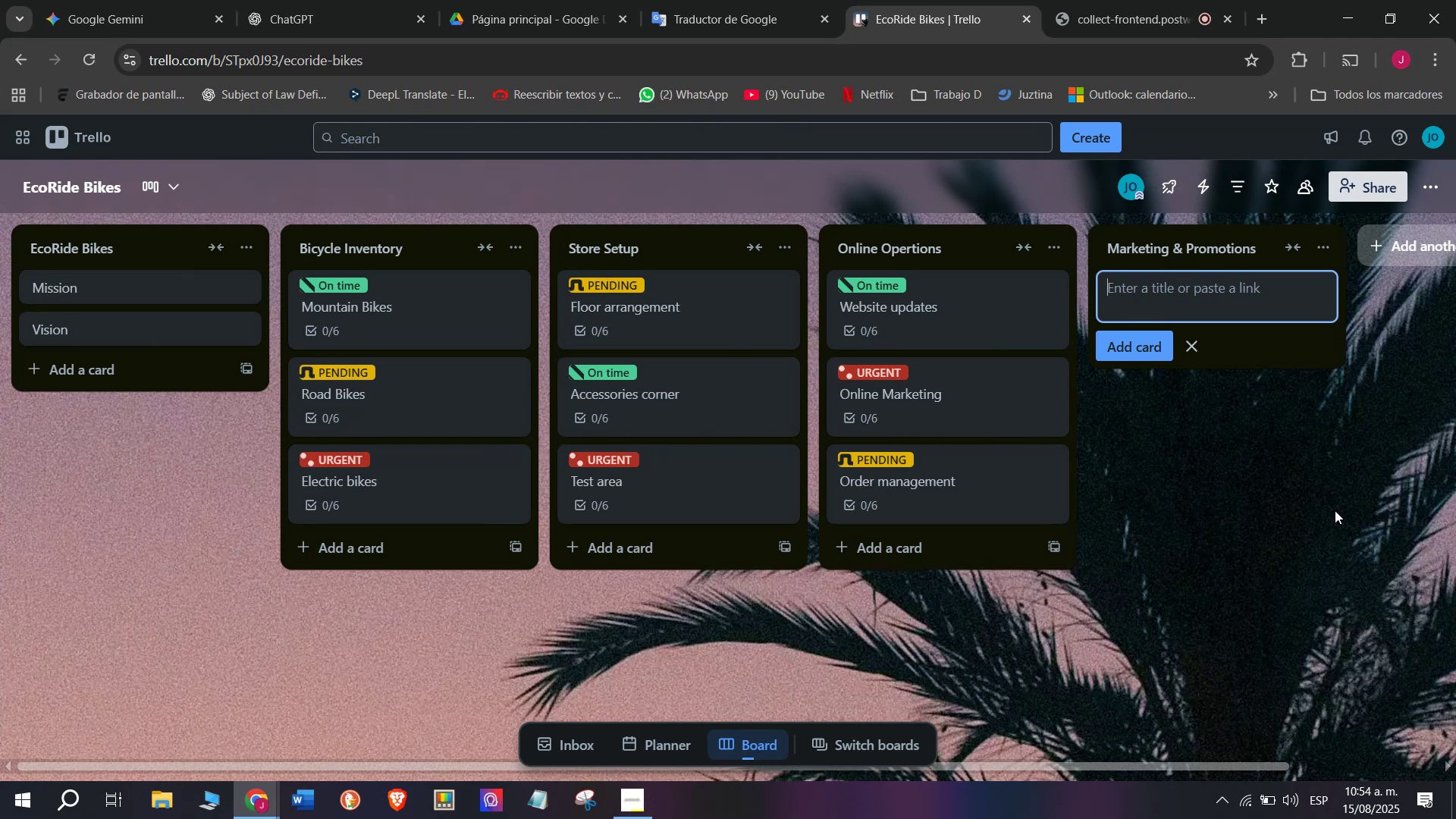 
type(Social medial )
 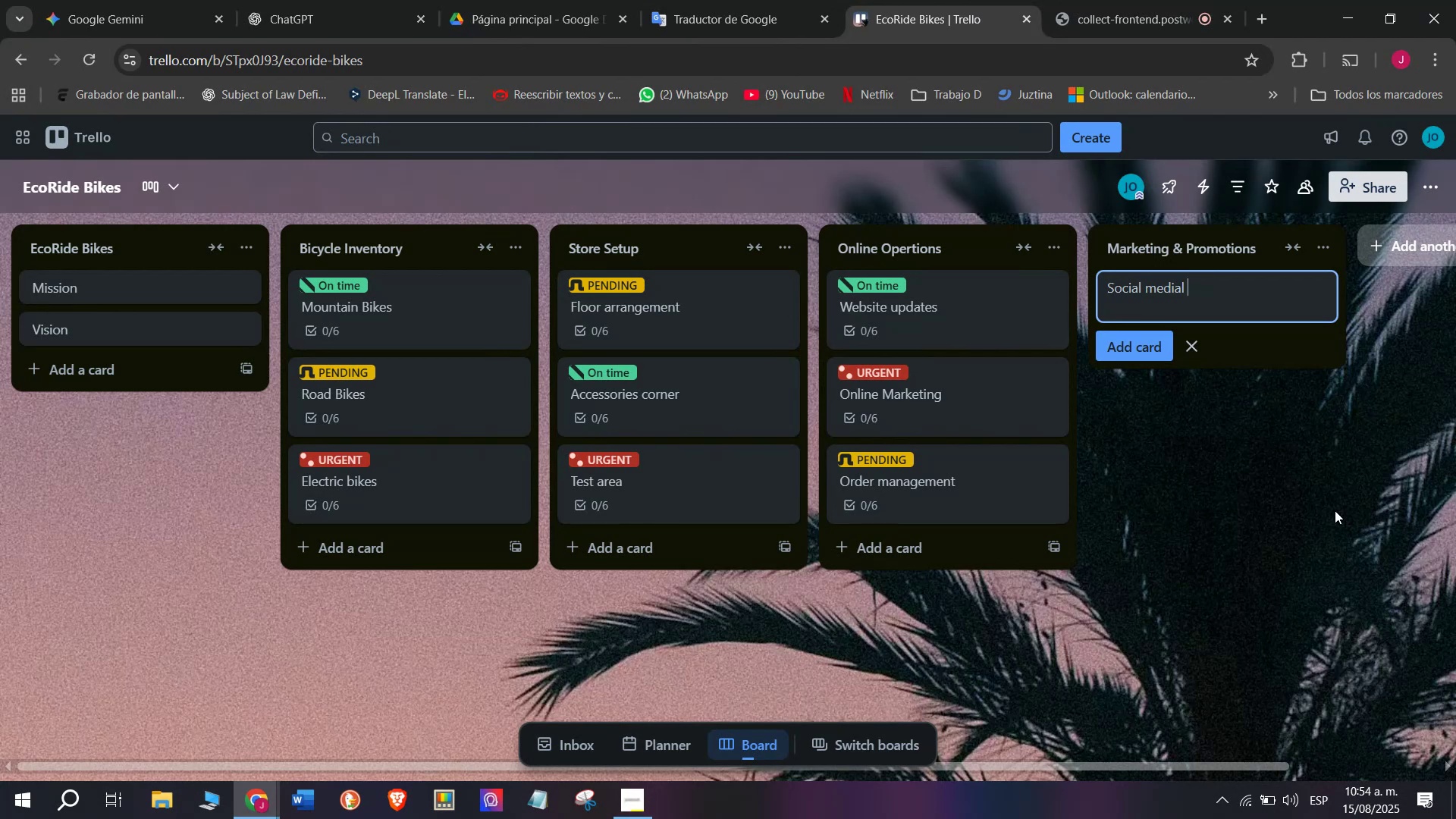 
wait(6.15)
 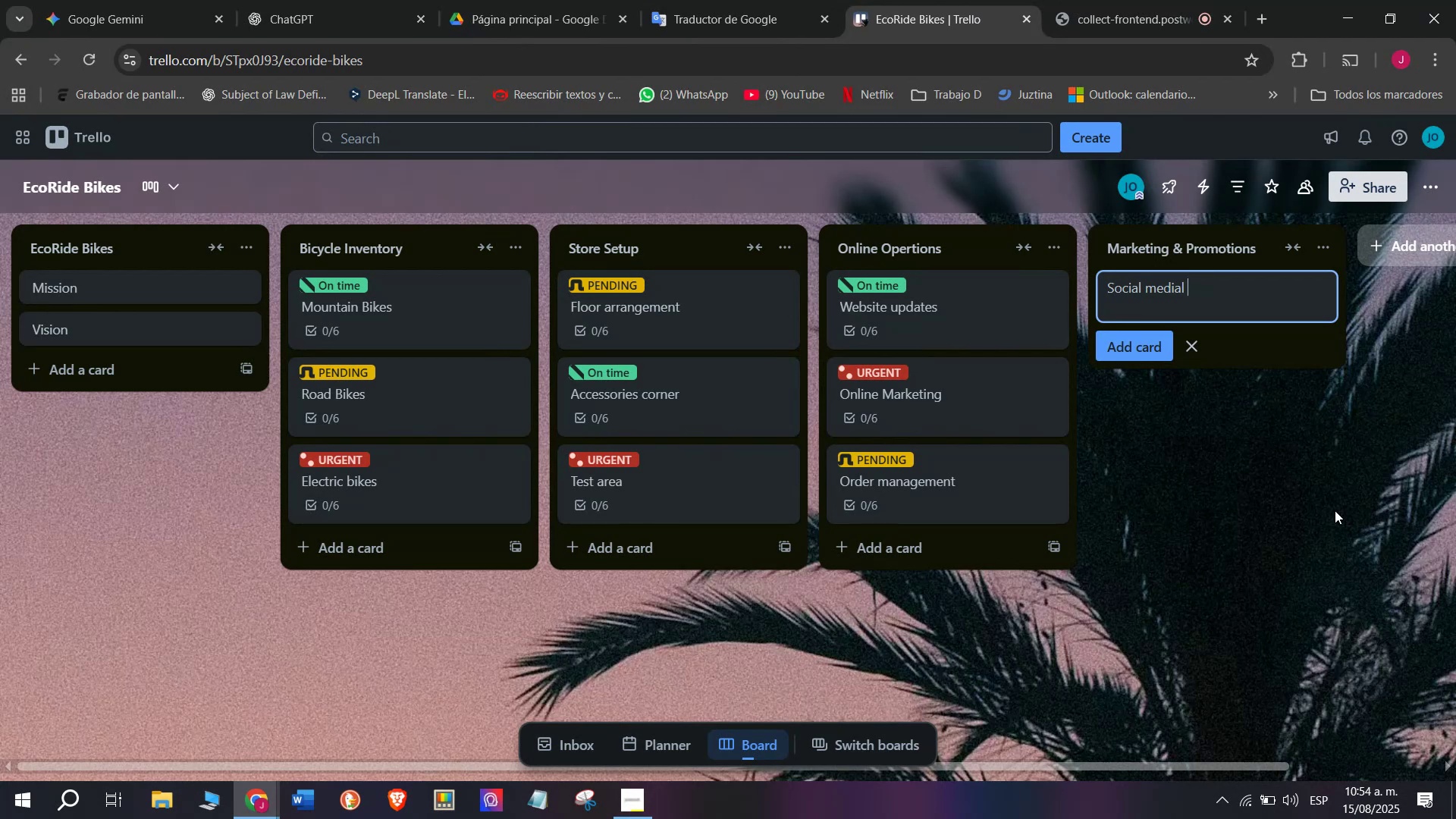 
type(campigns)
key(Backspace)
key(Backspace)
key(Backspace)
key(Backspace)
type(aigns)
 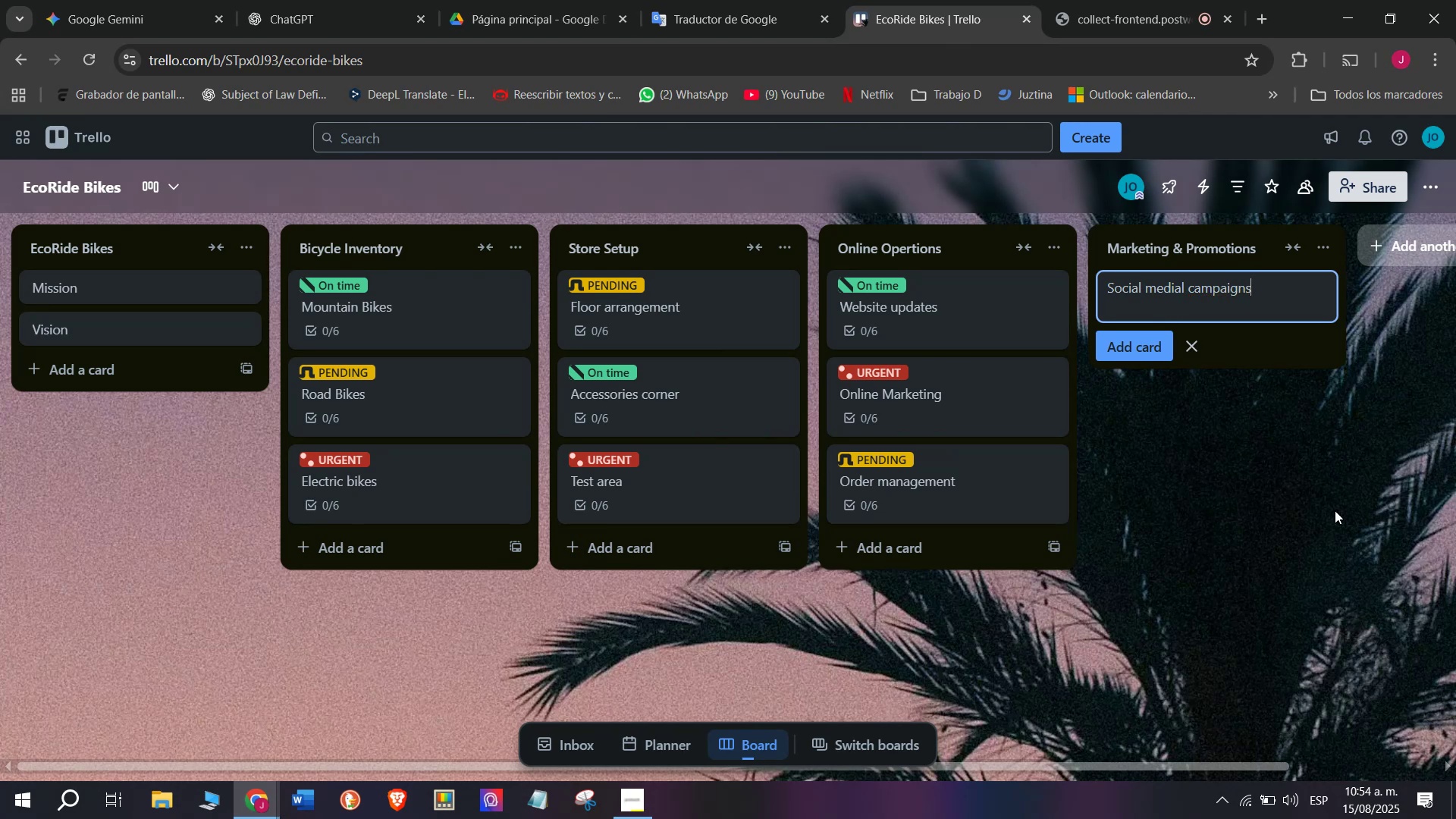 
key(Enter)
 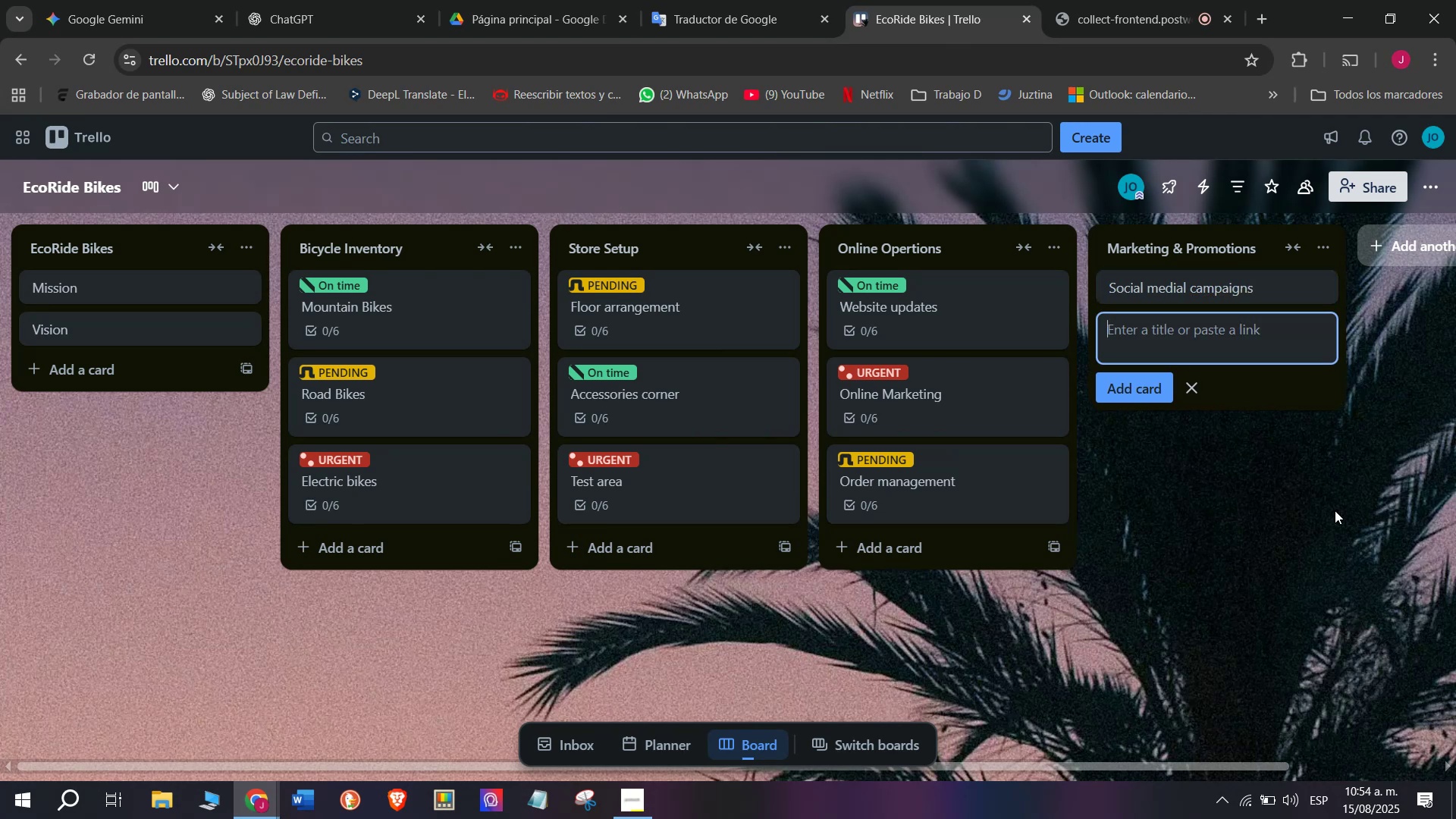 
type(Local events)
 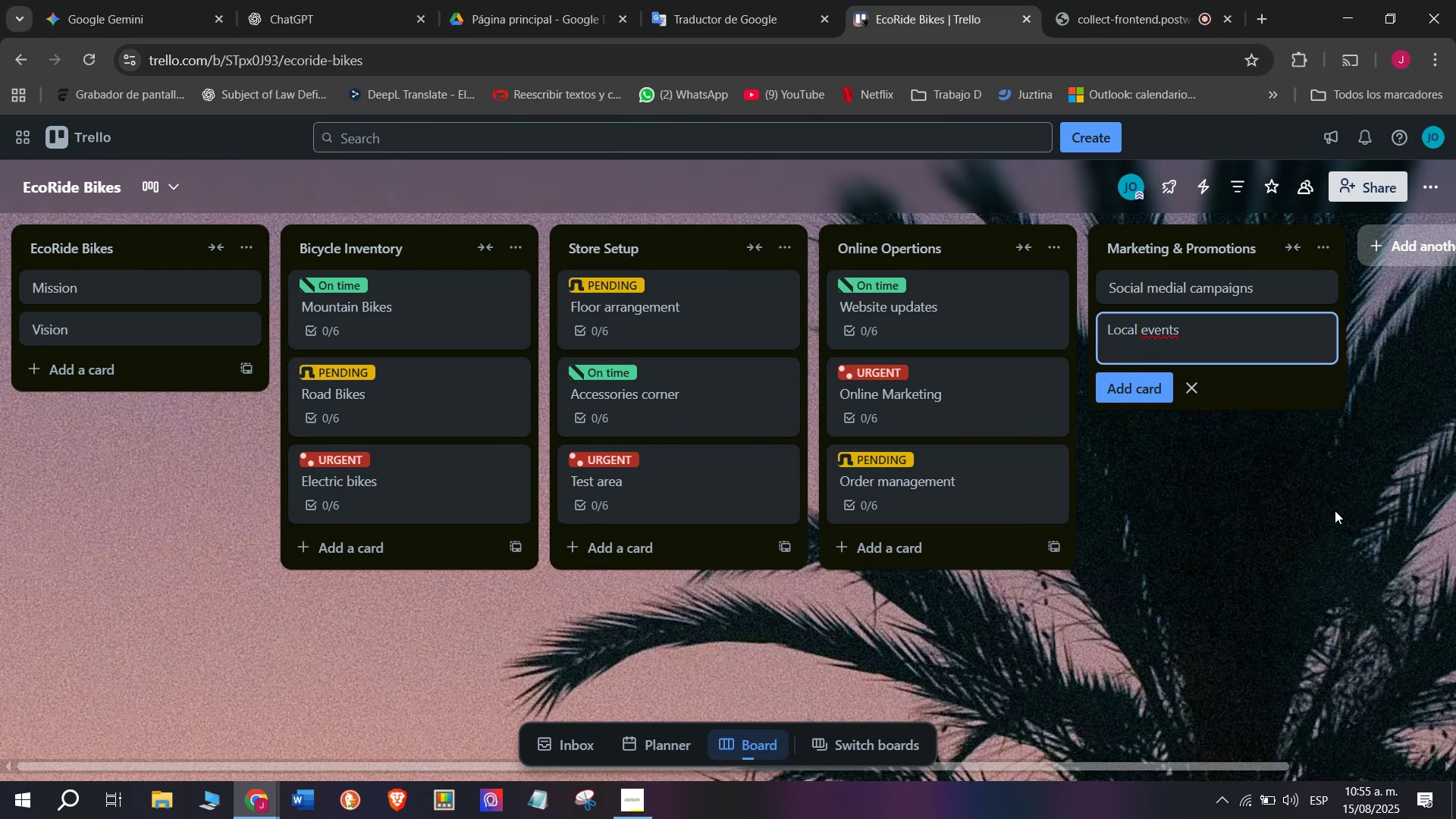 
wait(5.59)
 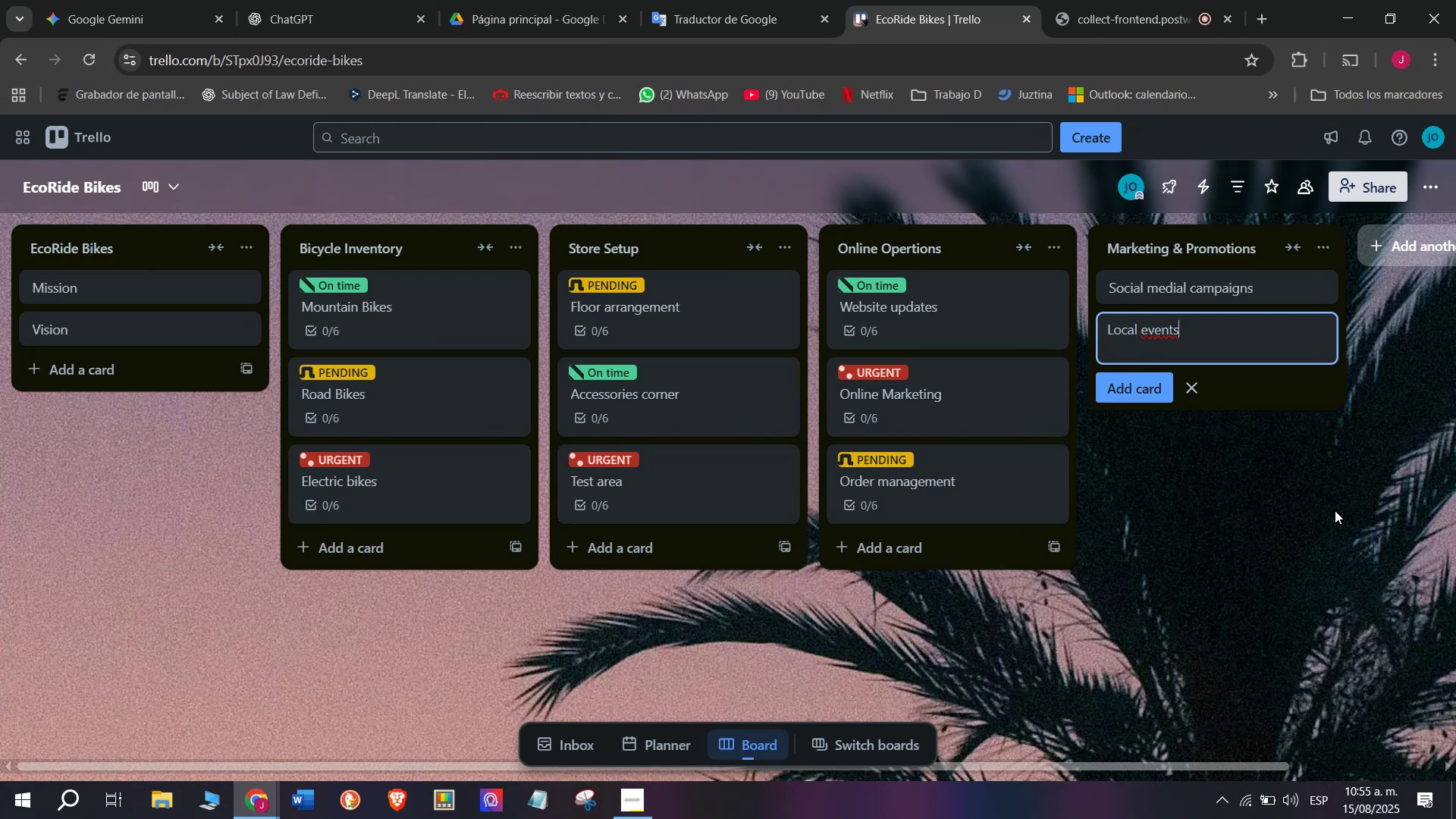 
key(Enter)
 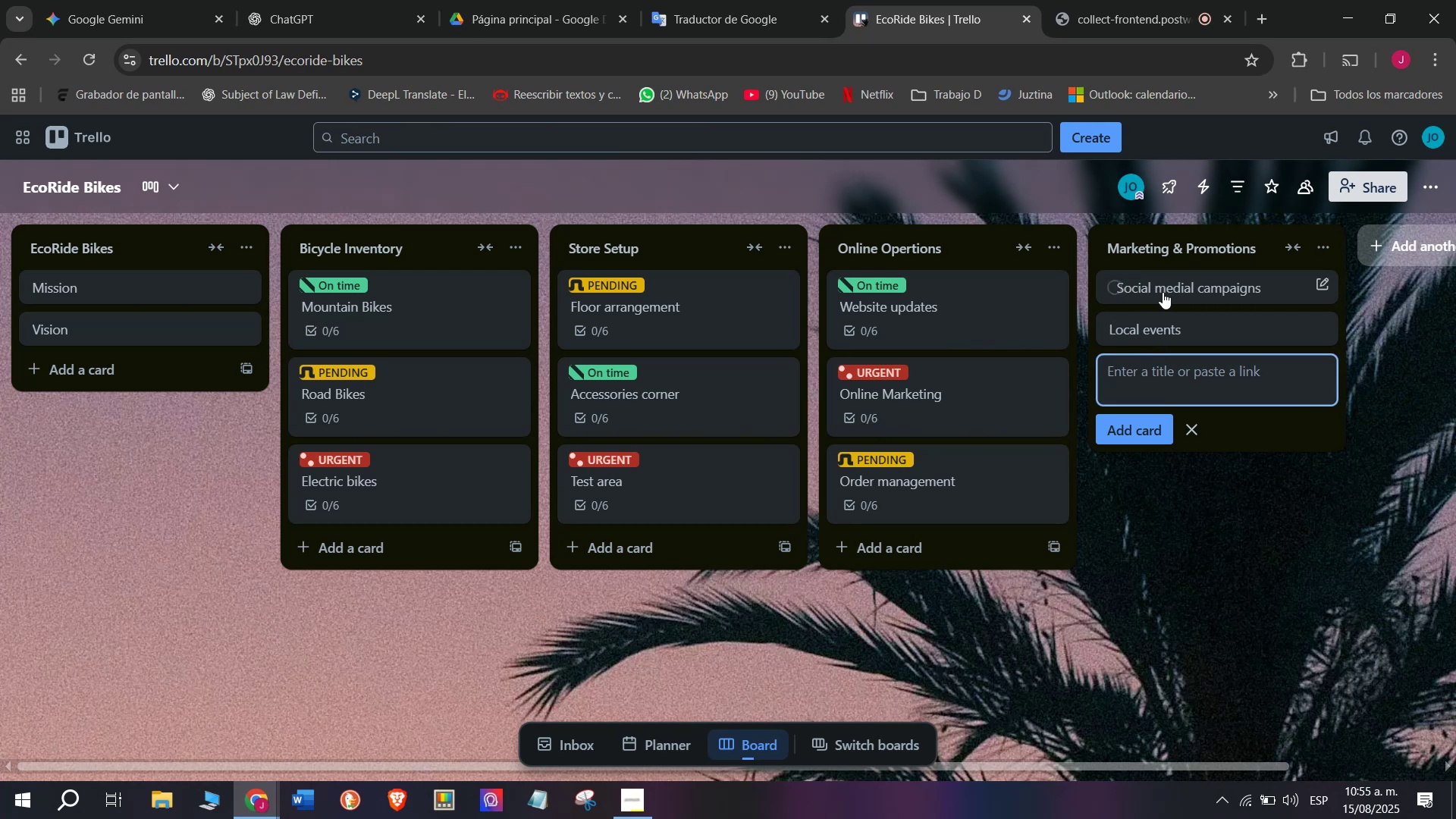 
wait(5.31)
 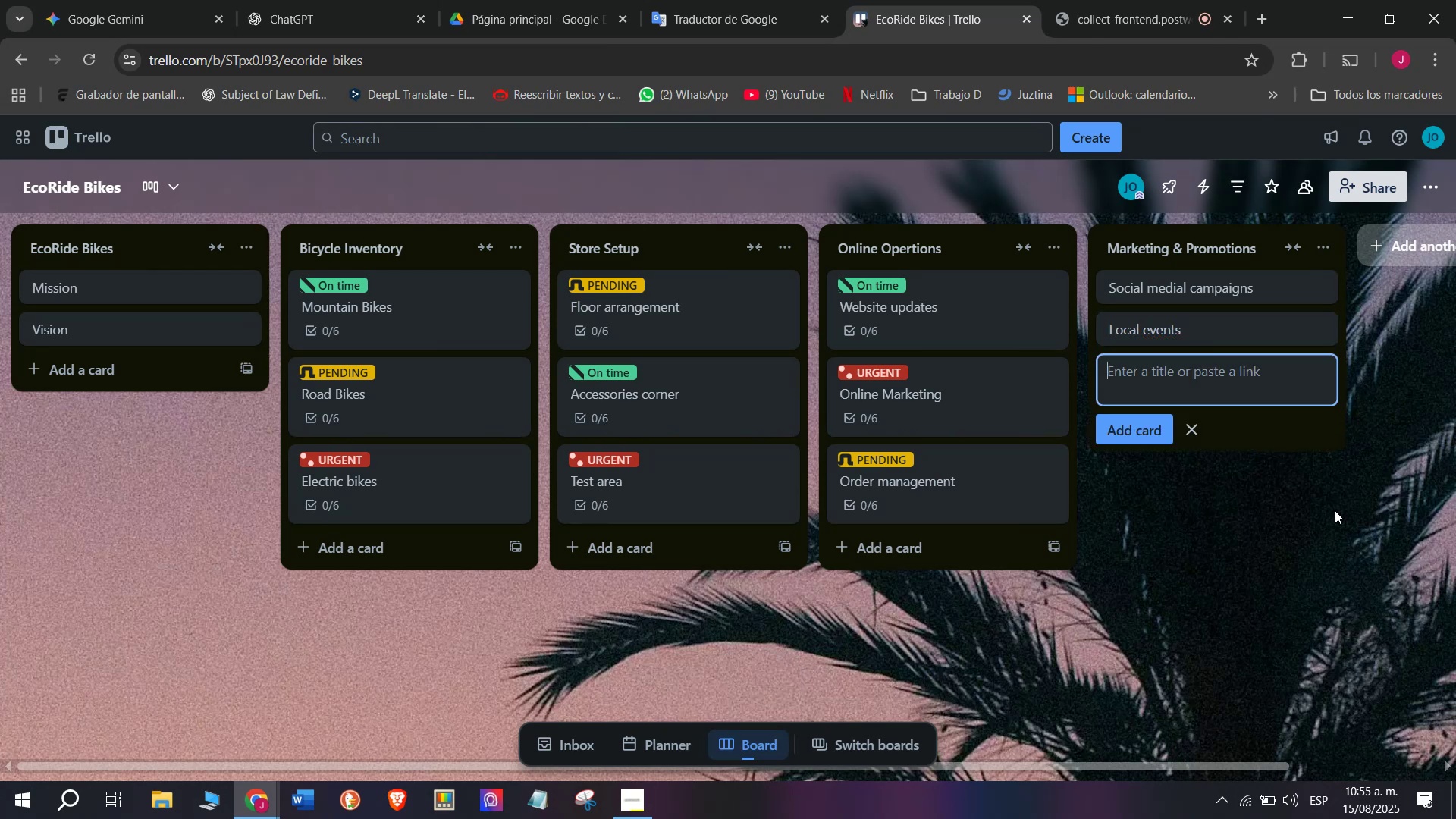 
left_click([1163, 289])
 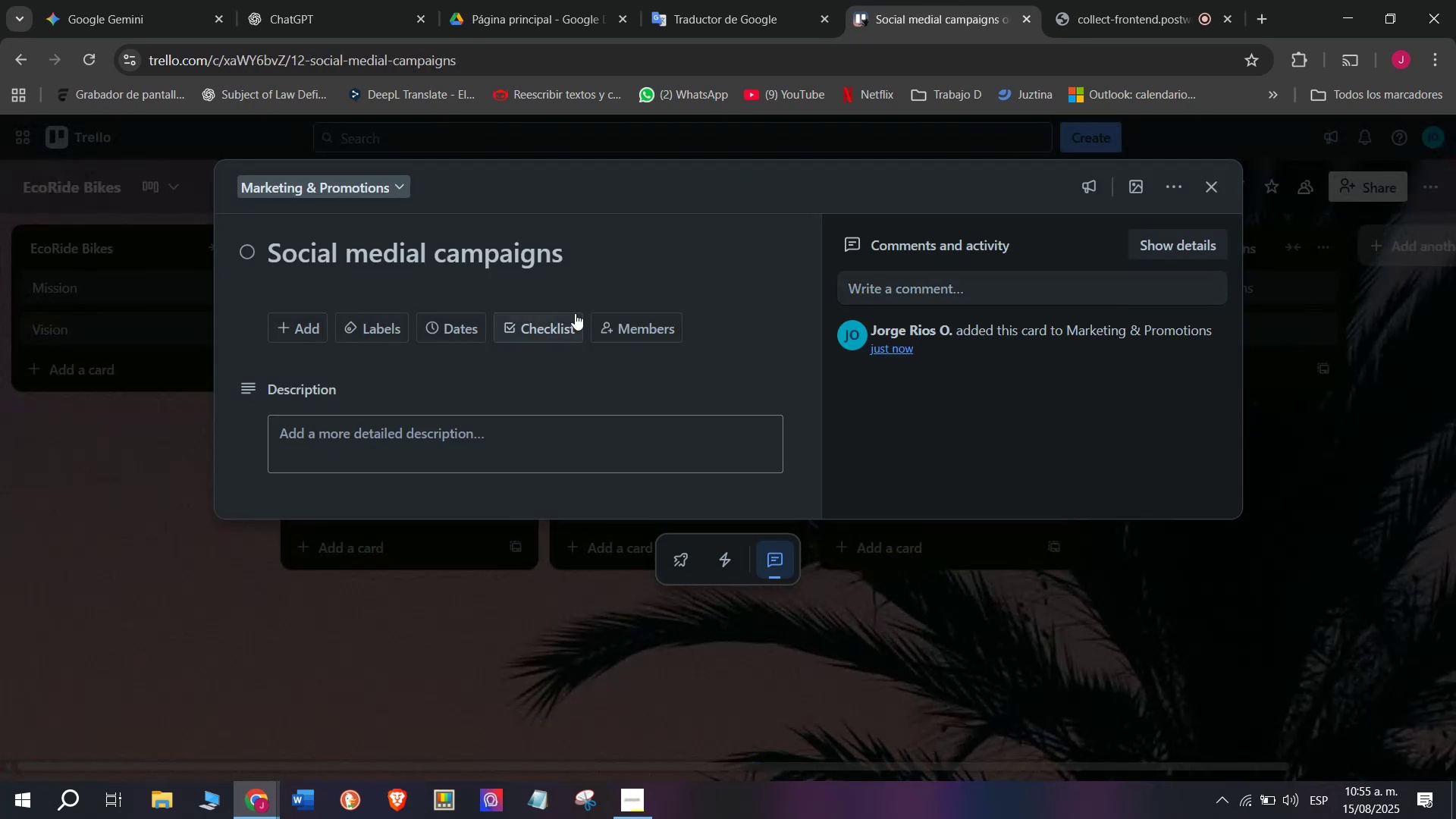 
left_click([575, 313])
 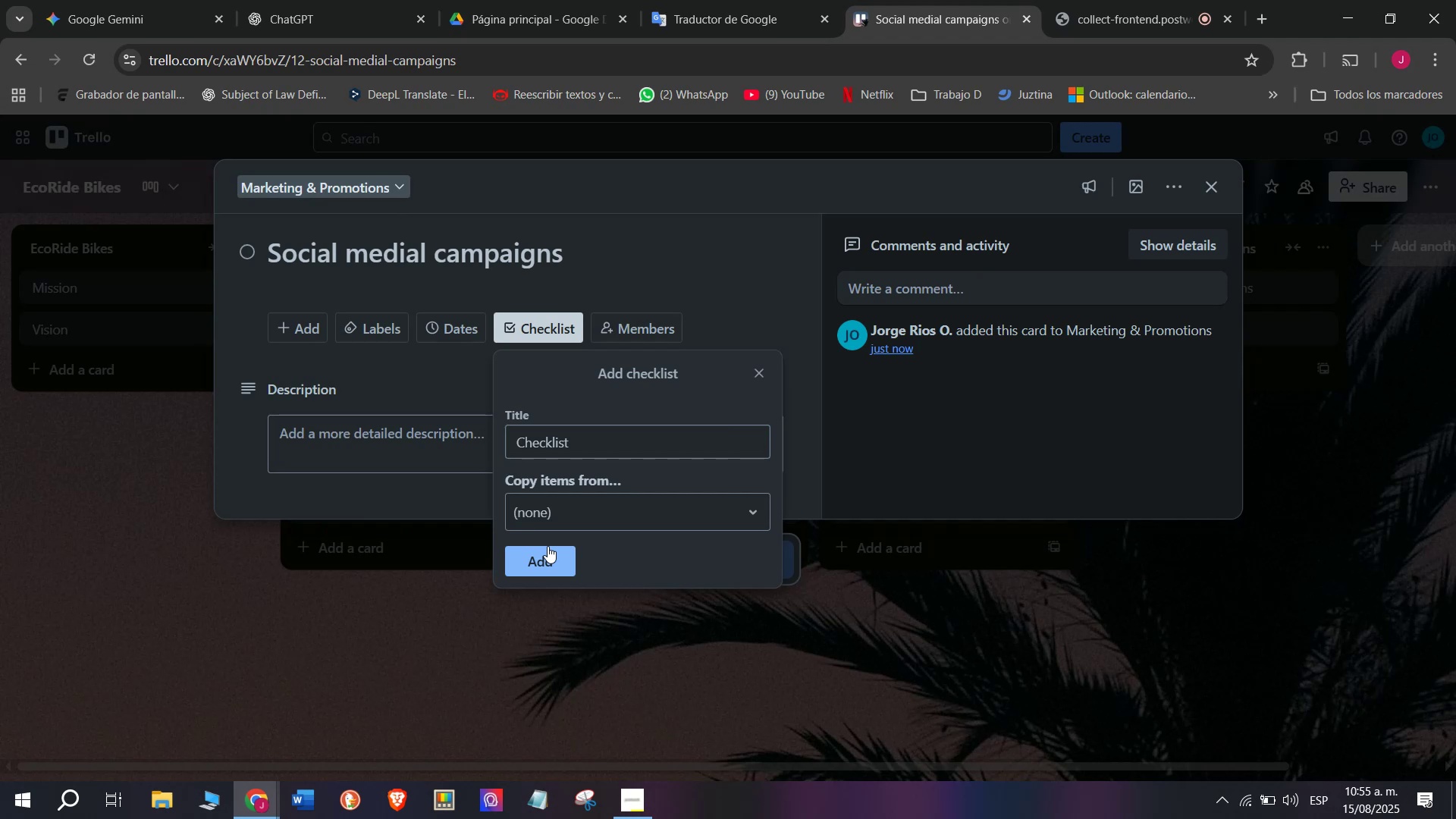 
wait(10.87)
 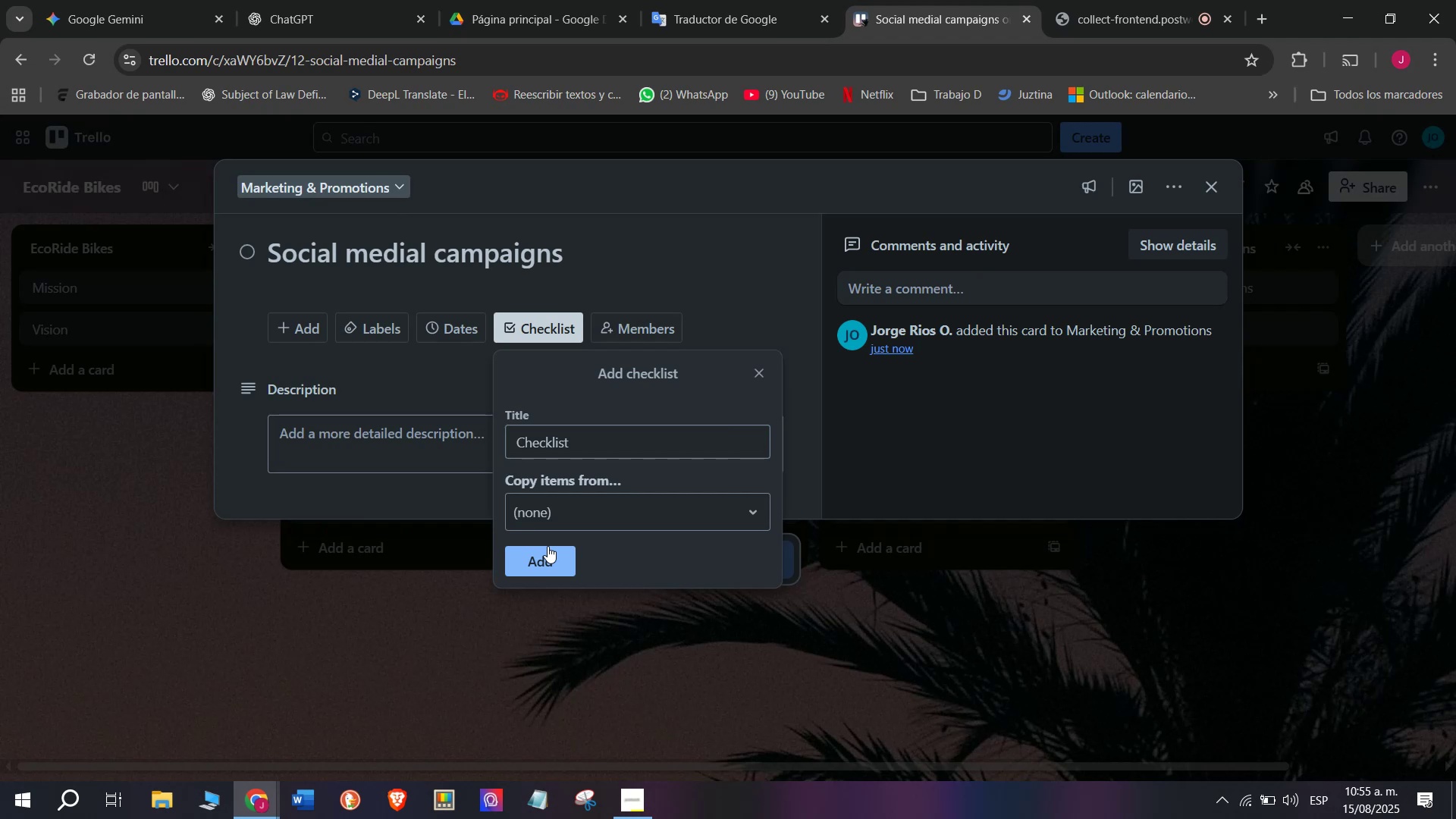 
scroll: coordinate [396, 531], scroll_direction: down, amount: 1.0
 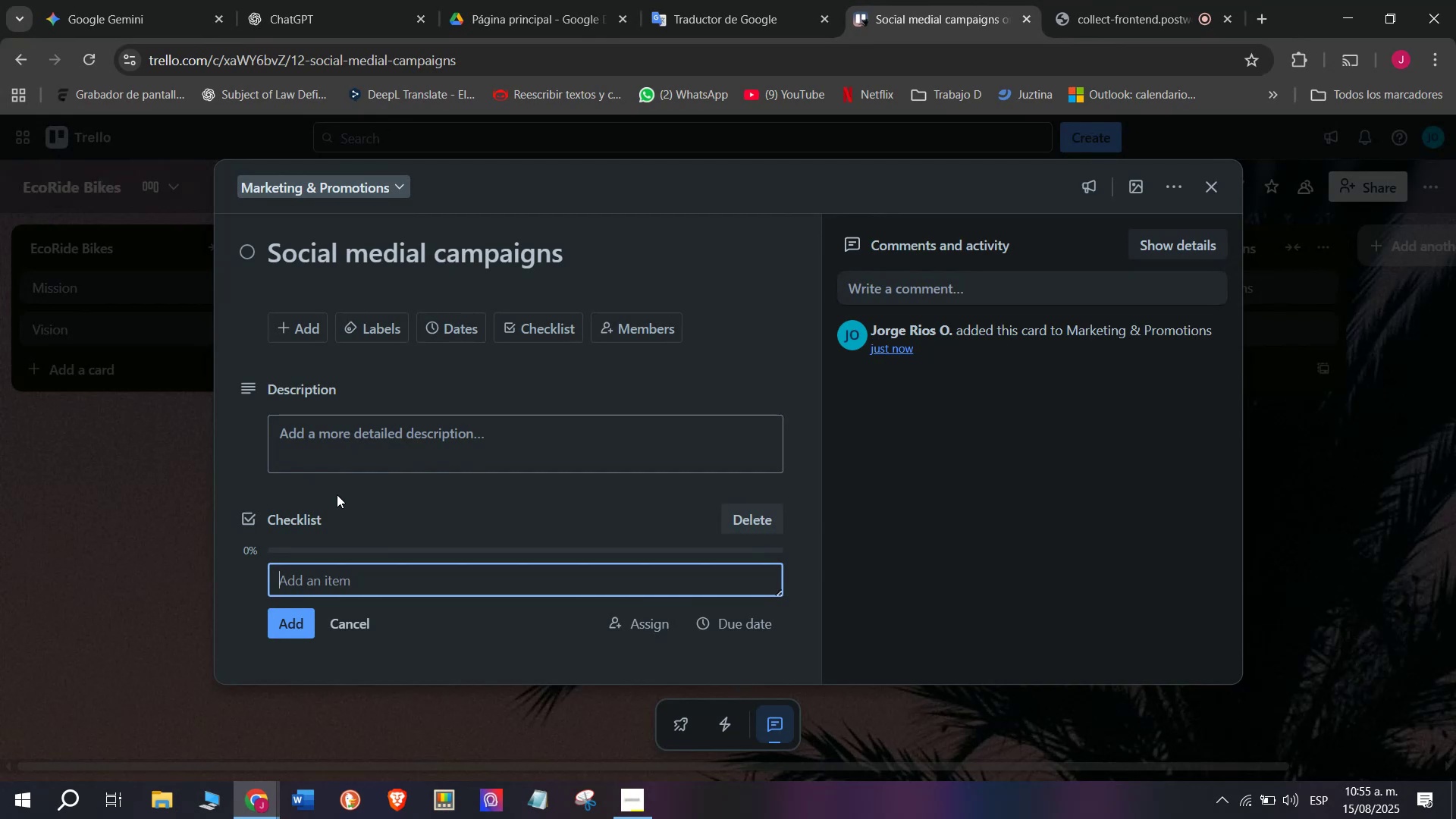 
wait(29.94)
 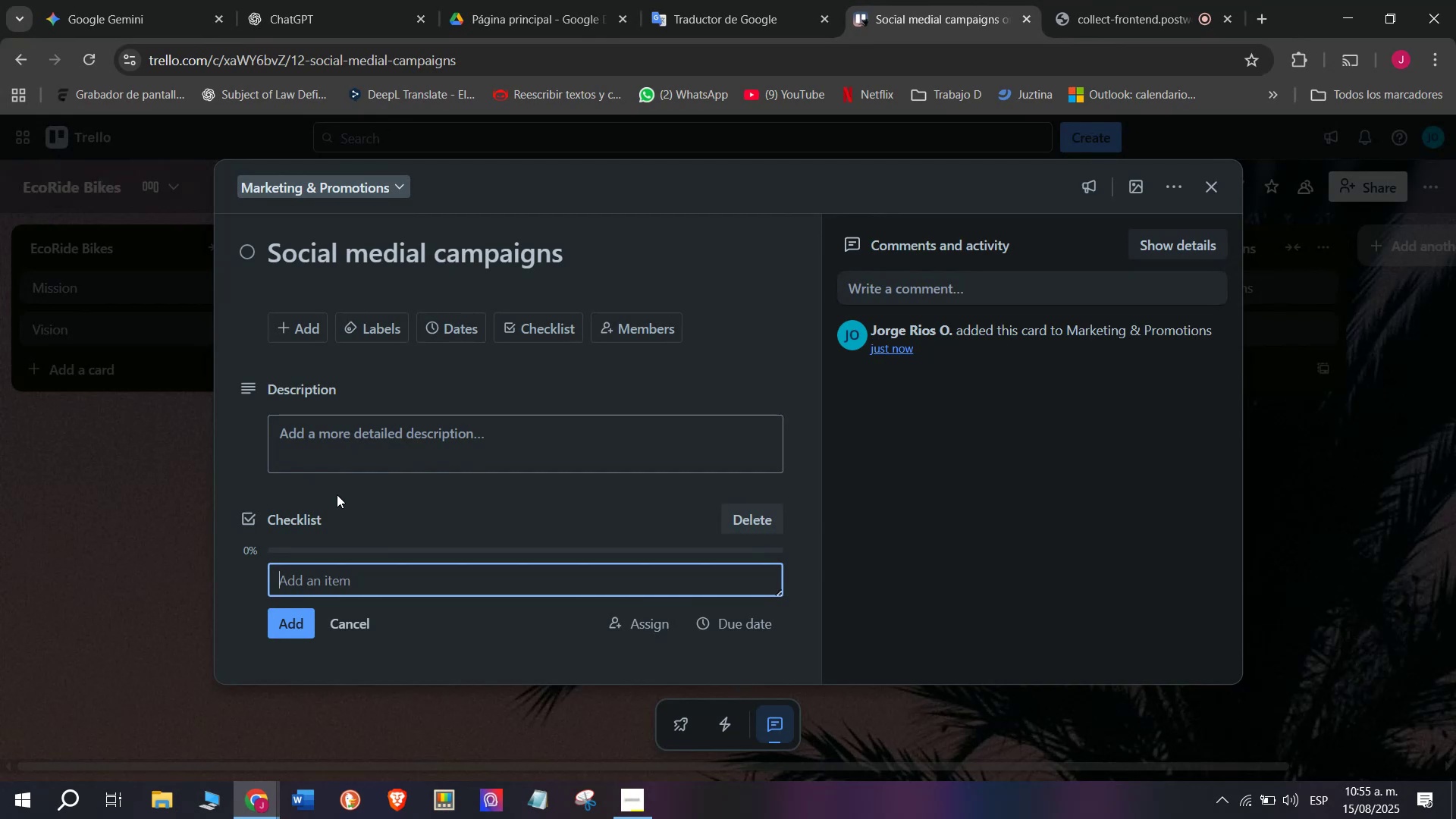 
type(Share)
 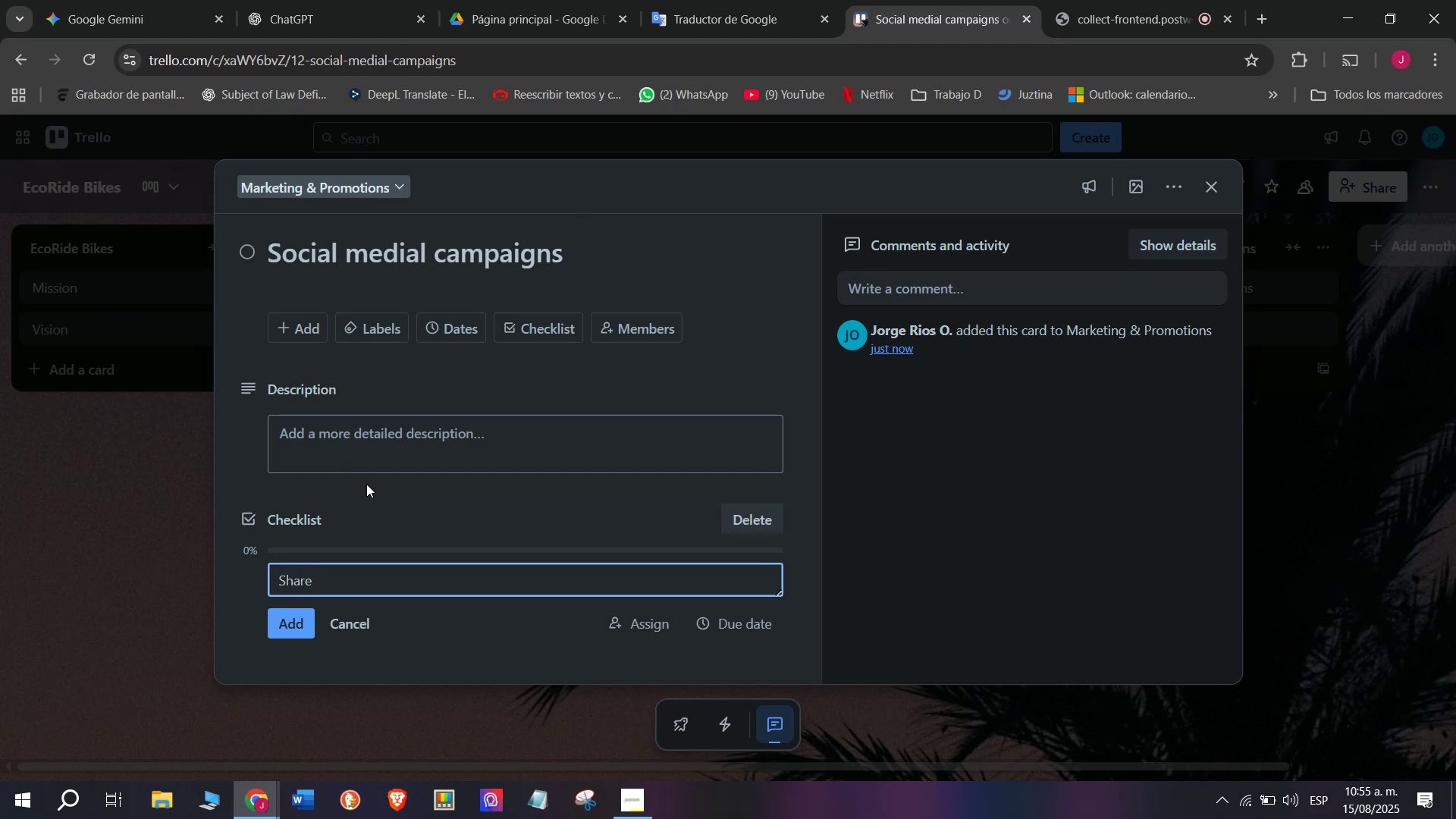 
type( cycling tips)
 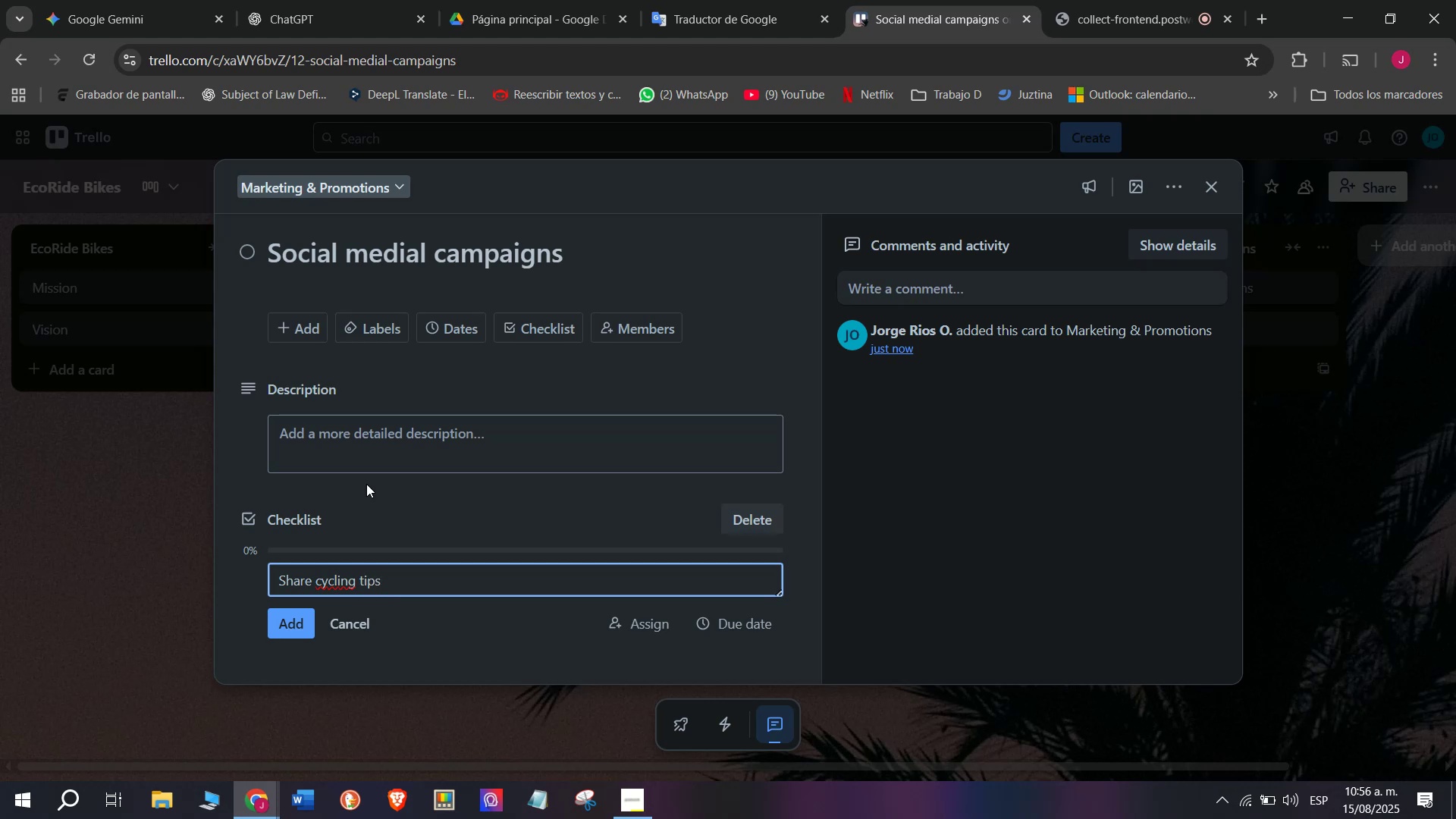 
key(Enter)
 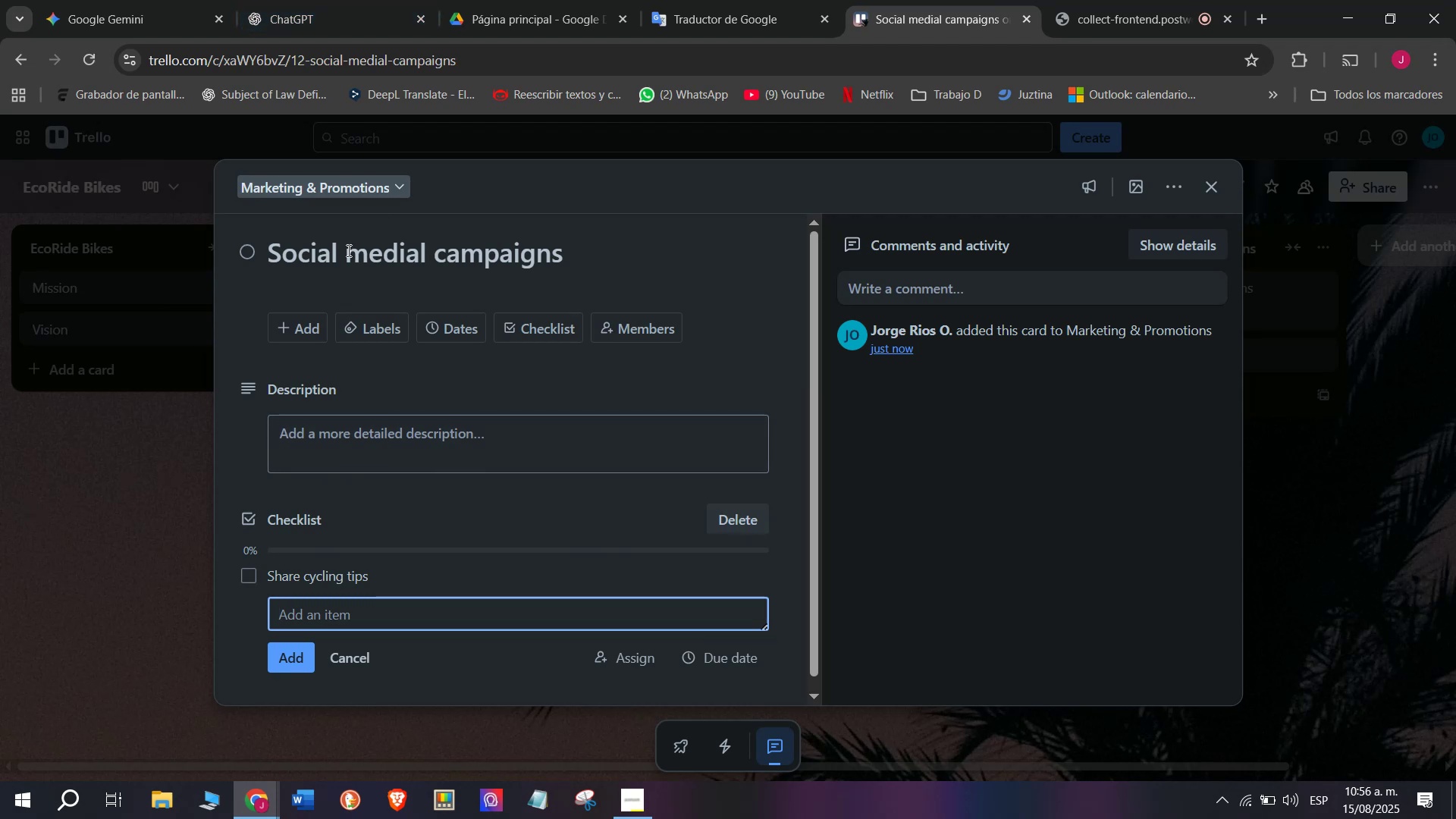 
wait(23.21)
 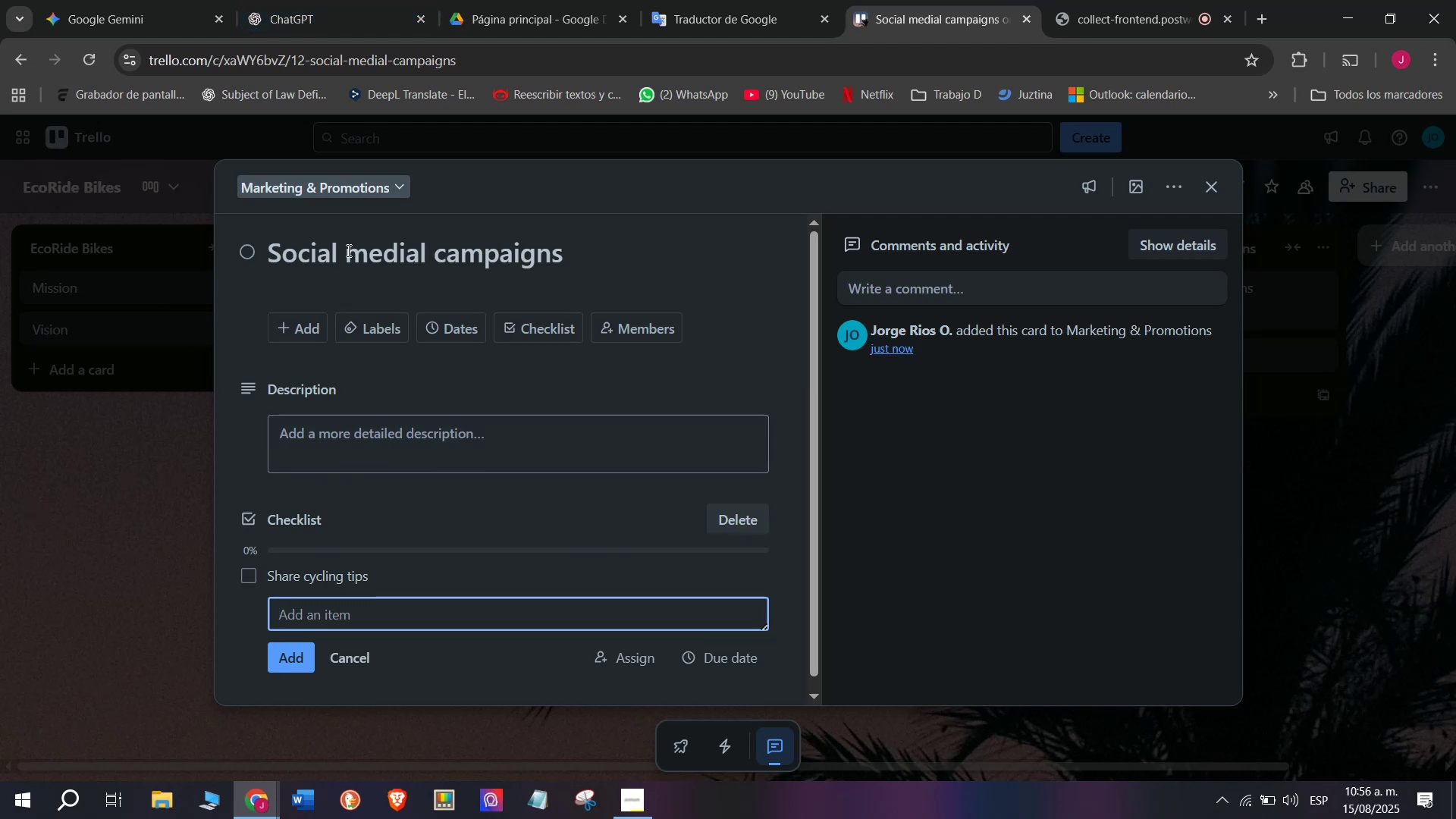 
type(Post daily photos)
 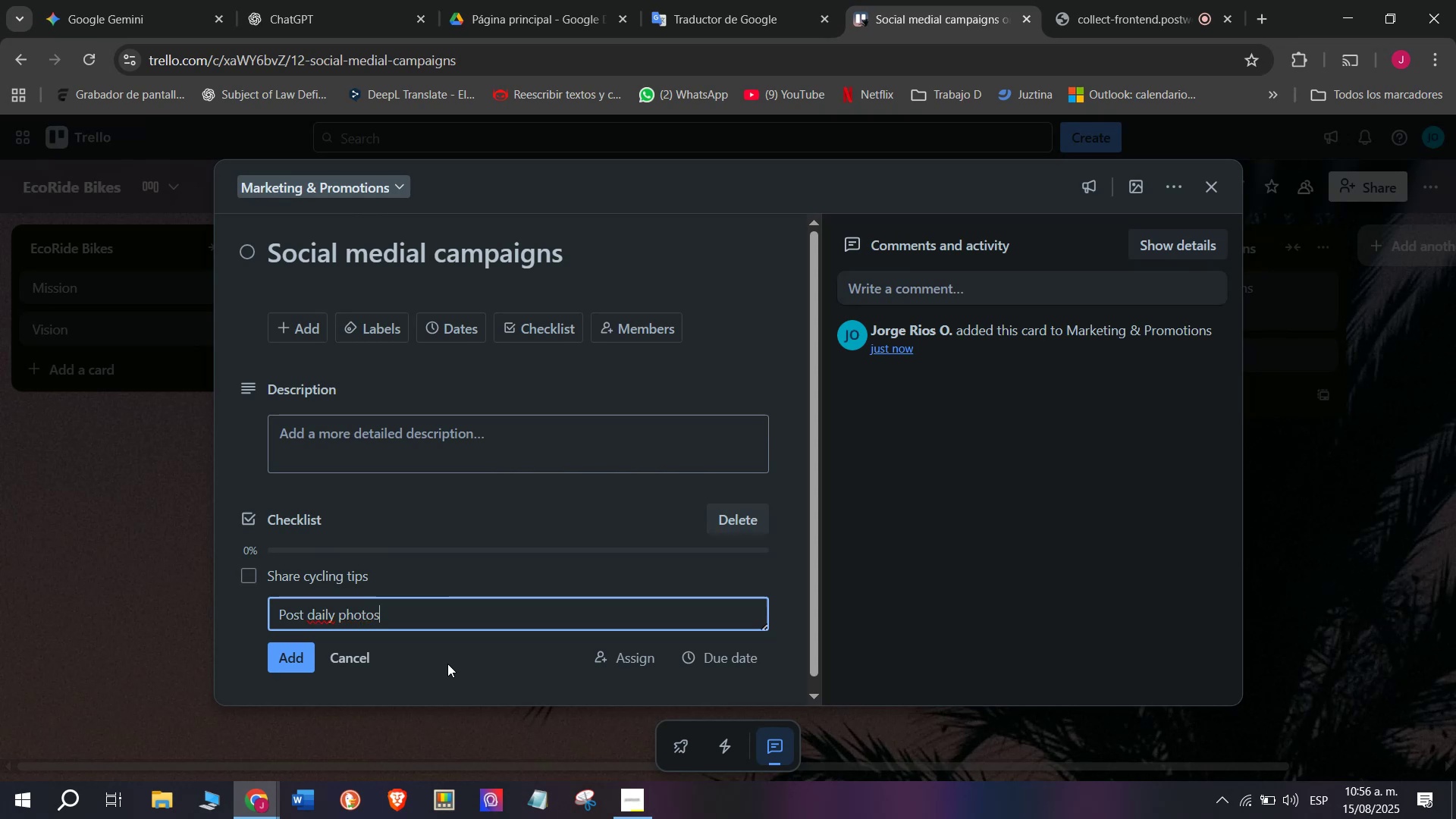 
key(Enter)
 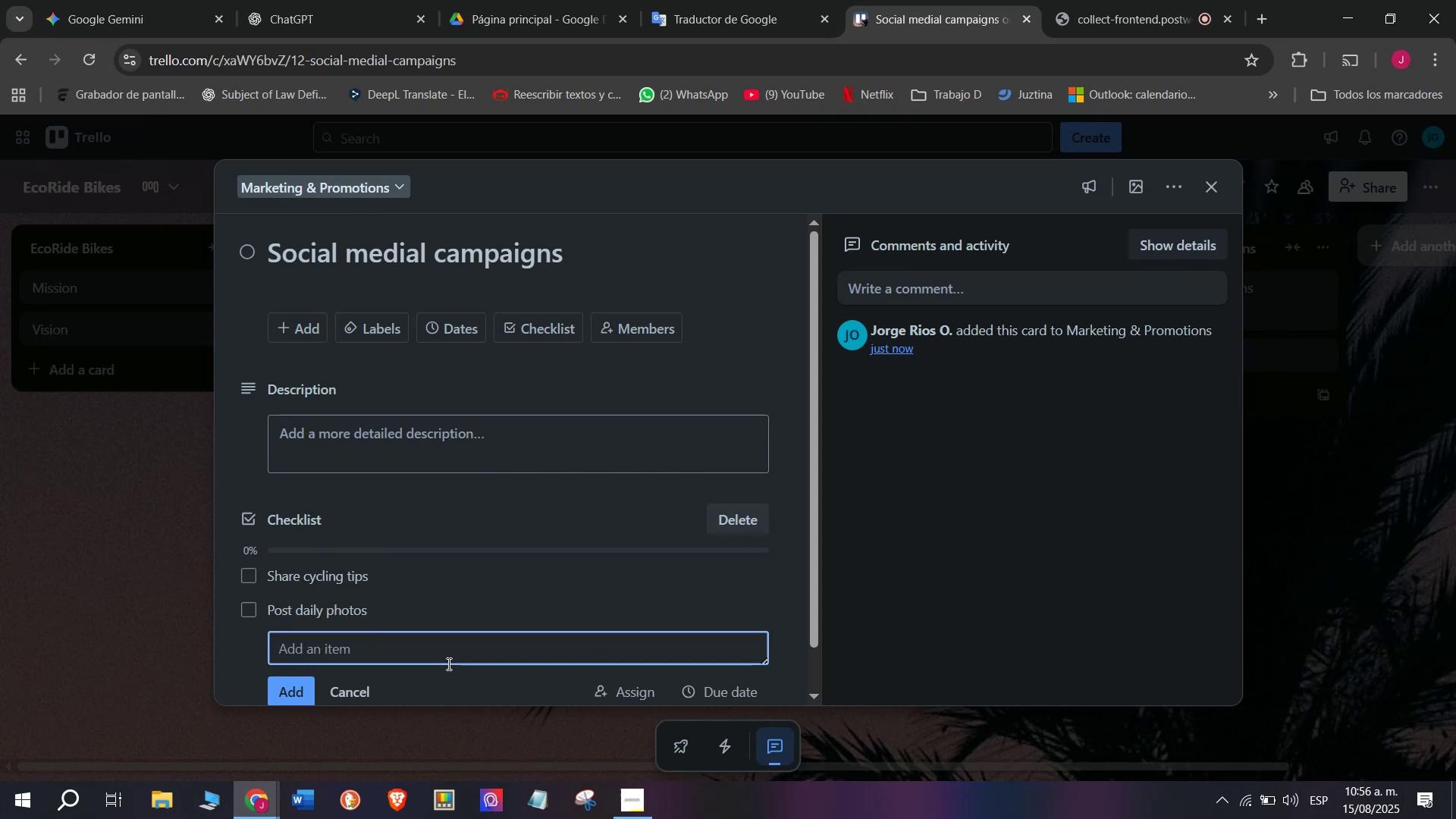 
type(Use )
 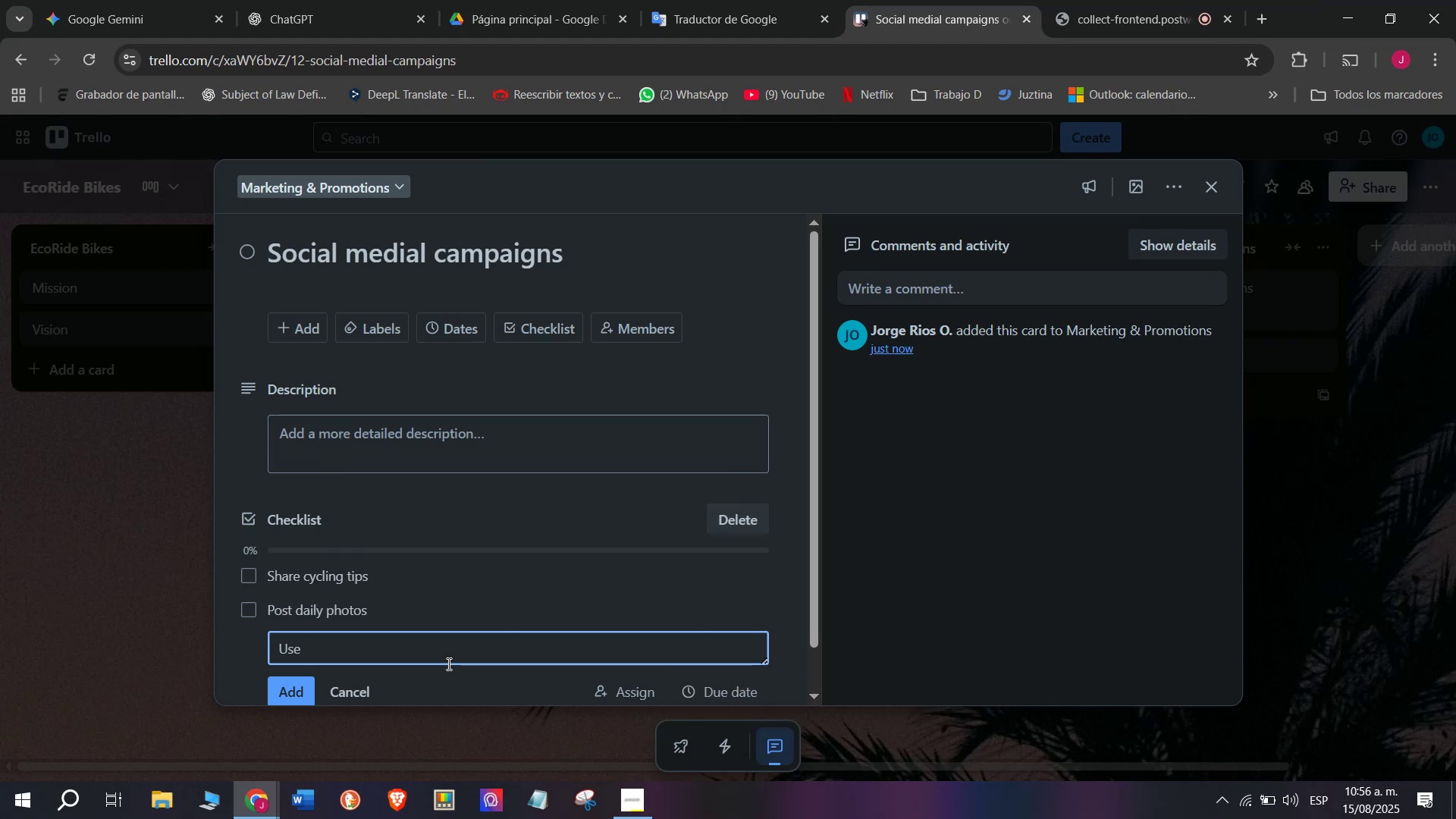 
wait(5.27)
 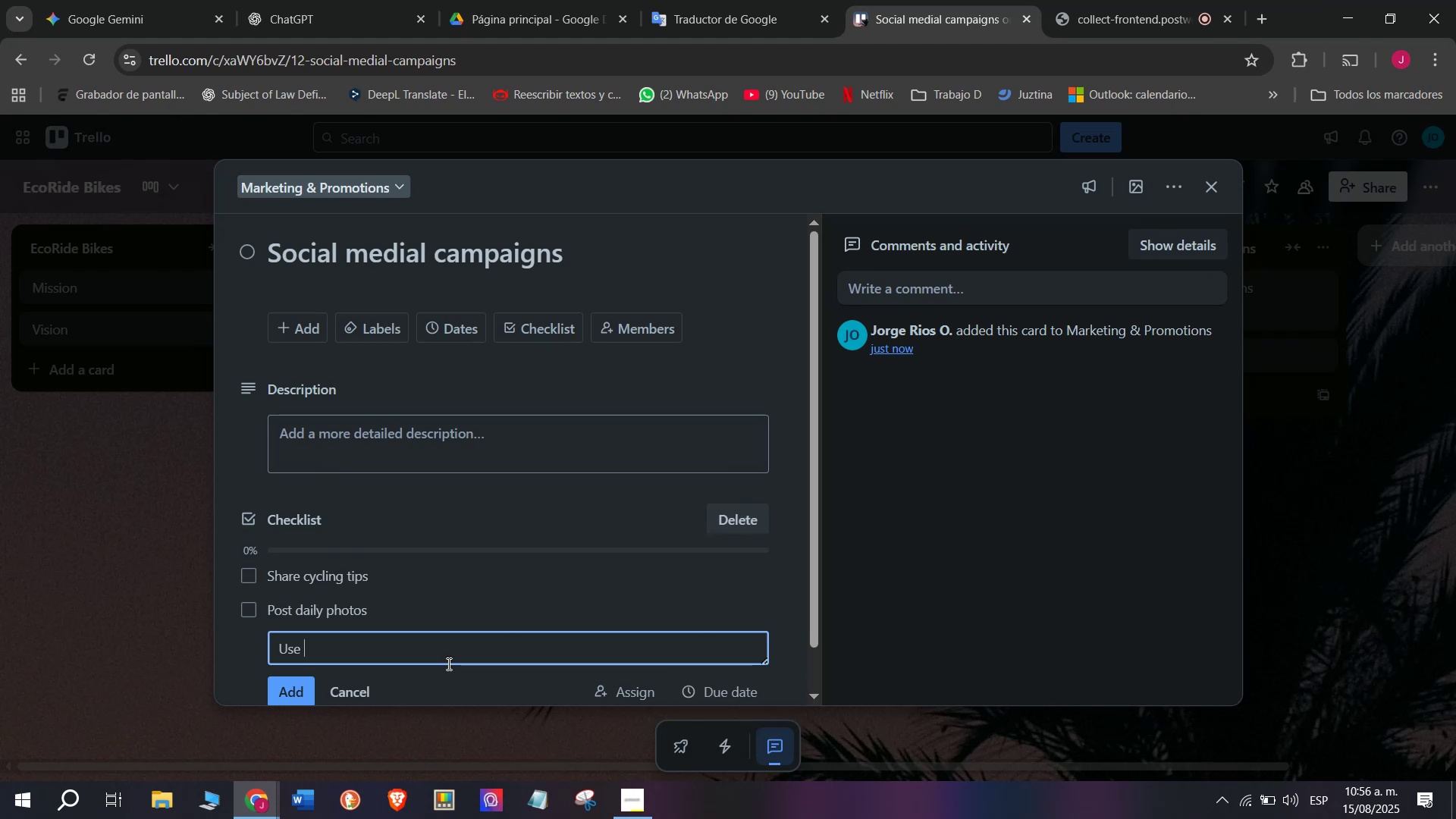 
type(trending g)
key(Backspace)
type(hastag)
 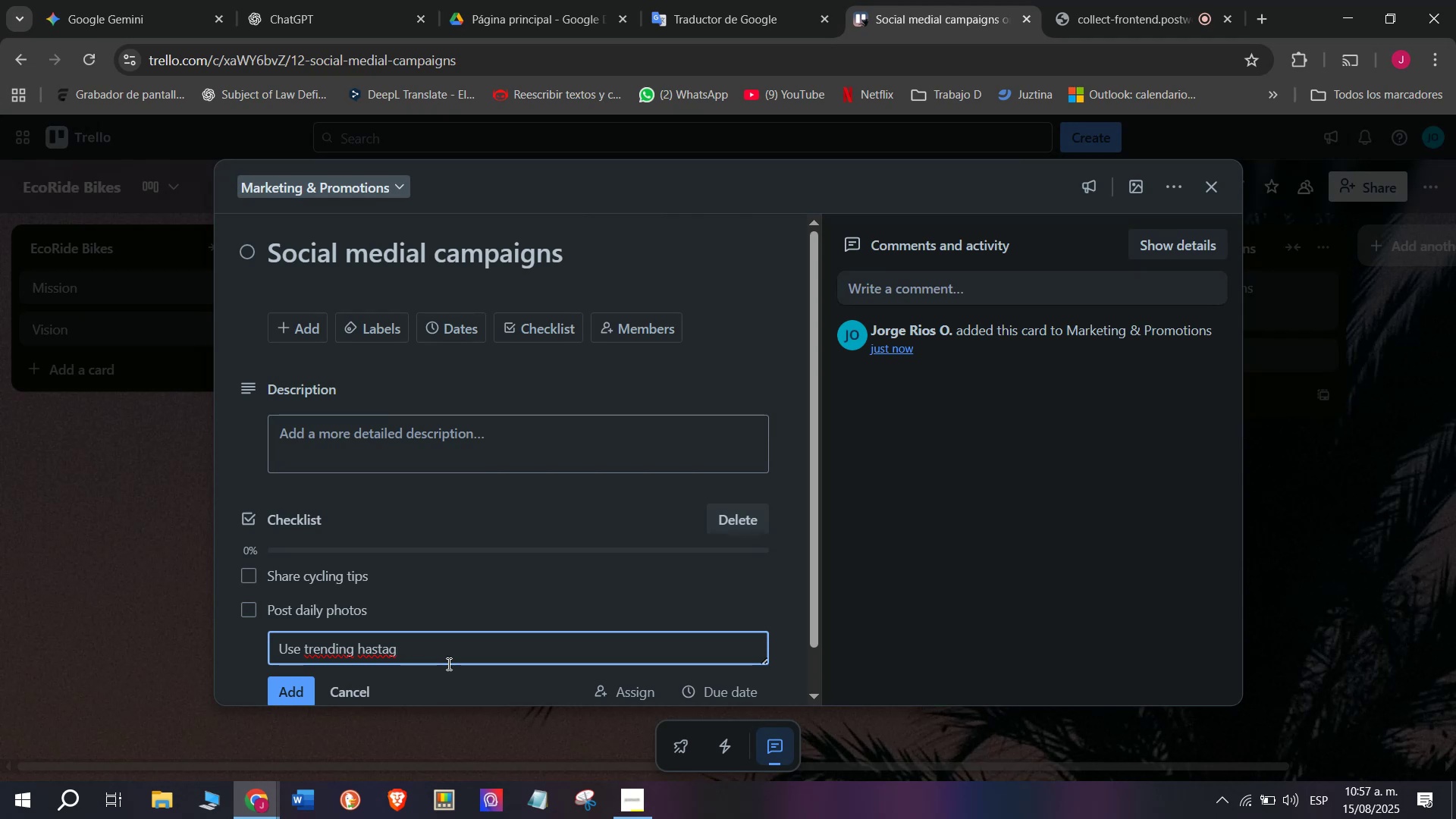 
wait(24.93)
 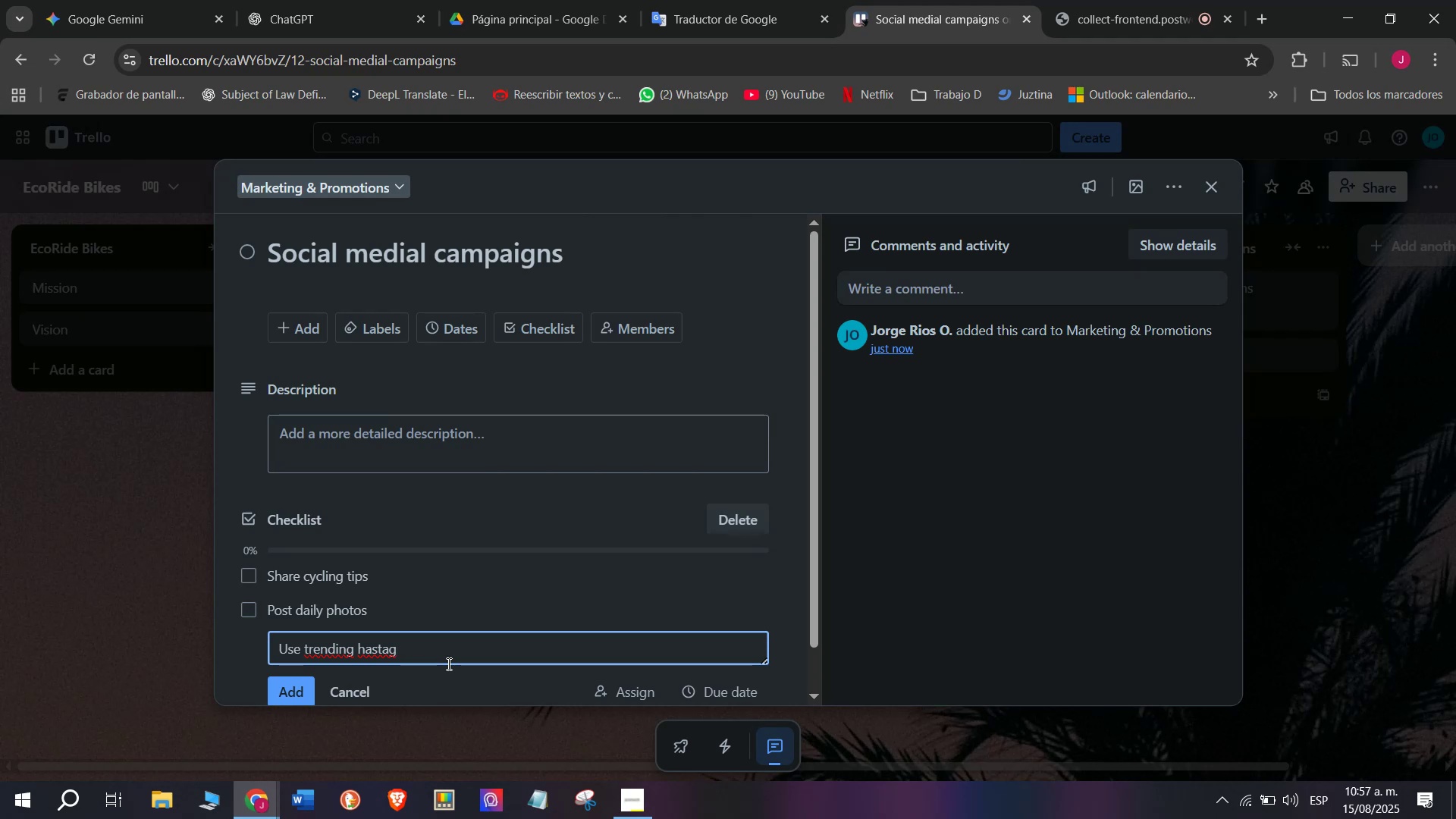 
key(S)
 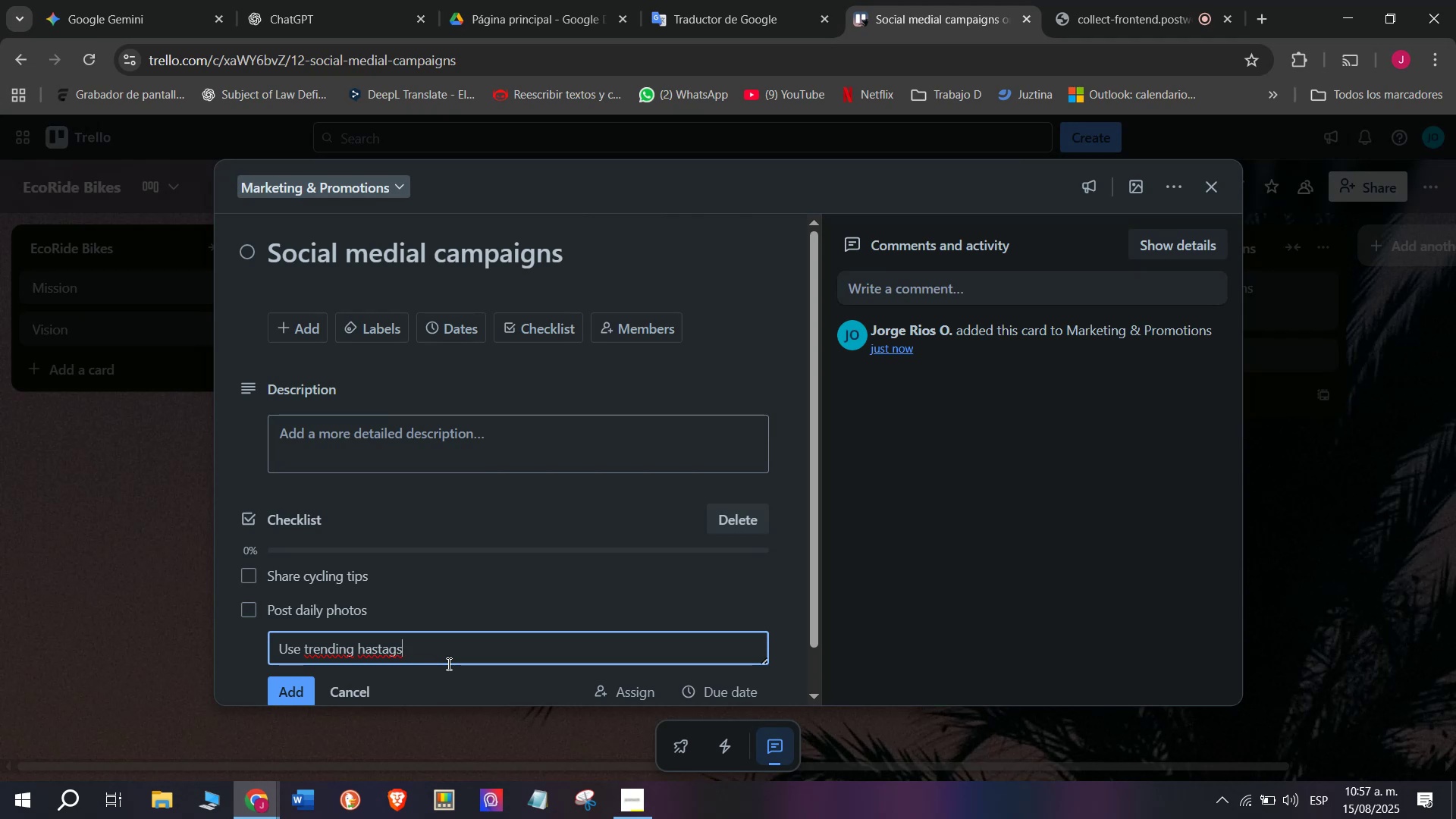 
key(Enter)
 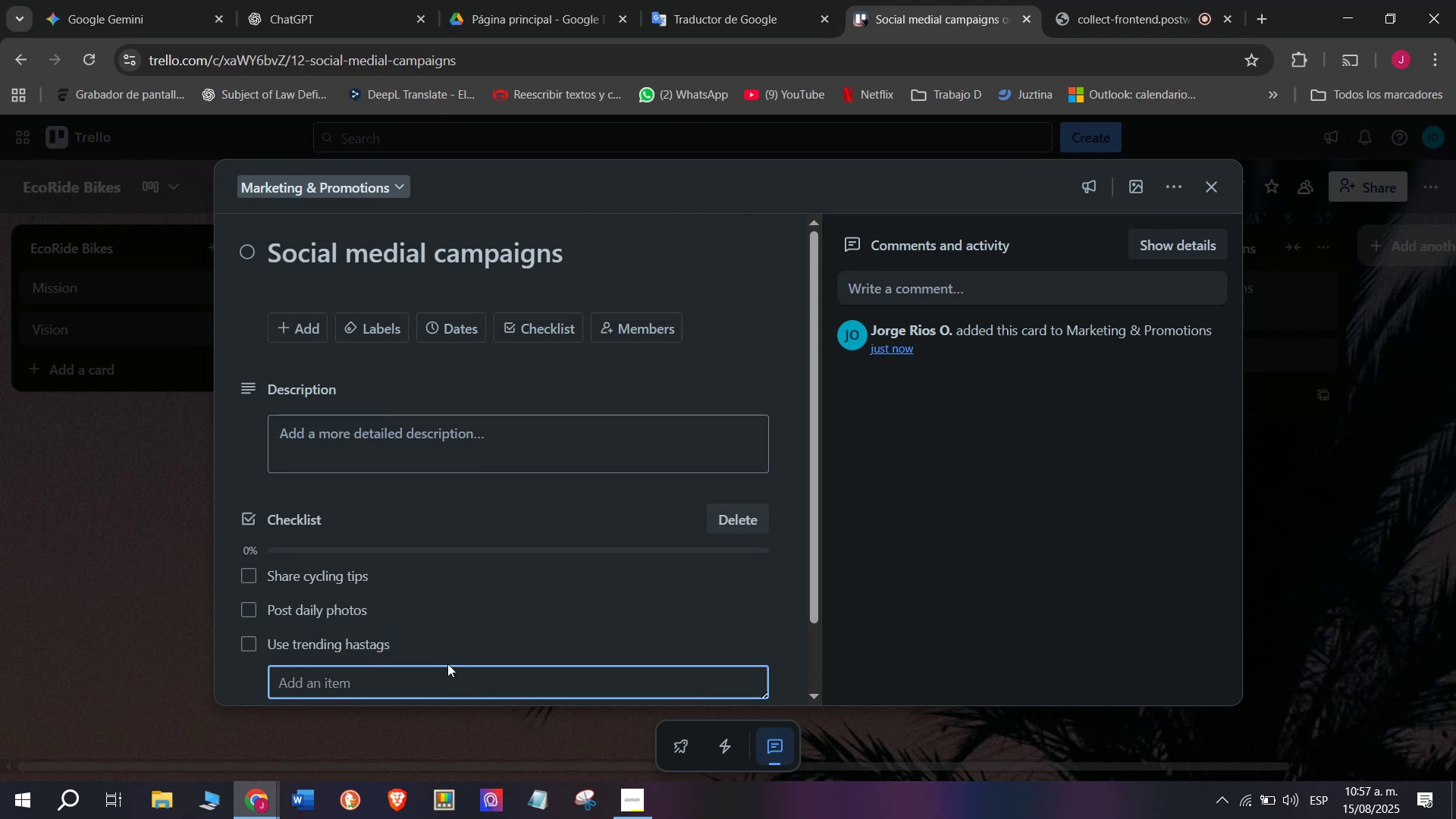 
type(Promote)
 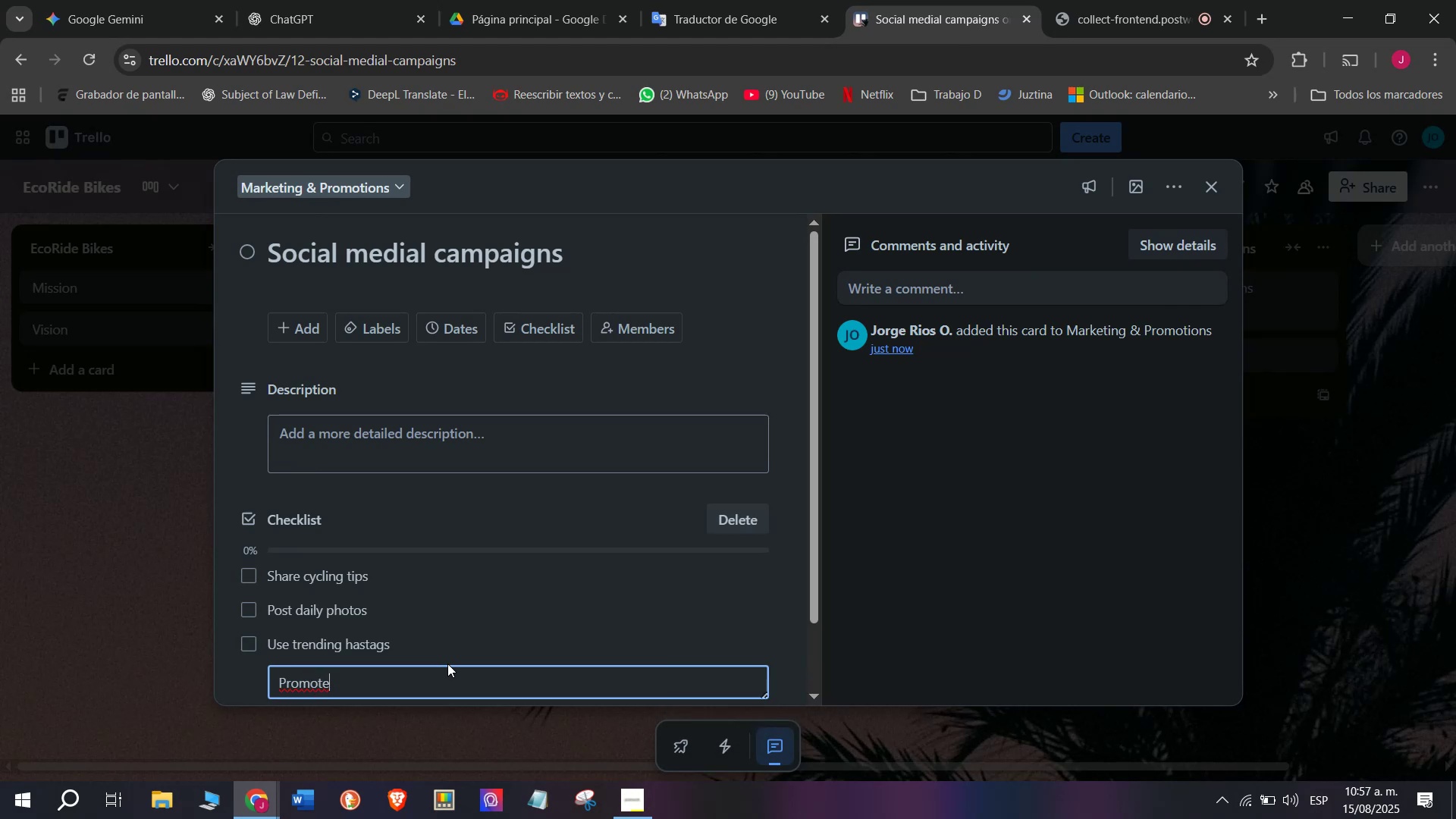 
wait(5.98)
 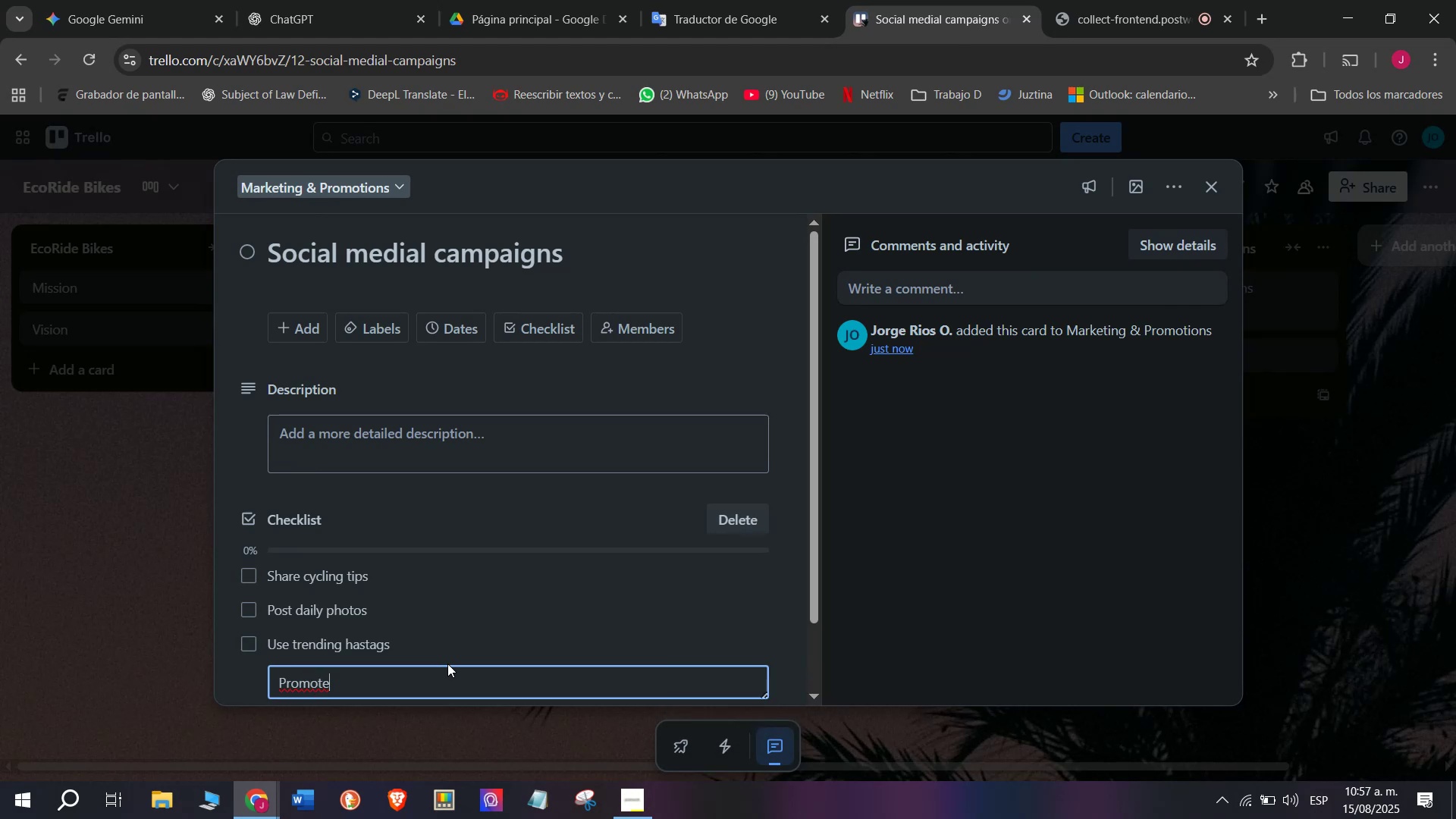 
type( weekend)
 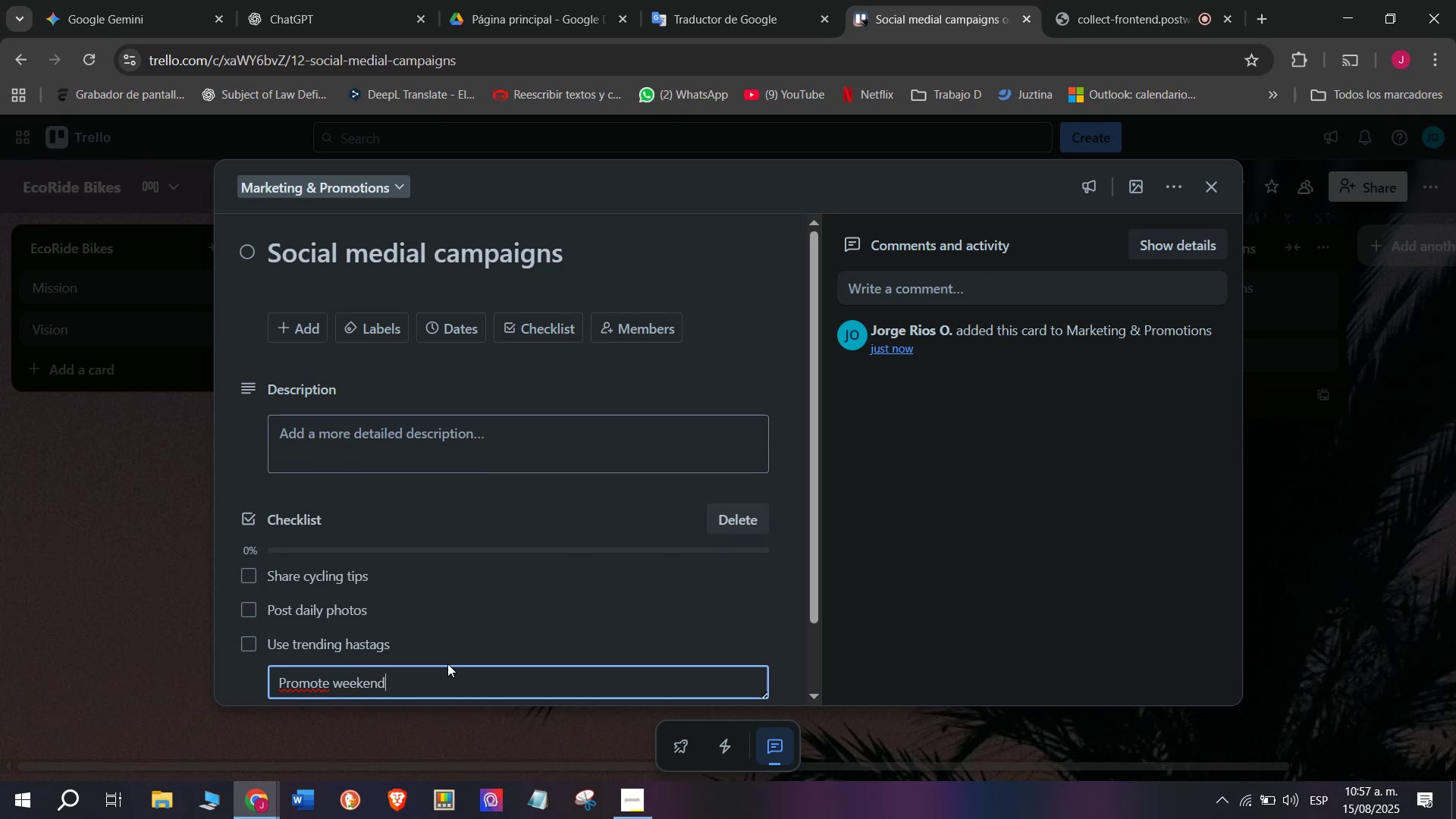 
key(Enter)
 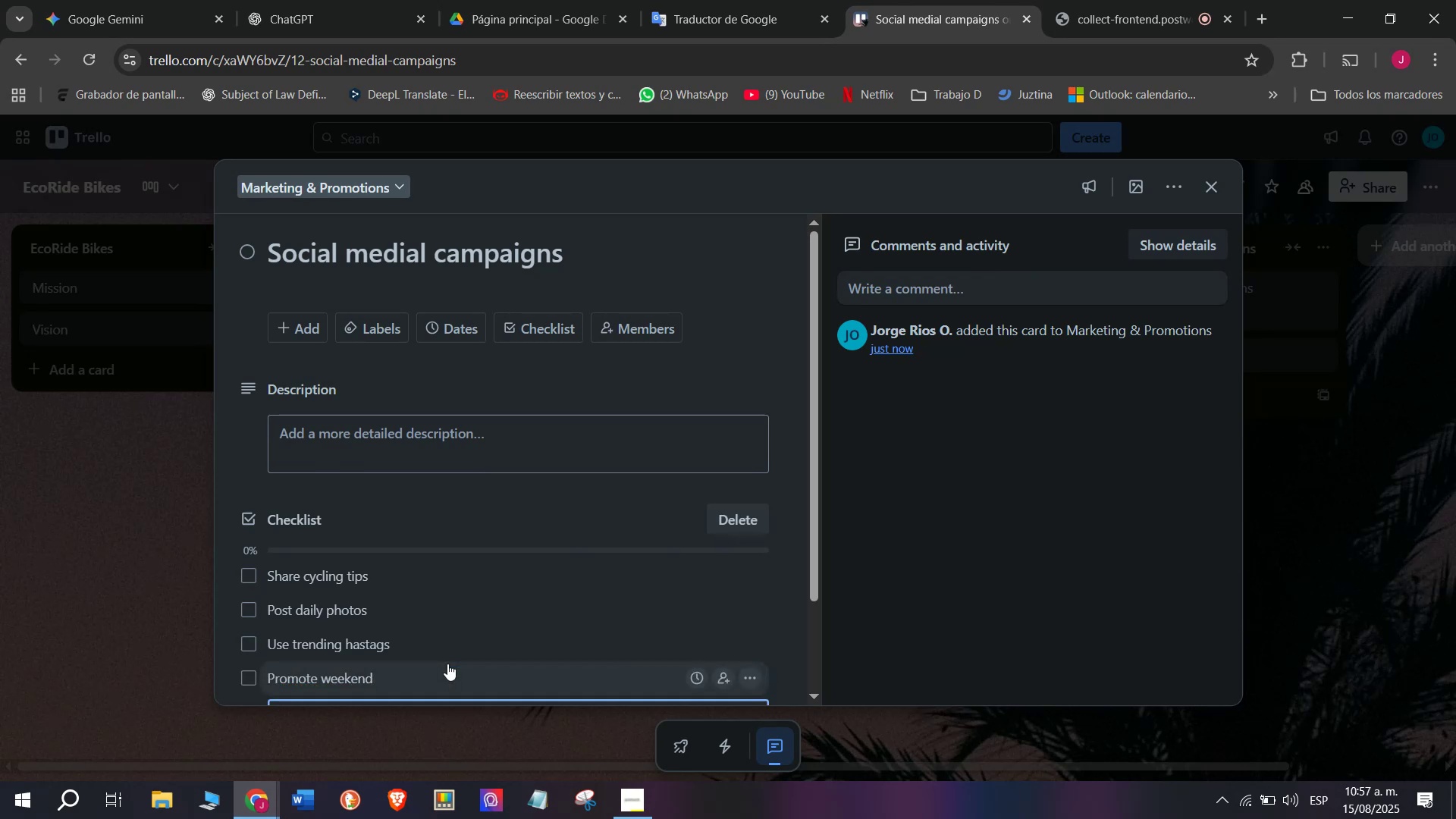 
left_click([447, 664])
 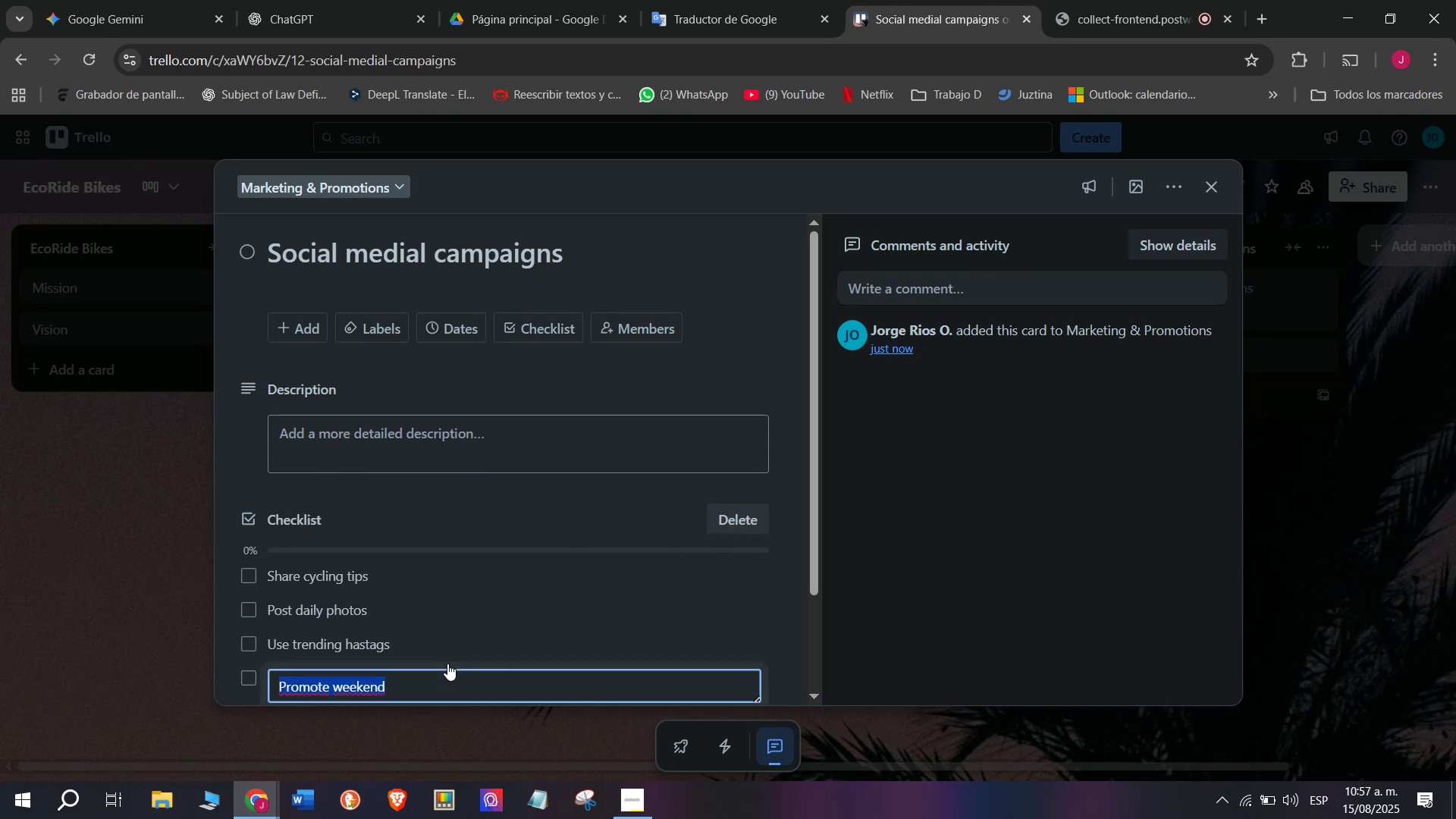 
left_click([447, 664])
 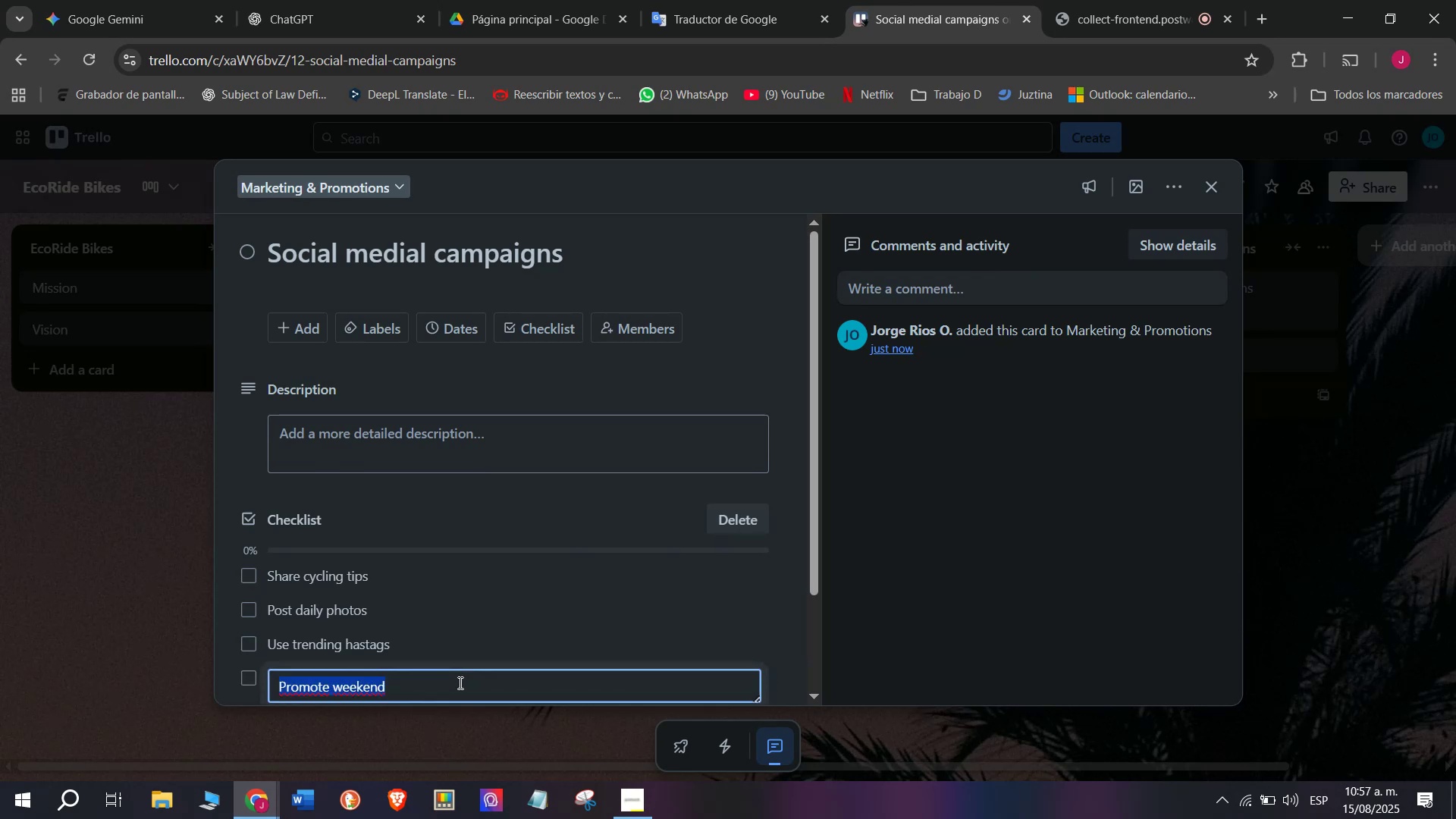 
double_click([453, 679])
 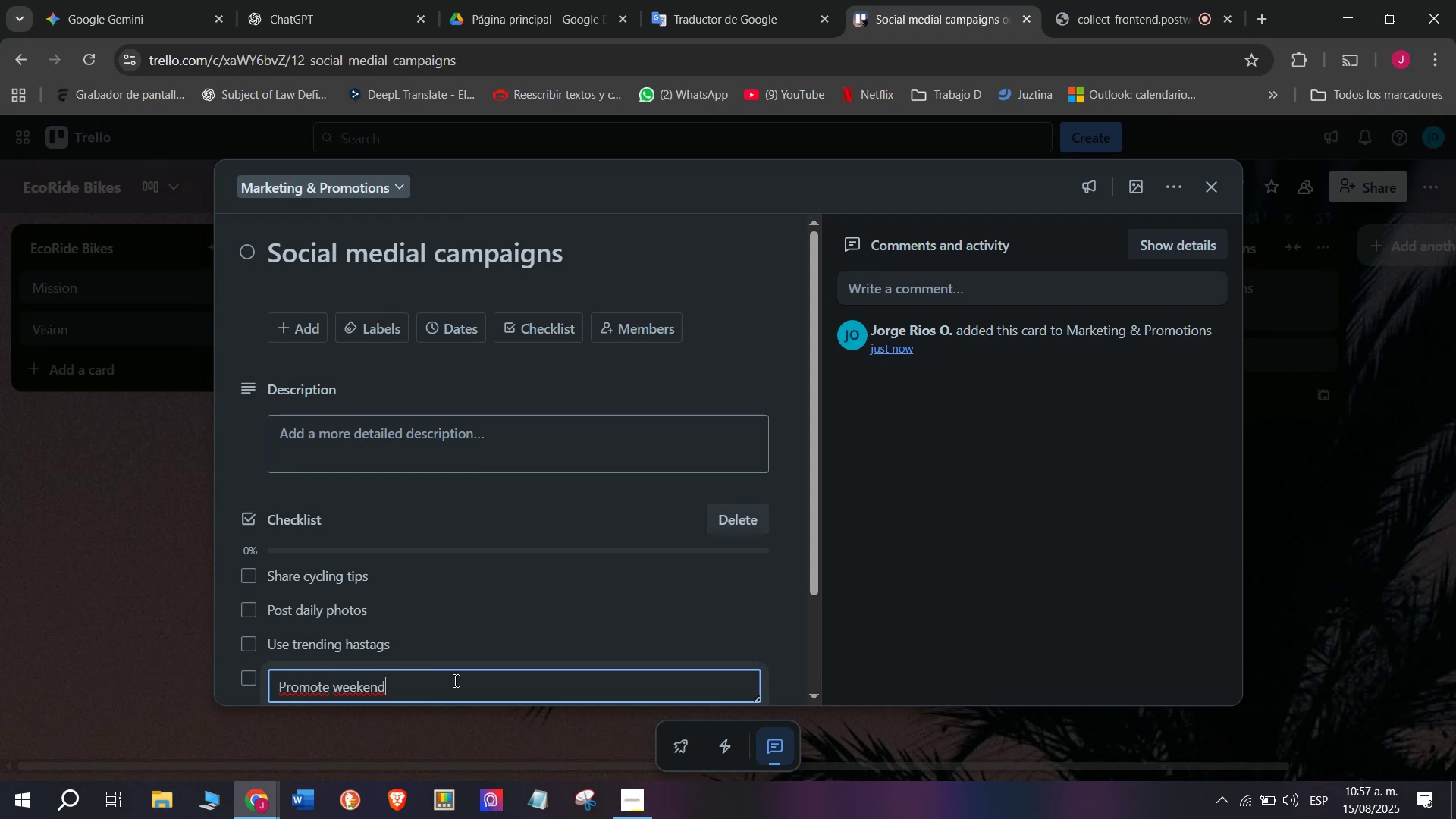 
type( rides)
 